 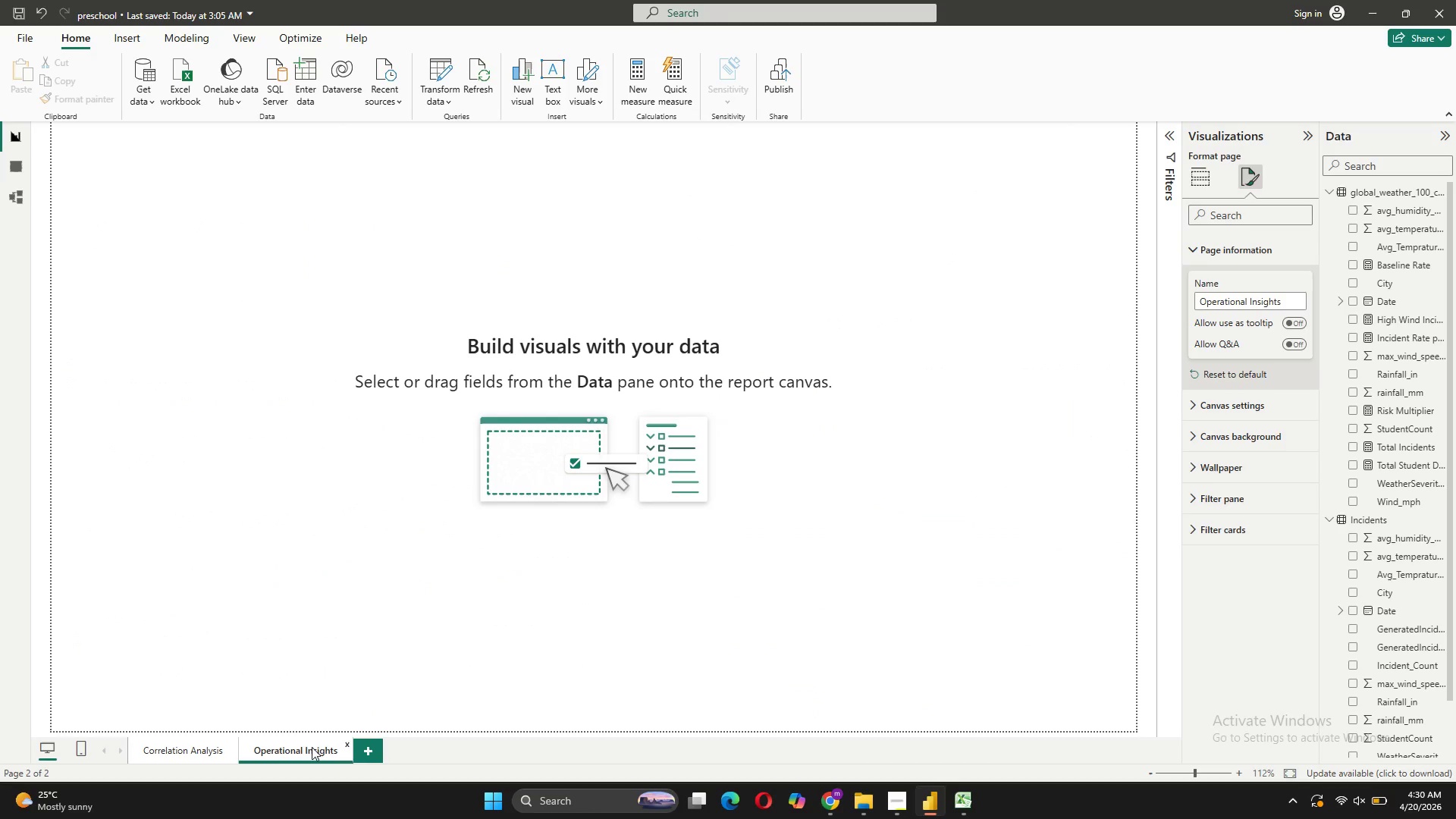 
left_click([428, 227])
 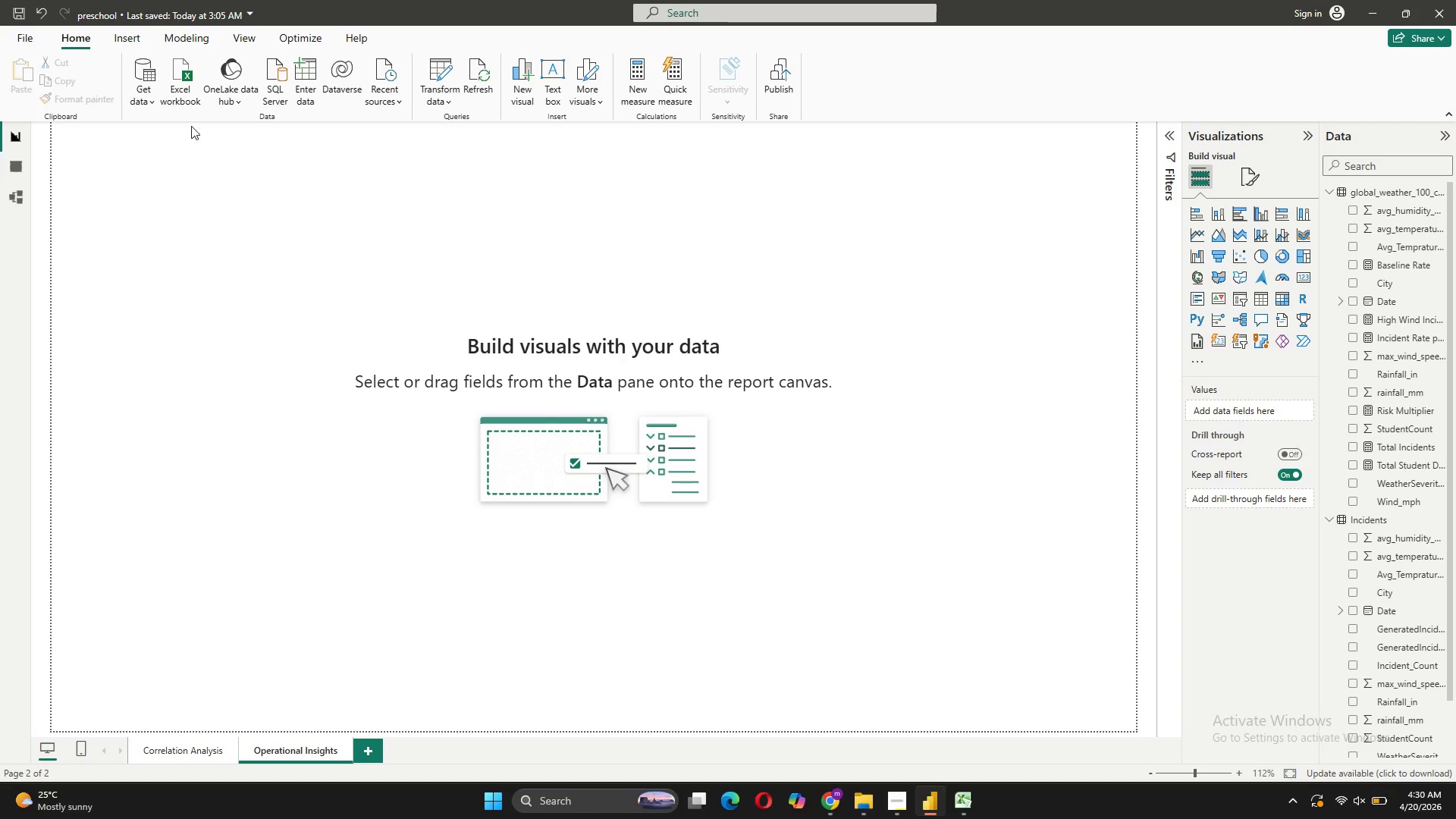 
wait(19.45)
 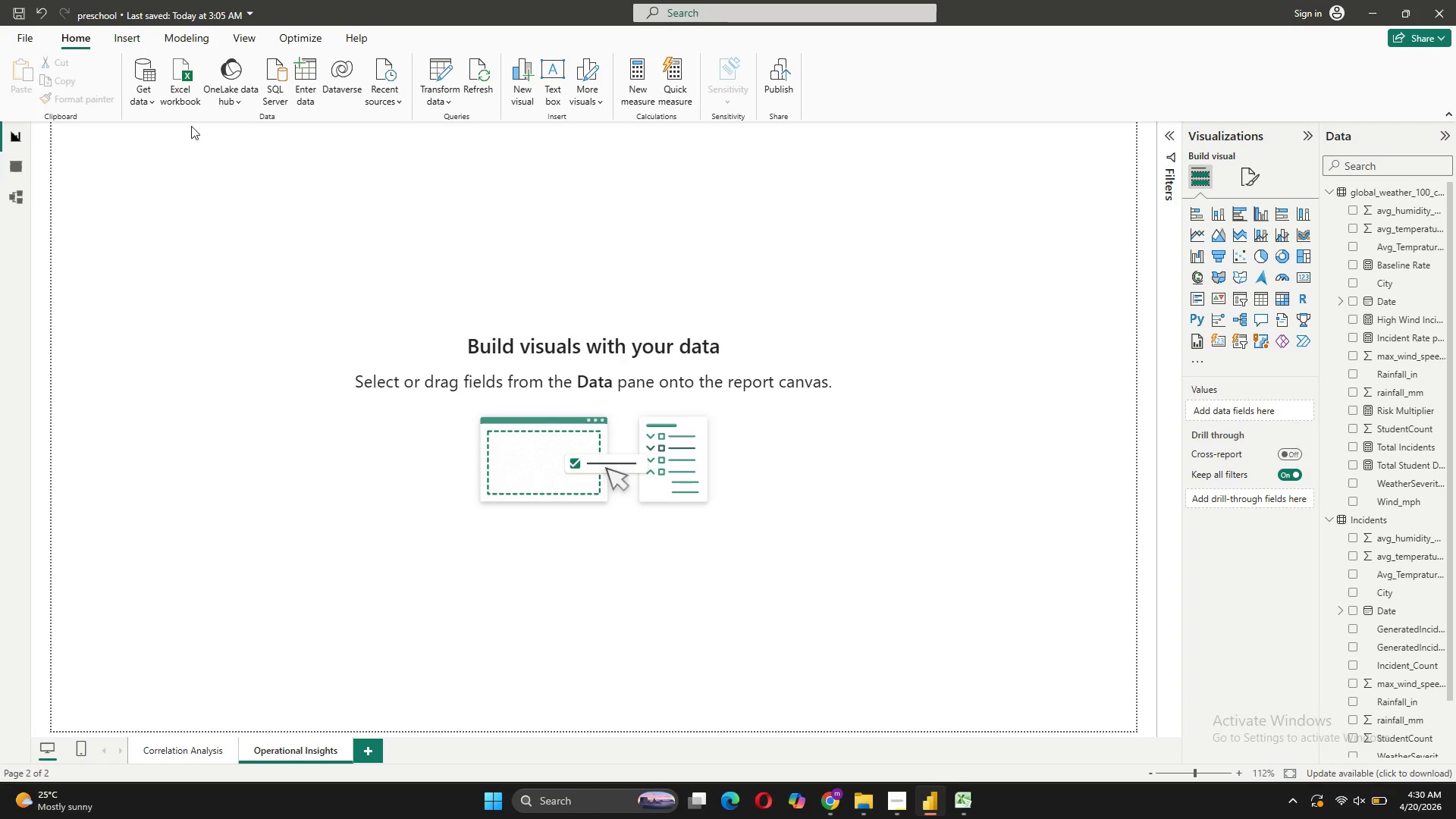 
left_click([157, 751])
 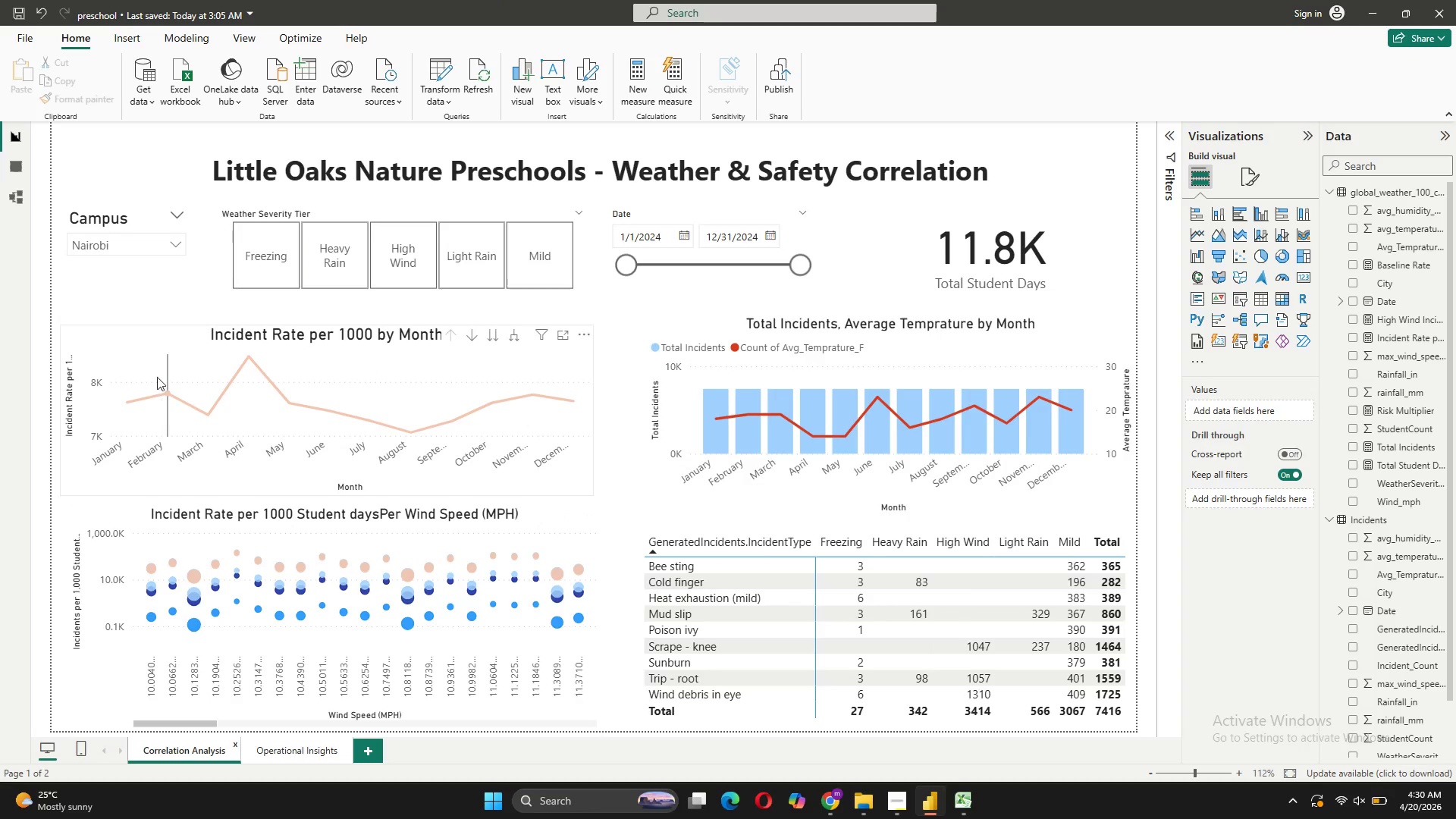 
left_click([127, 278])
 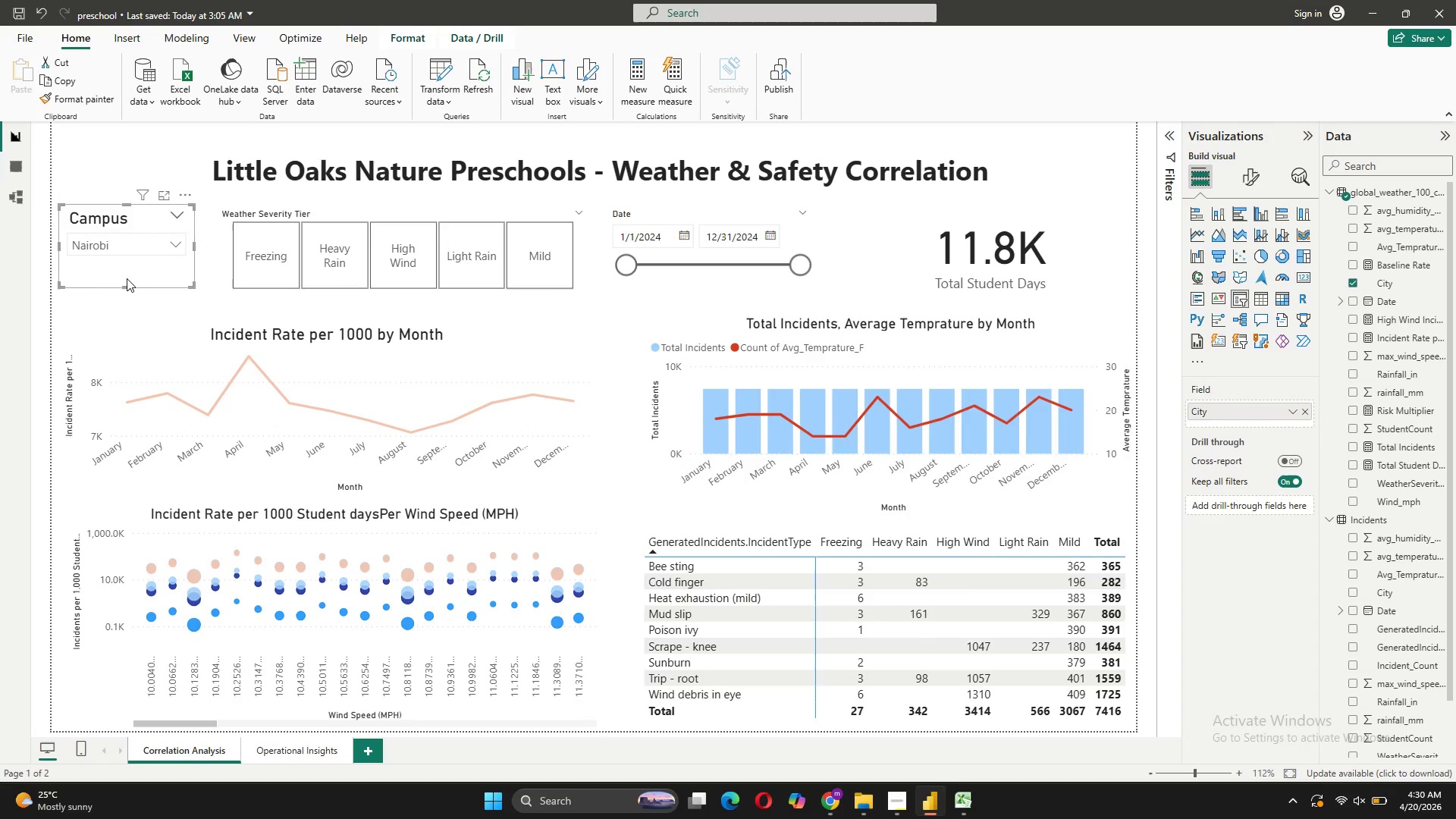 
hold_key(key=ControlLeft, duration=4.33)
left_click([425, 209])
 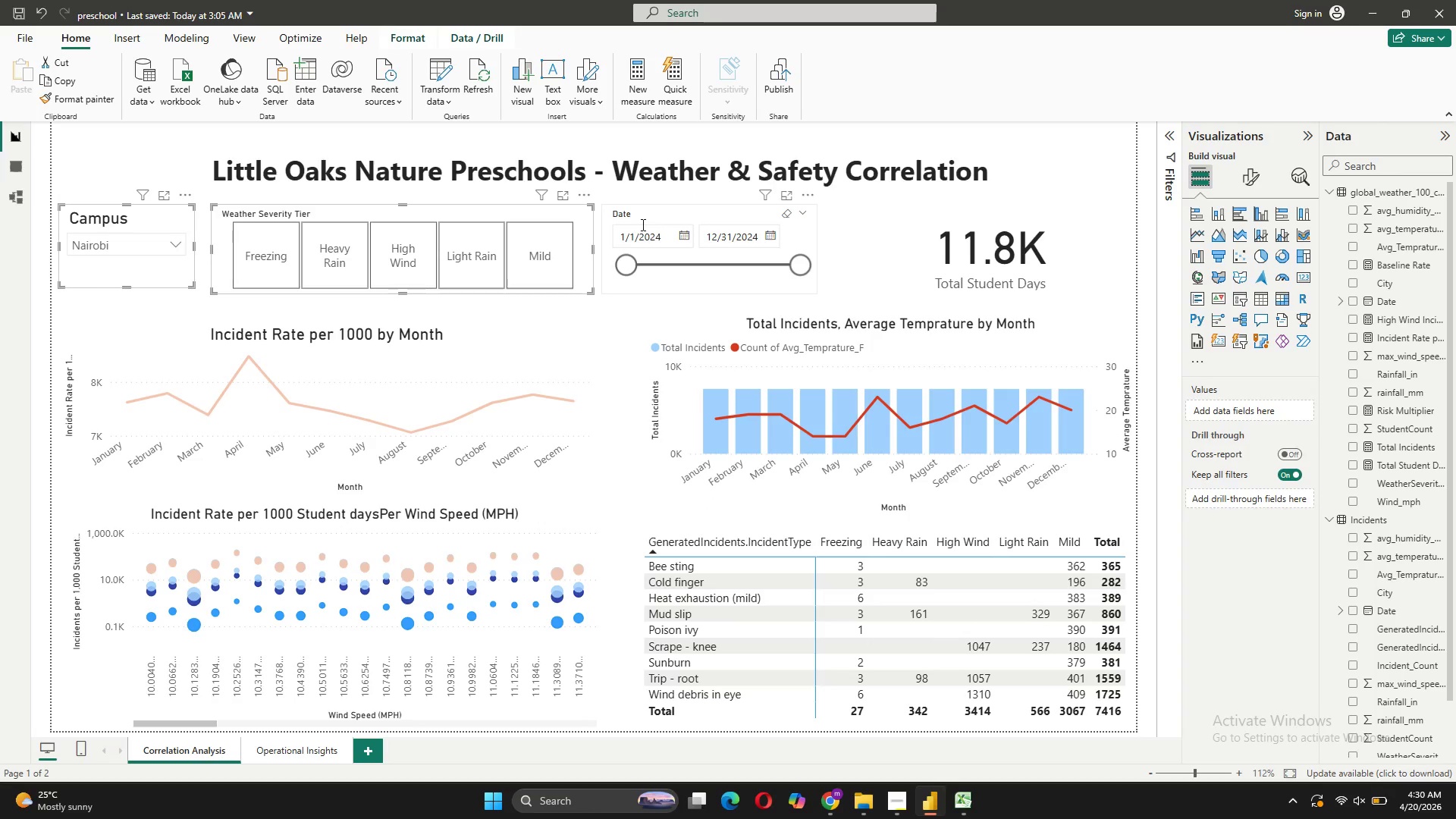 
left_click([663, 218])
 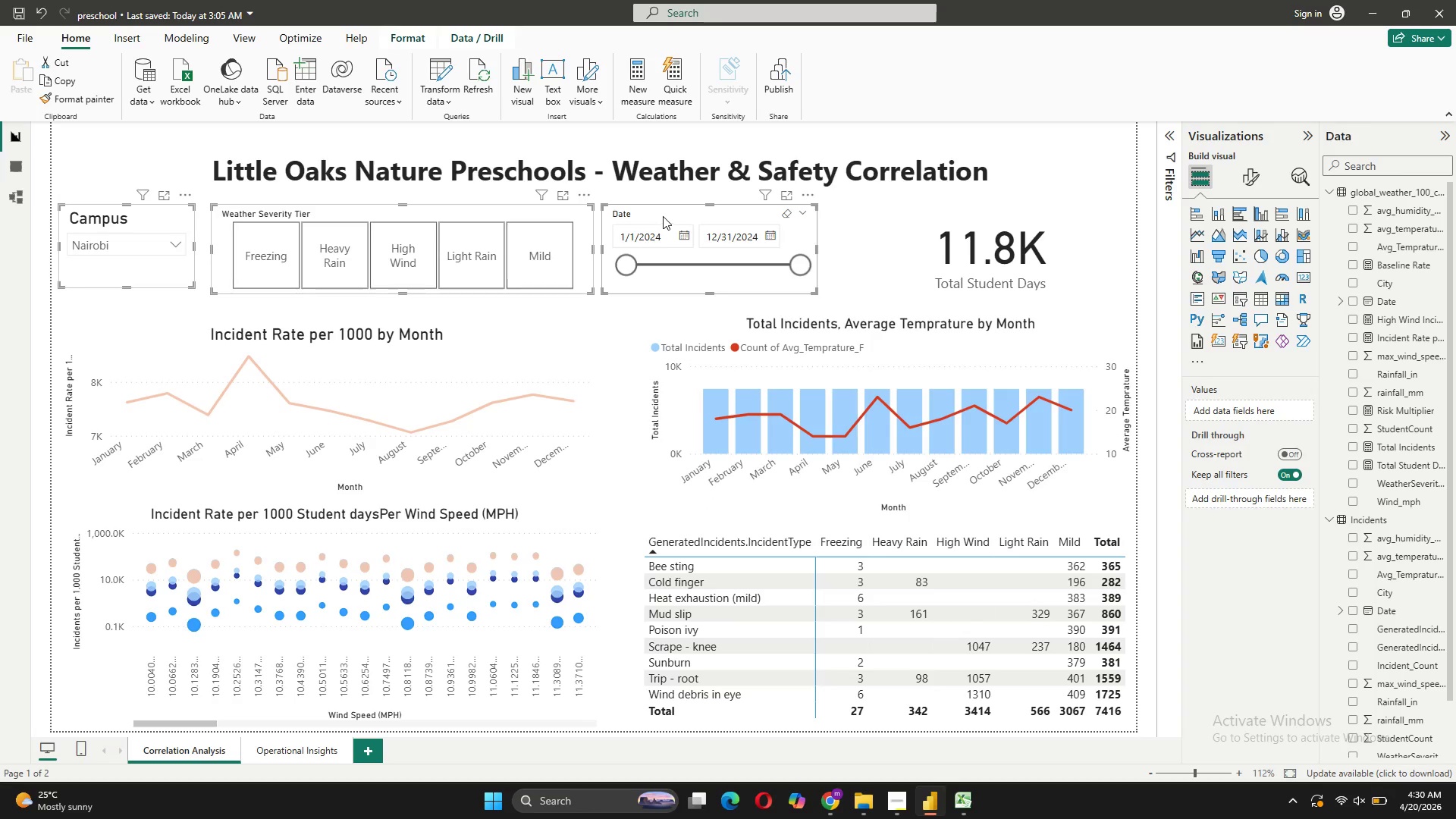 
right_click([662, 215])
 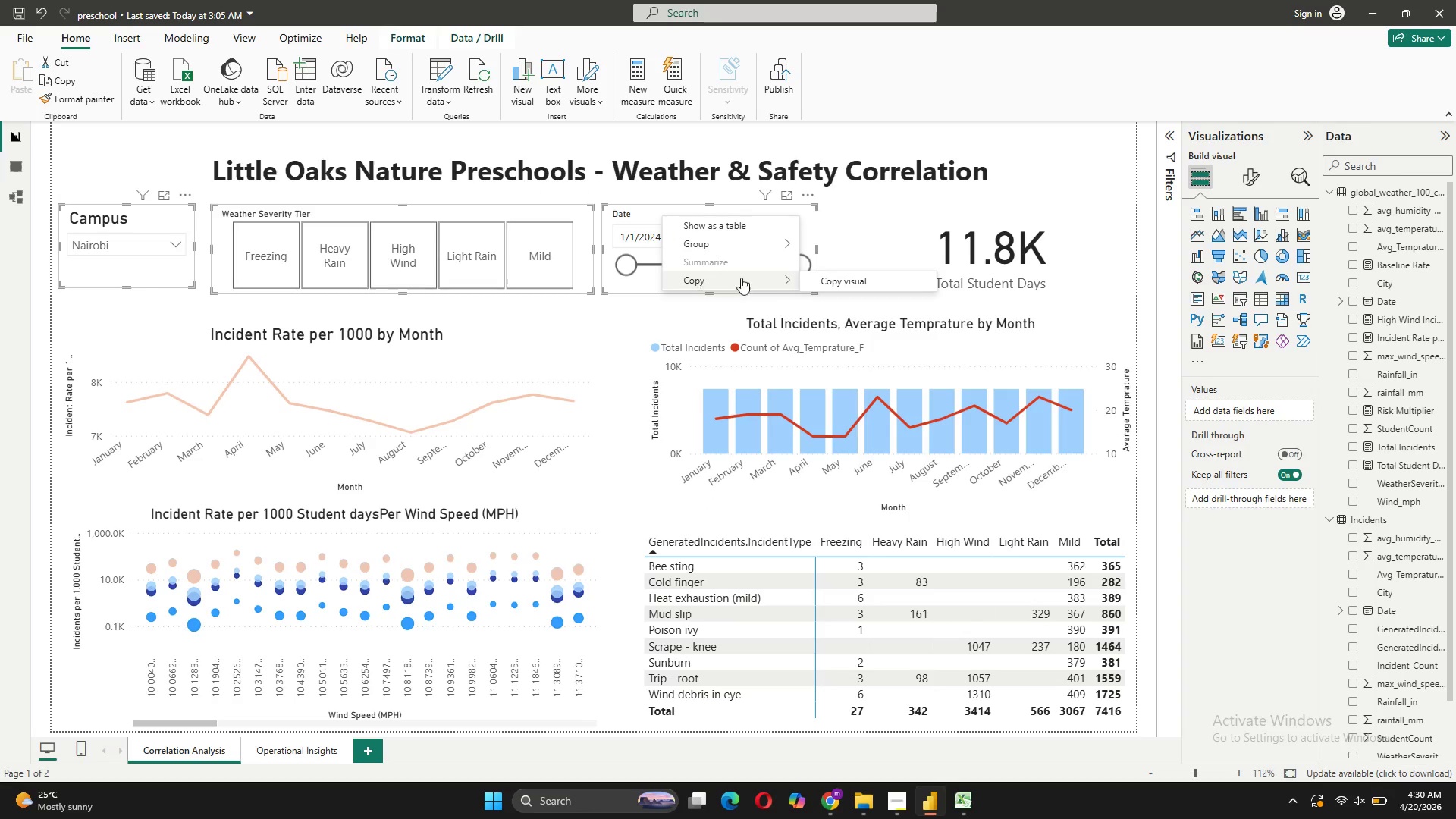 
left_click([818, 278])
 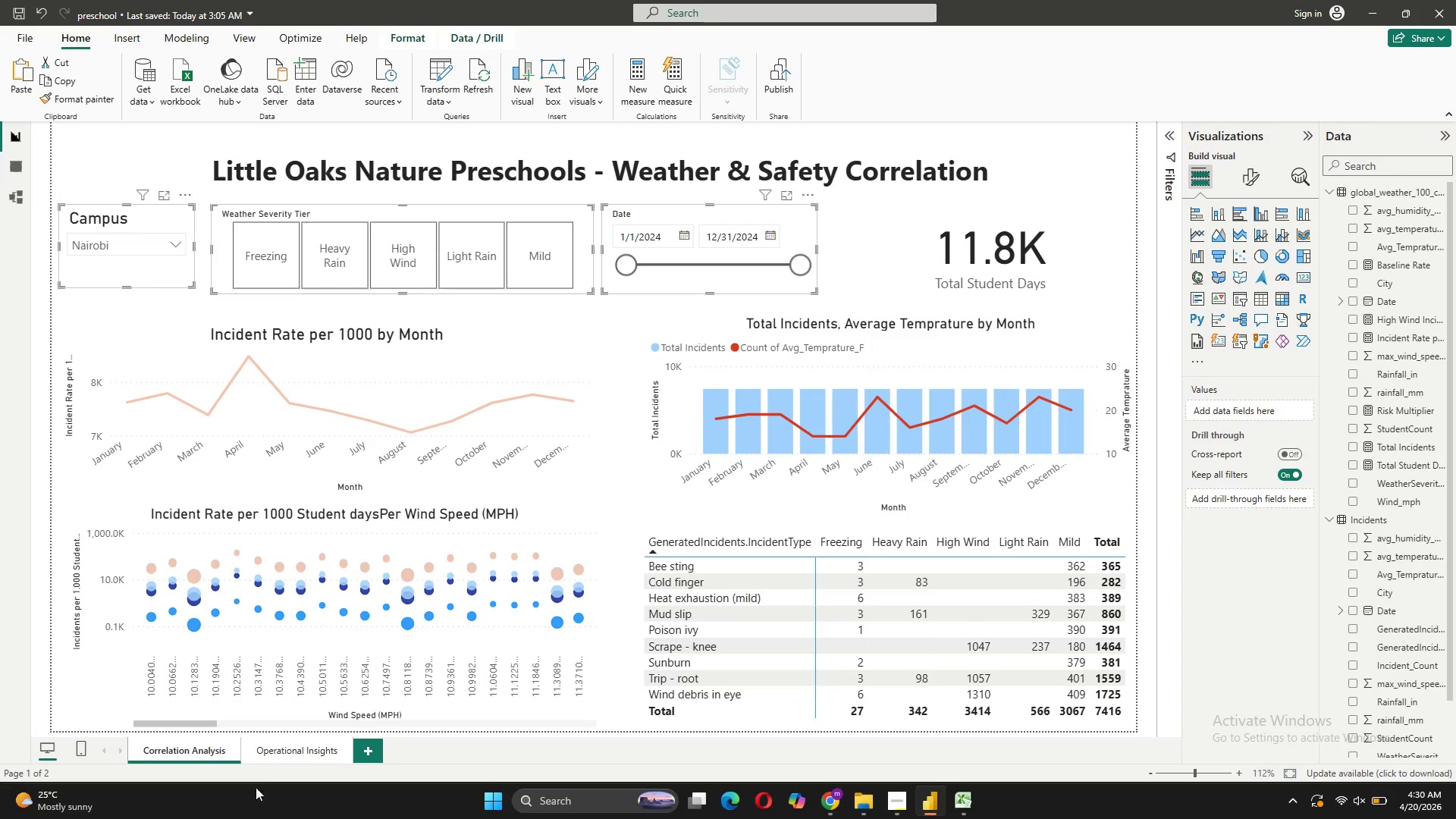 
left_click([279, 757])
 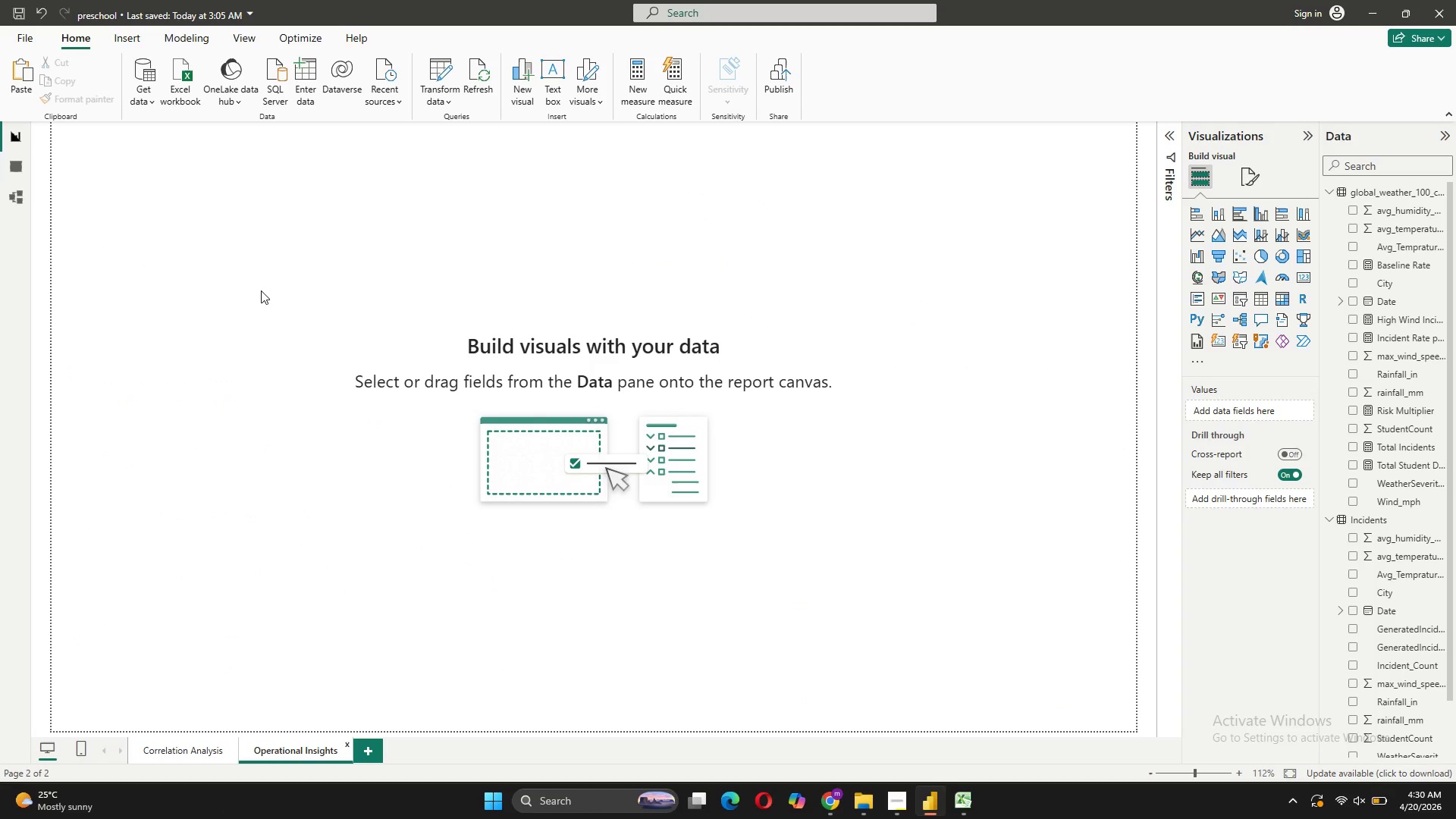 
right_click([245, 265])
 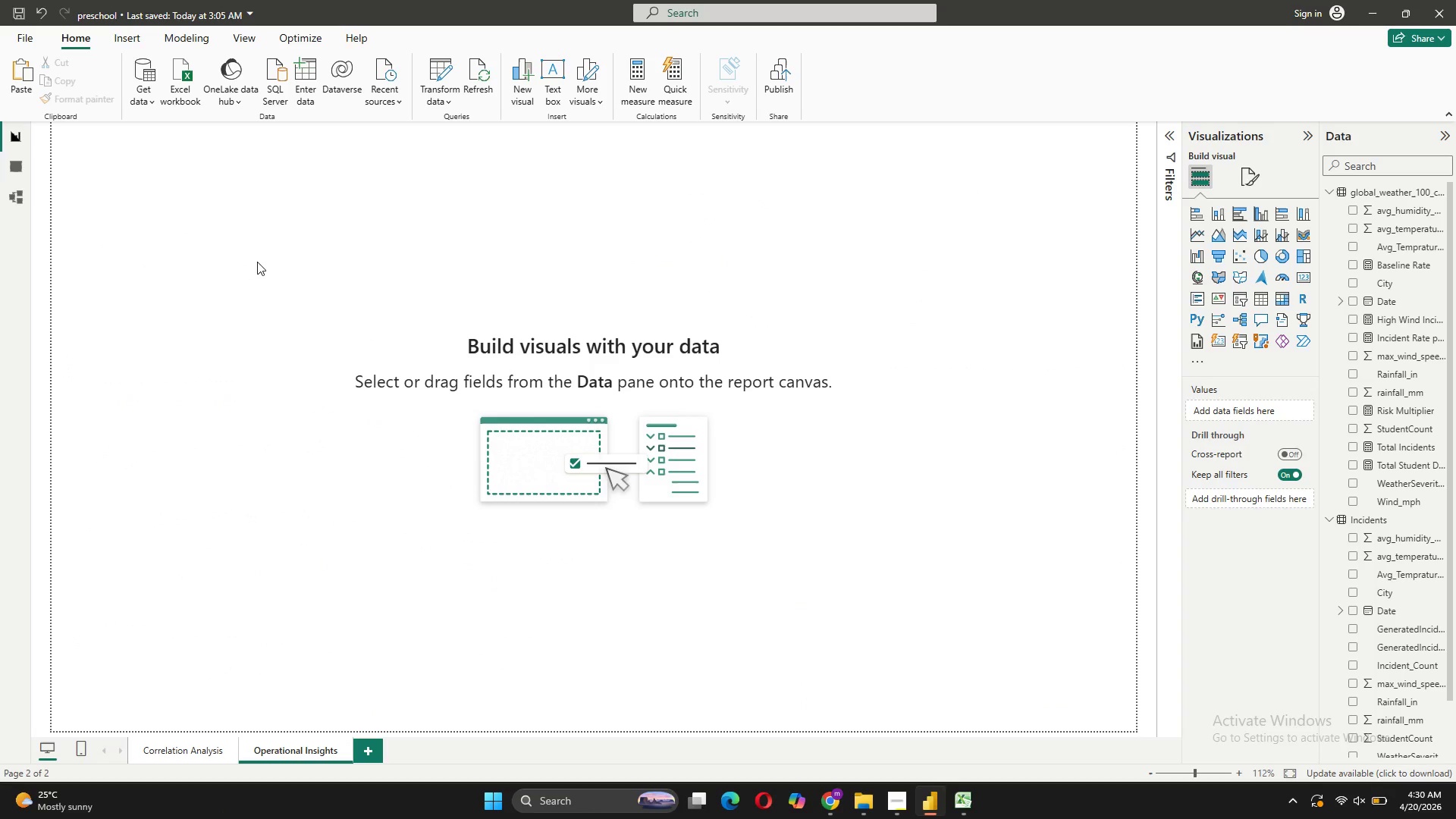 
right_click([282, 250])
 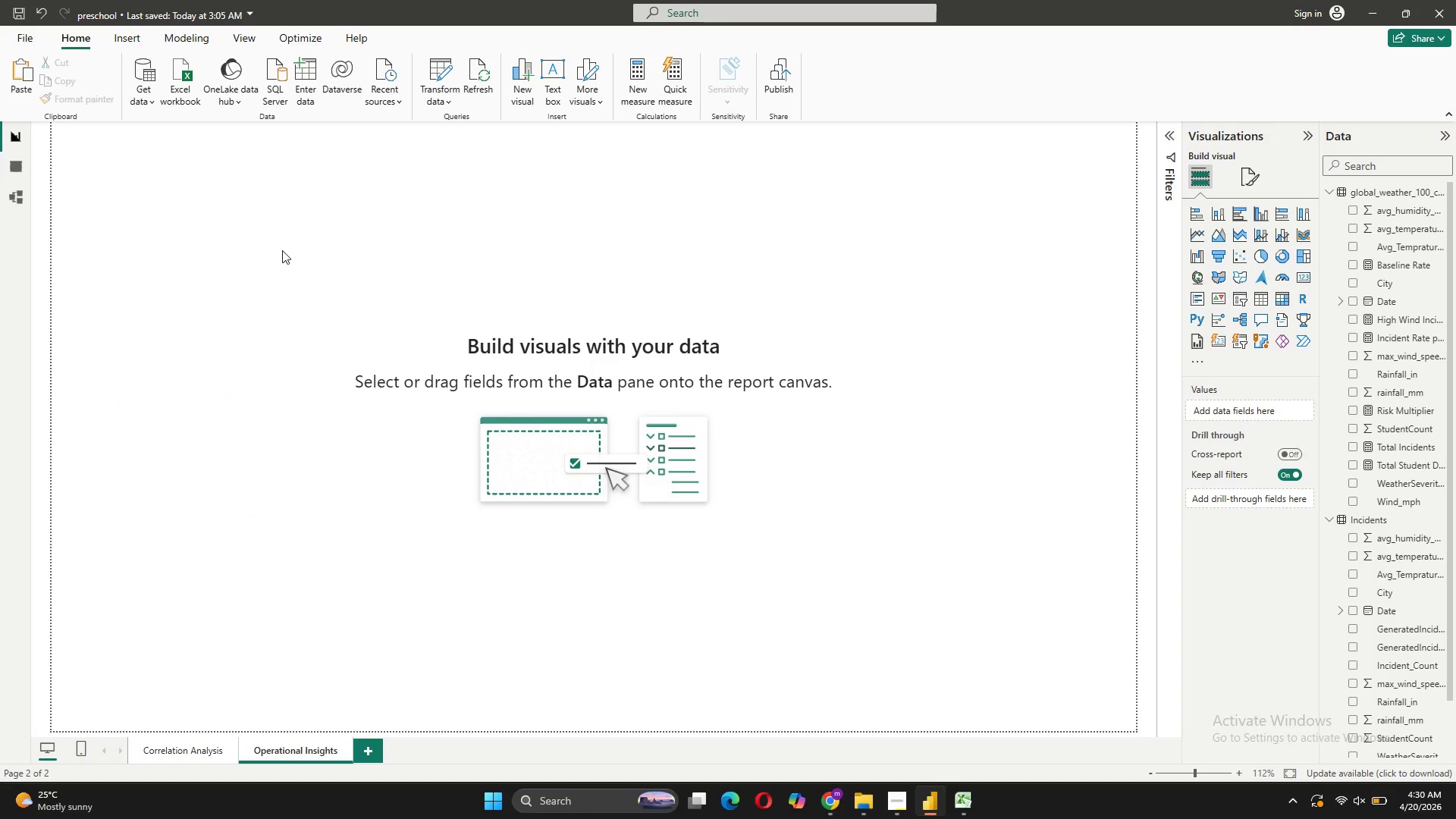 
key(Control+V)
 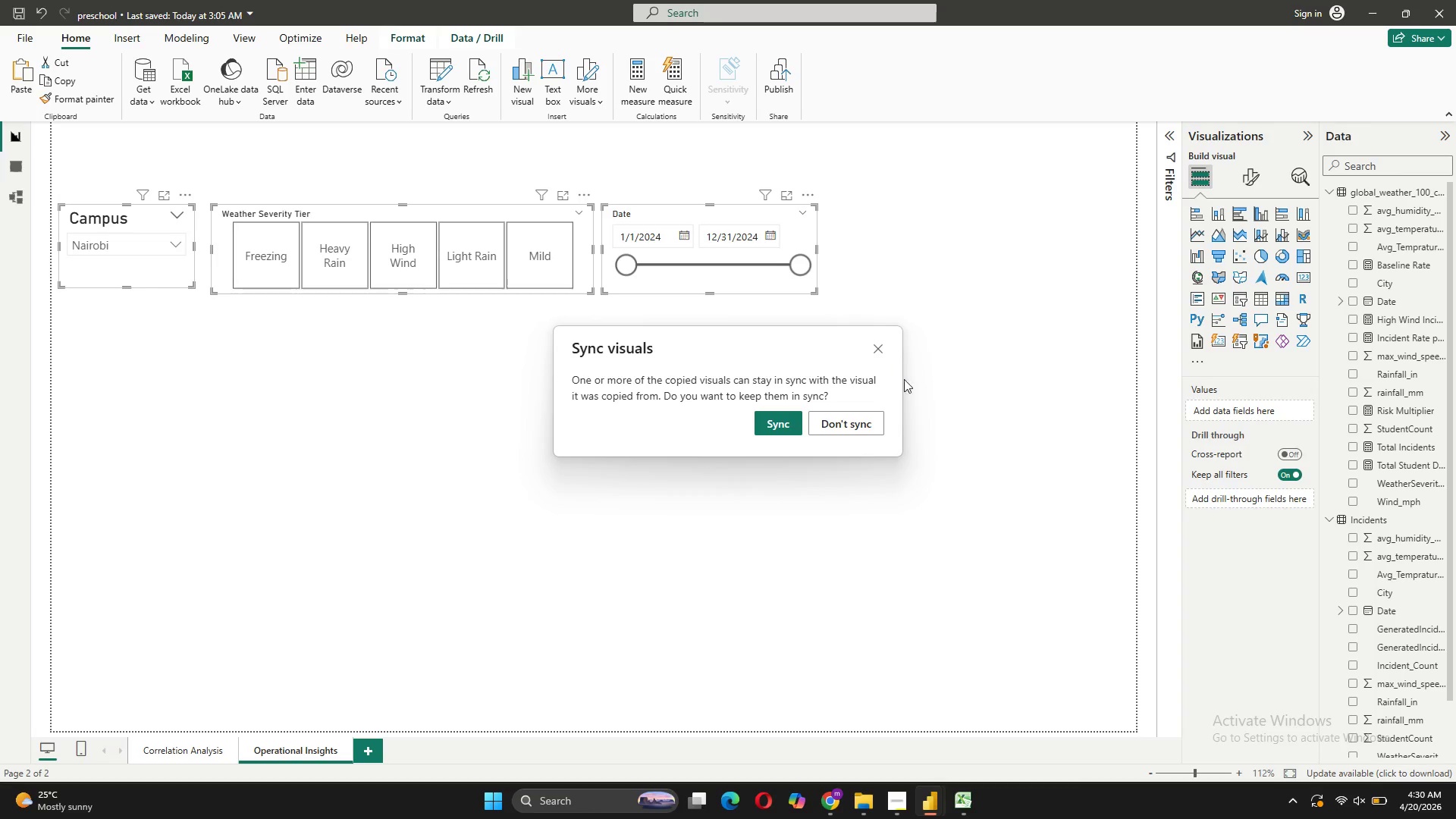 
wait(5.8)
 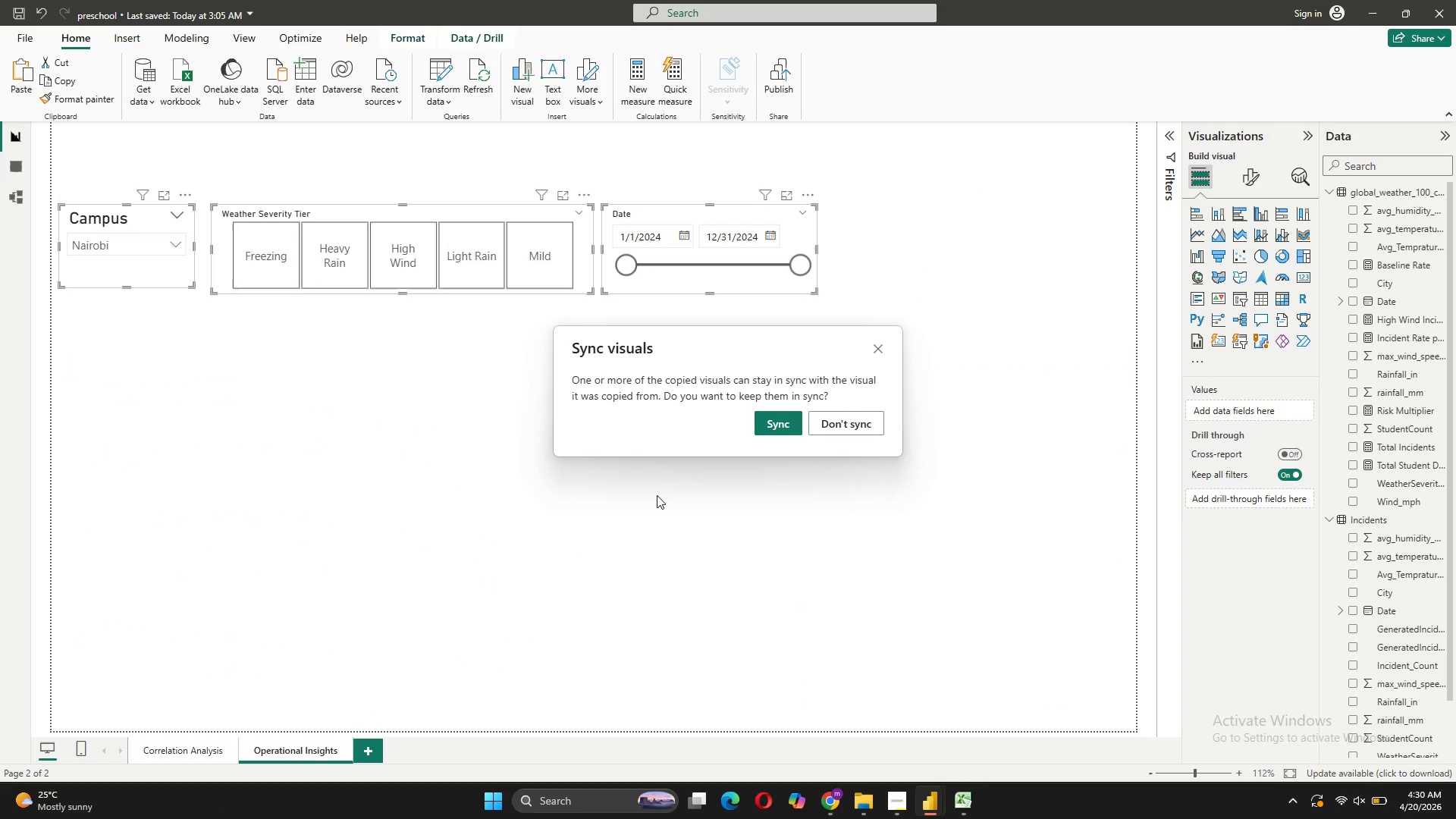 
left_click([791, 428])
 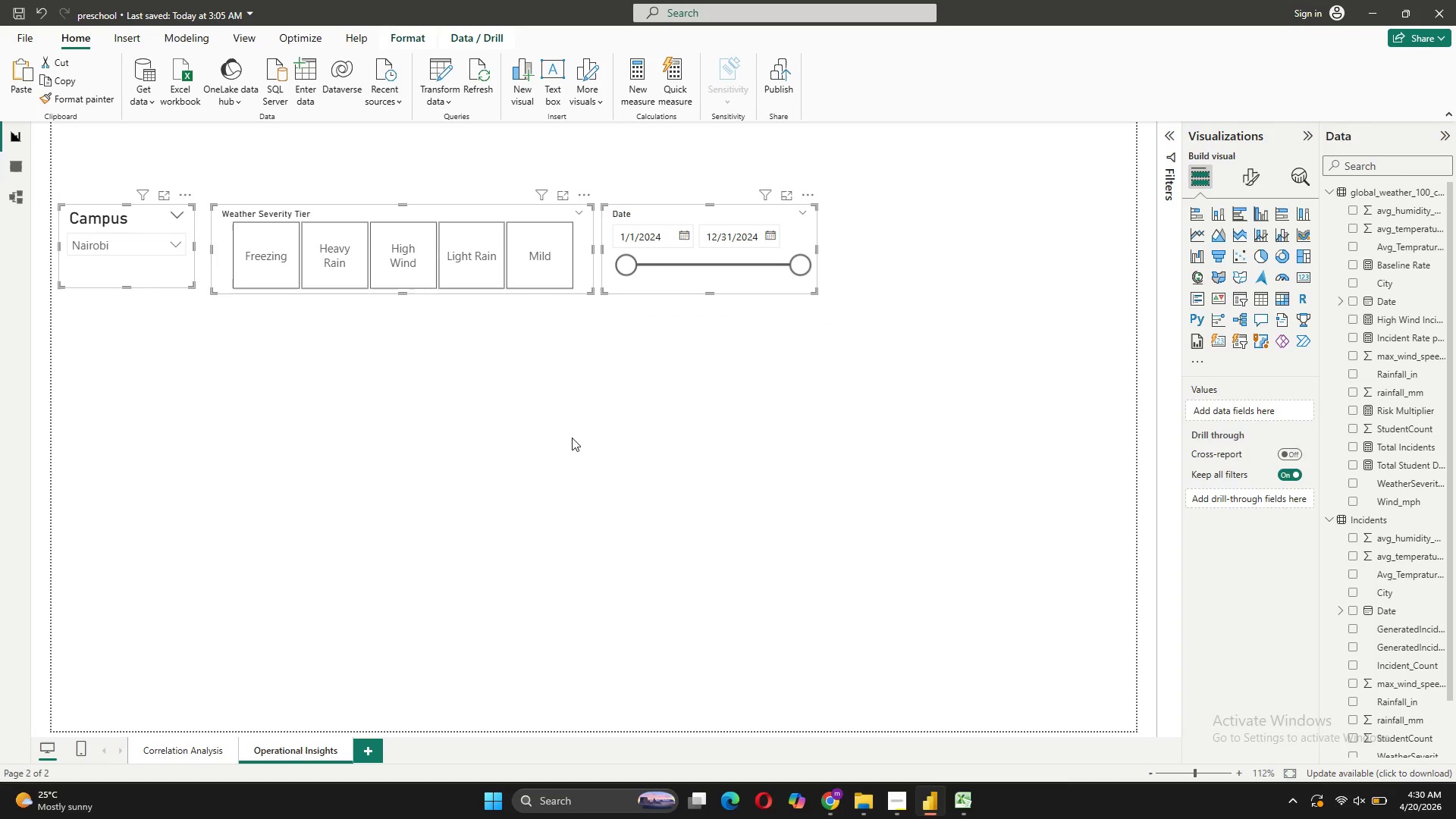 
wait(8.64)
 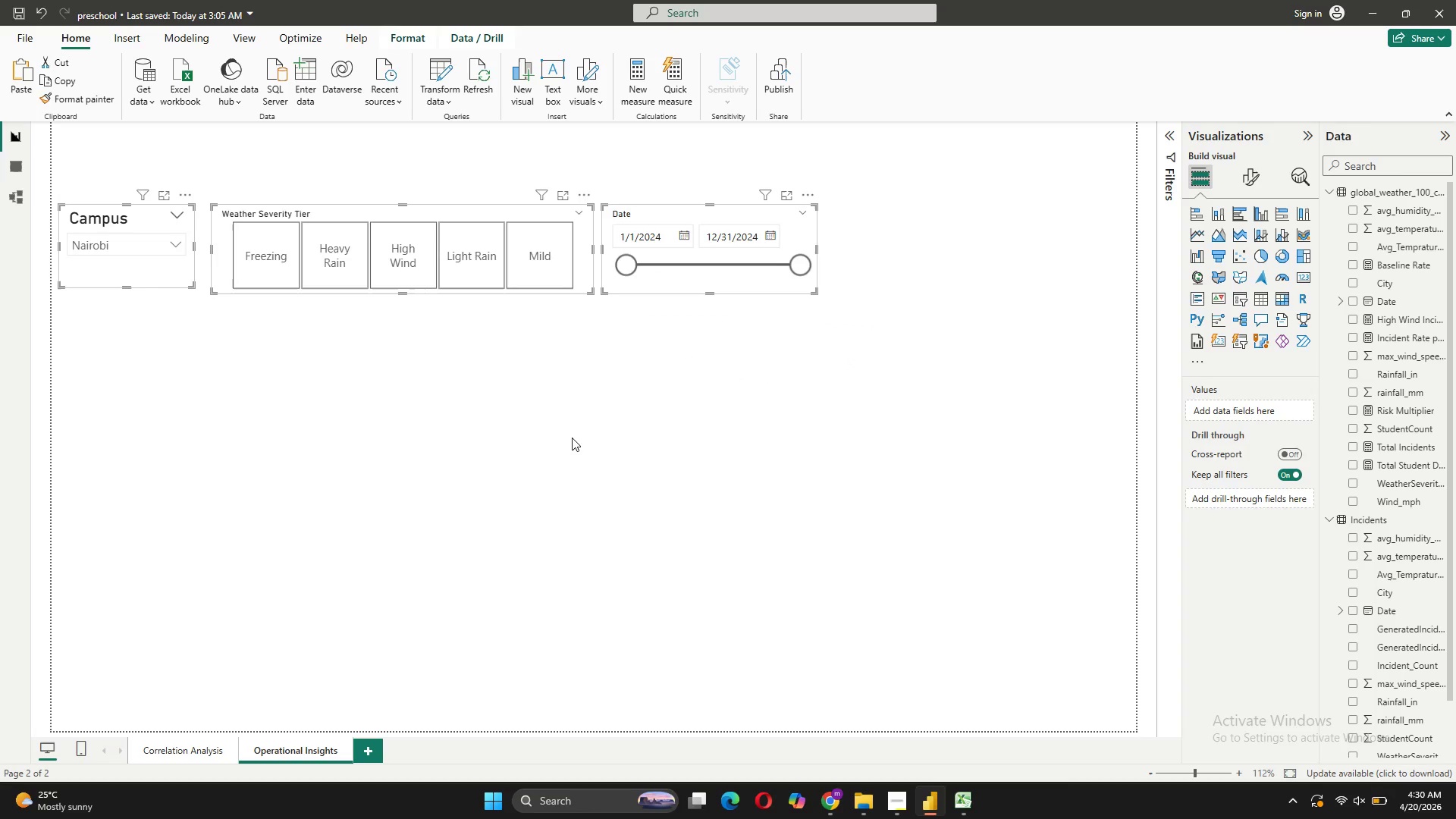 
left_click_drag(start_coordinate=[143, 218], to_coordinate=[148, 156])
 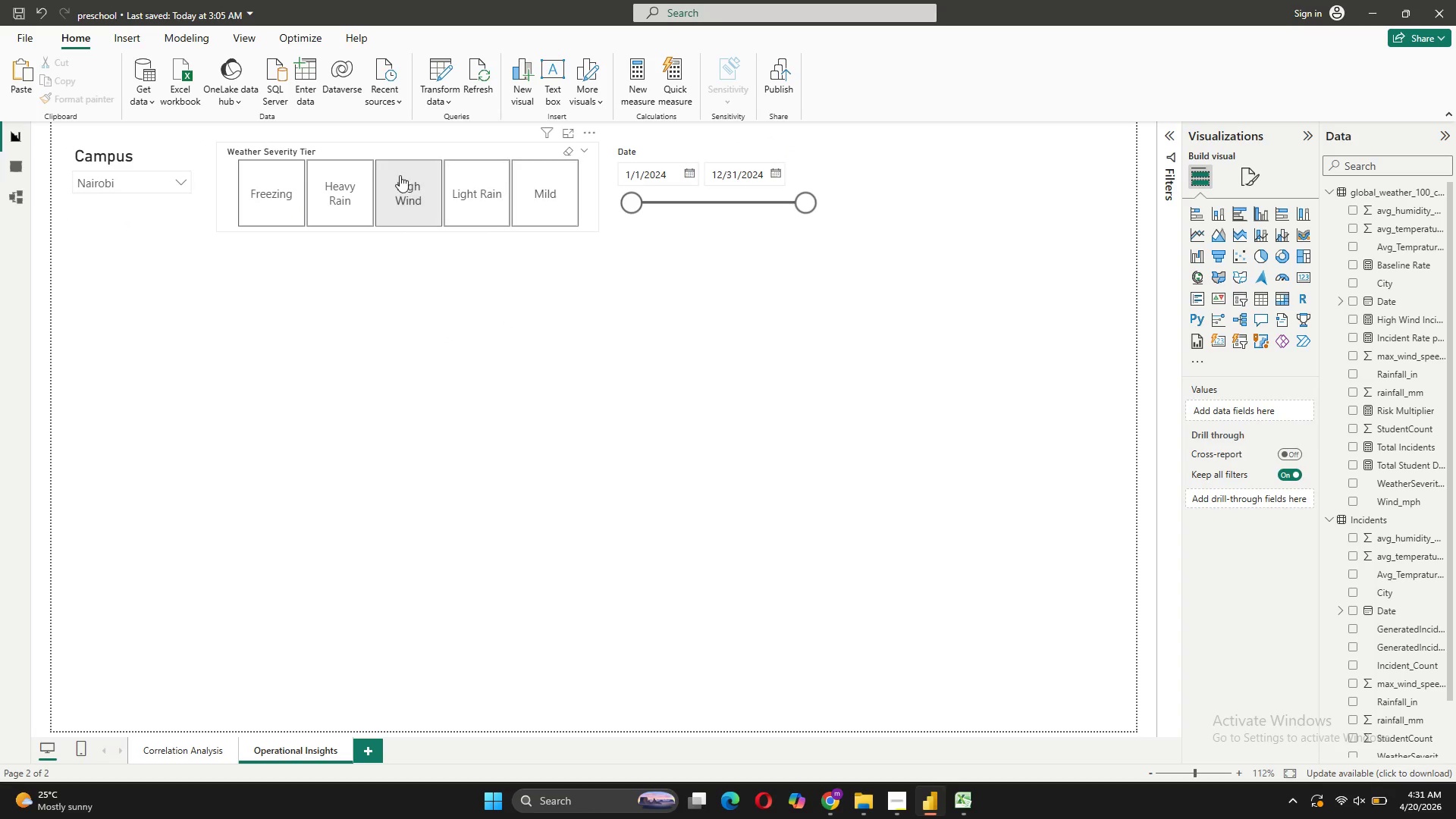 
wait(6.48)
 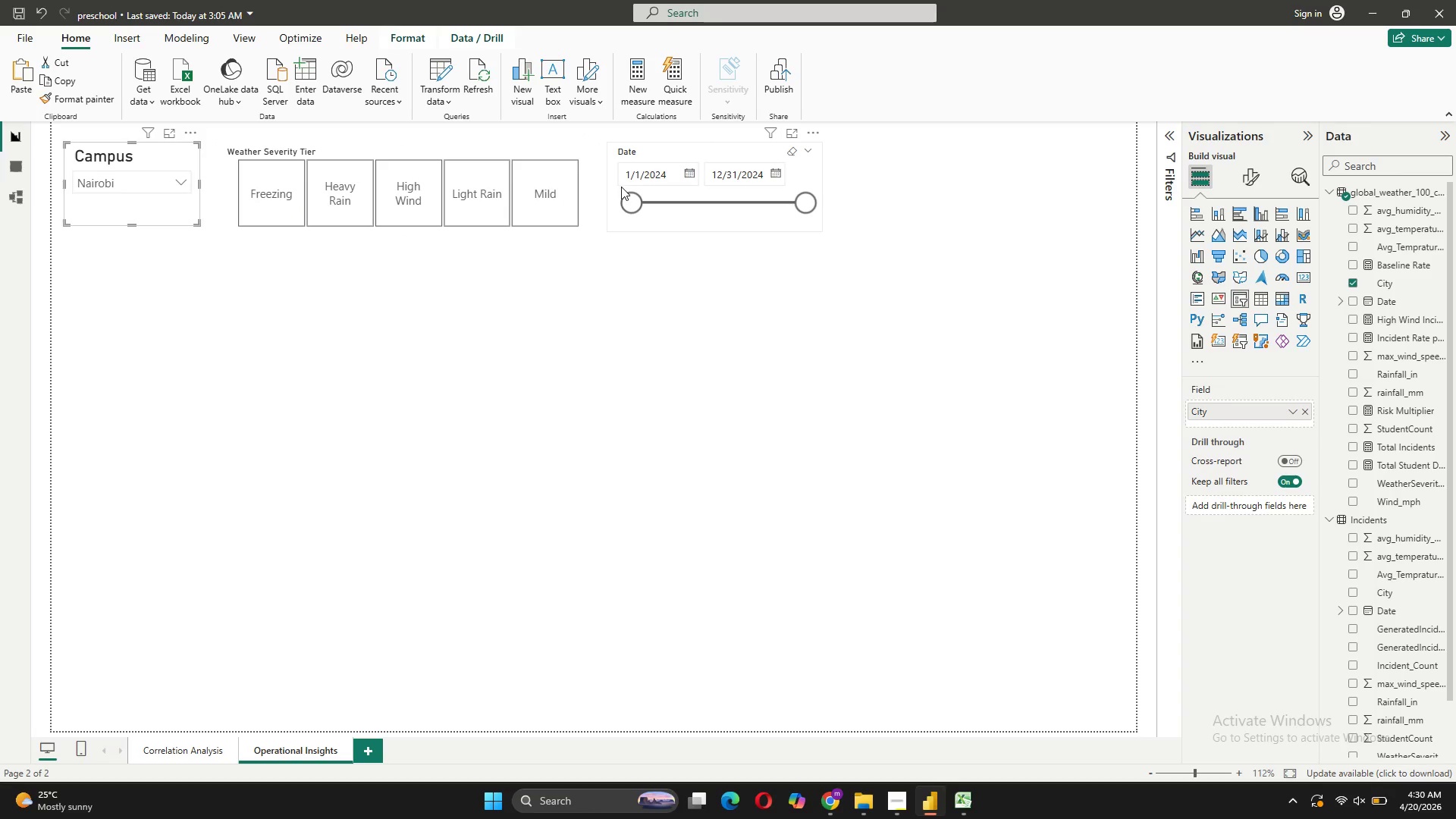 
left_click([360, 152])
 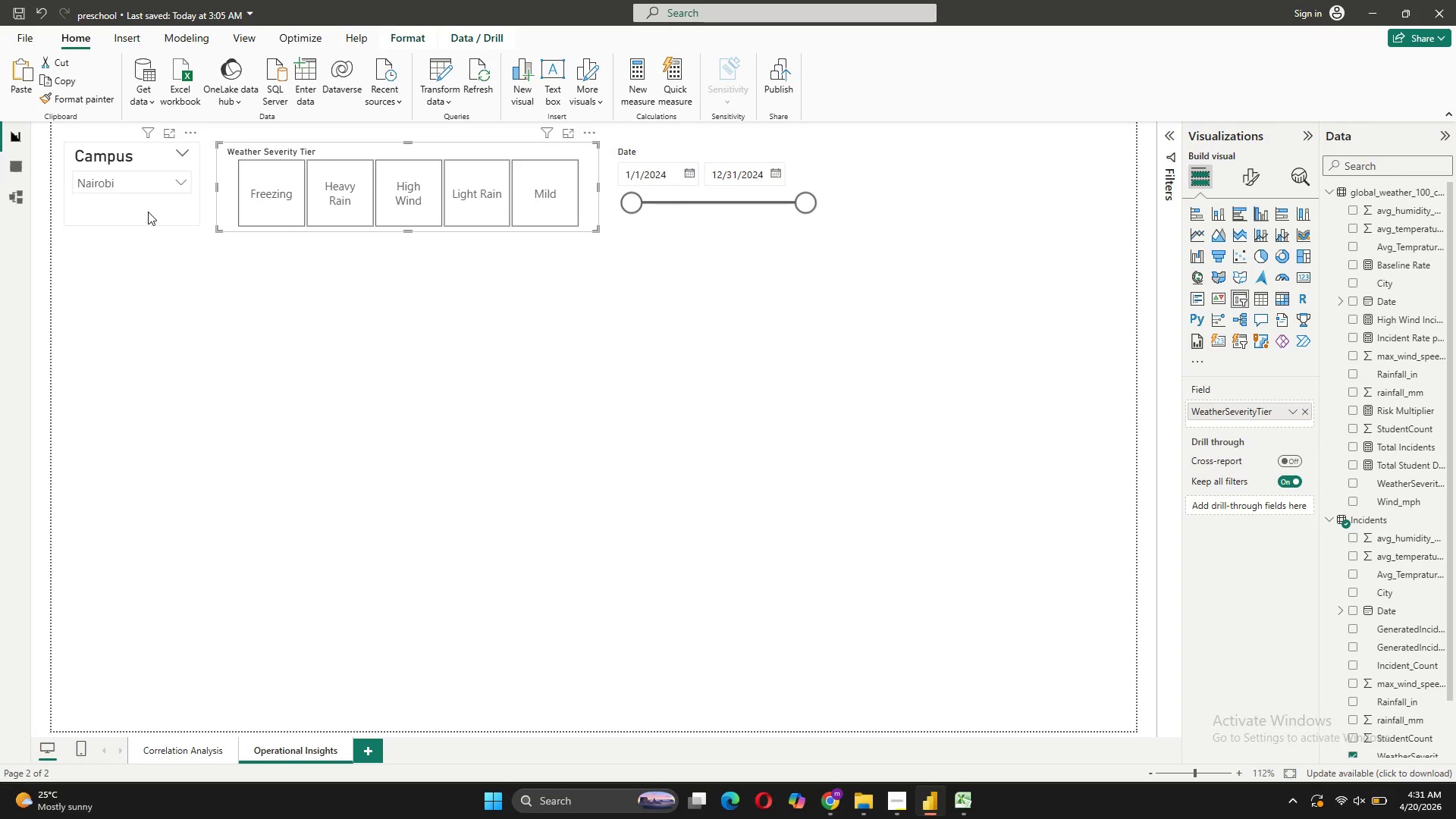 
left_click([242, 413])
 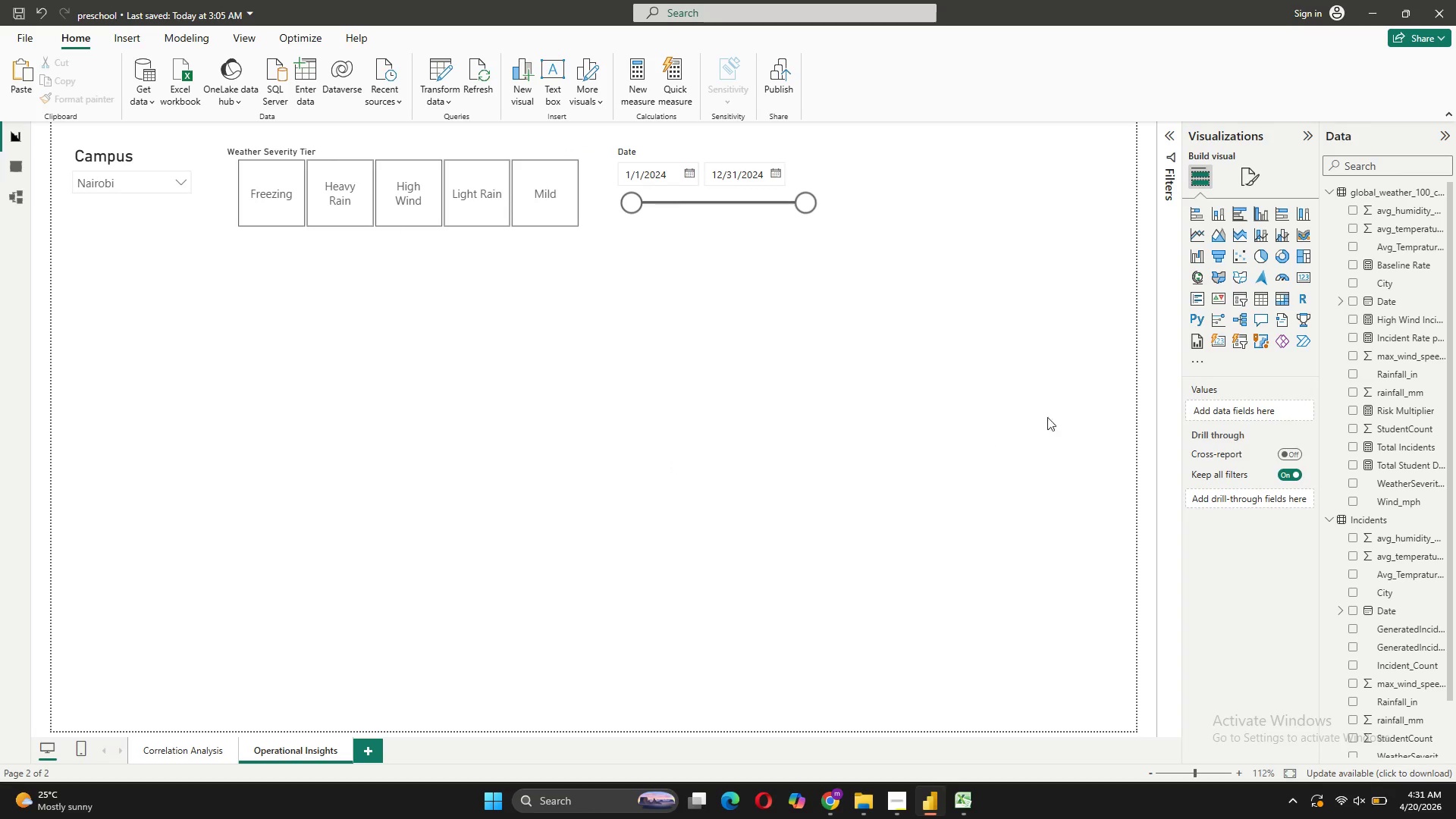 
wait(6.84)
 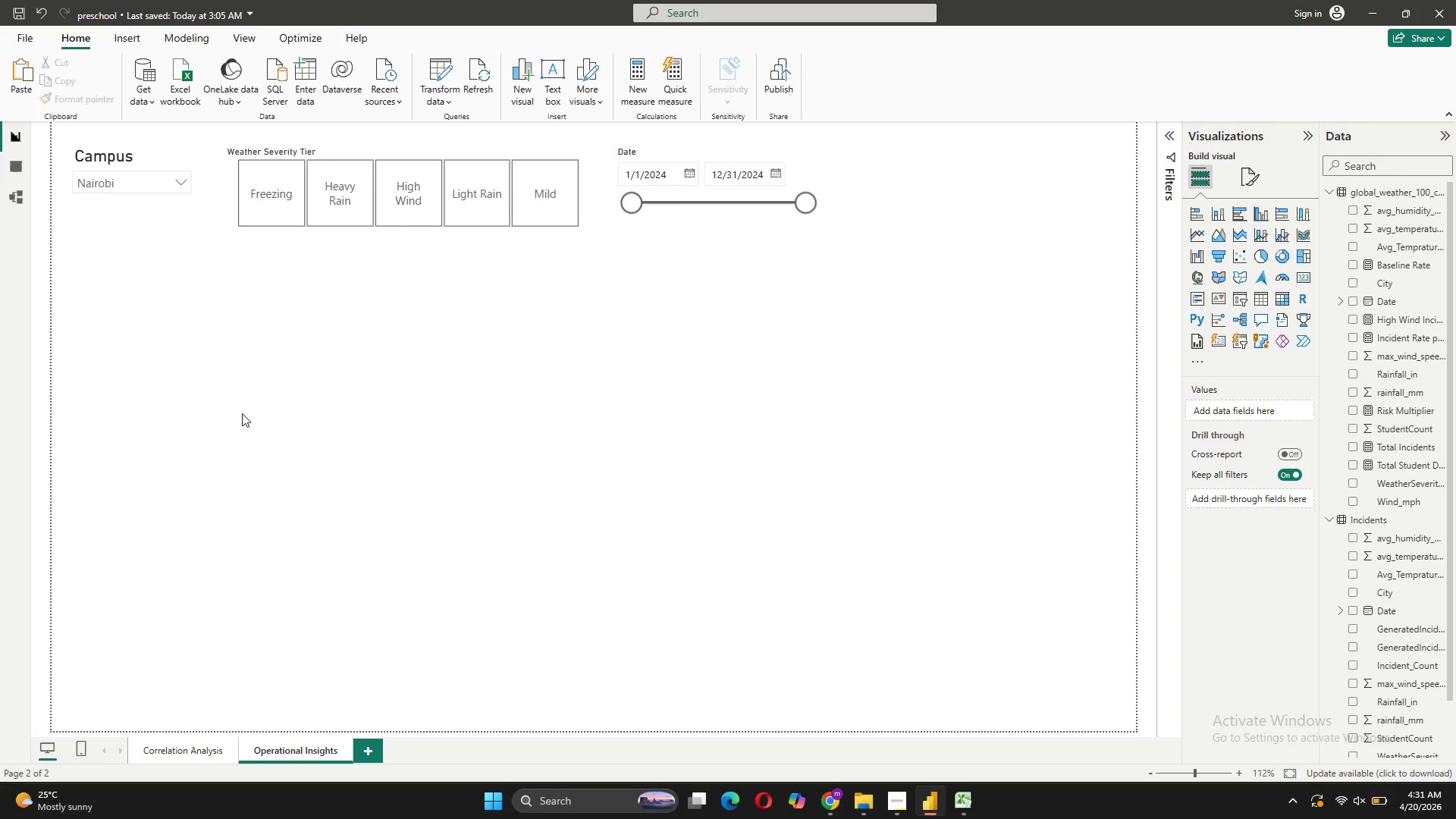 
left_click([1285, 281])
 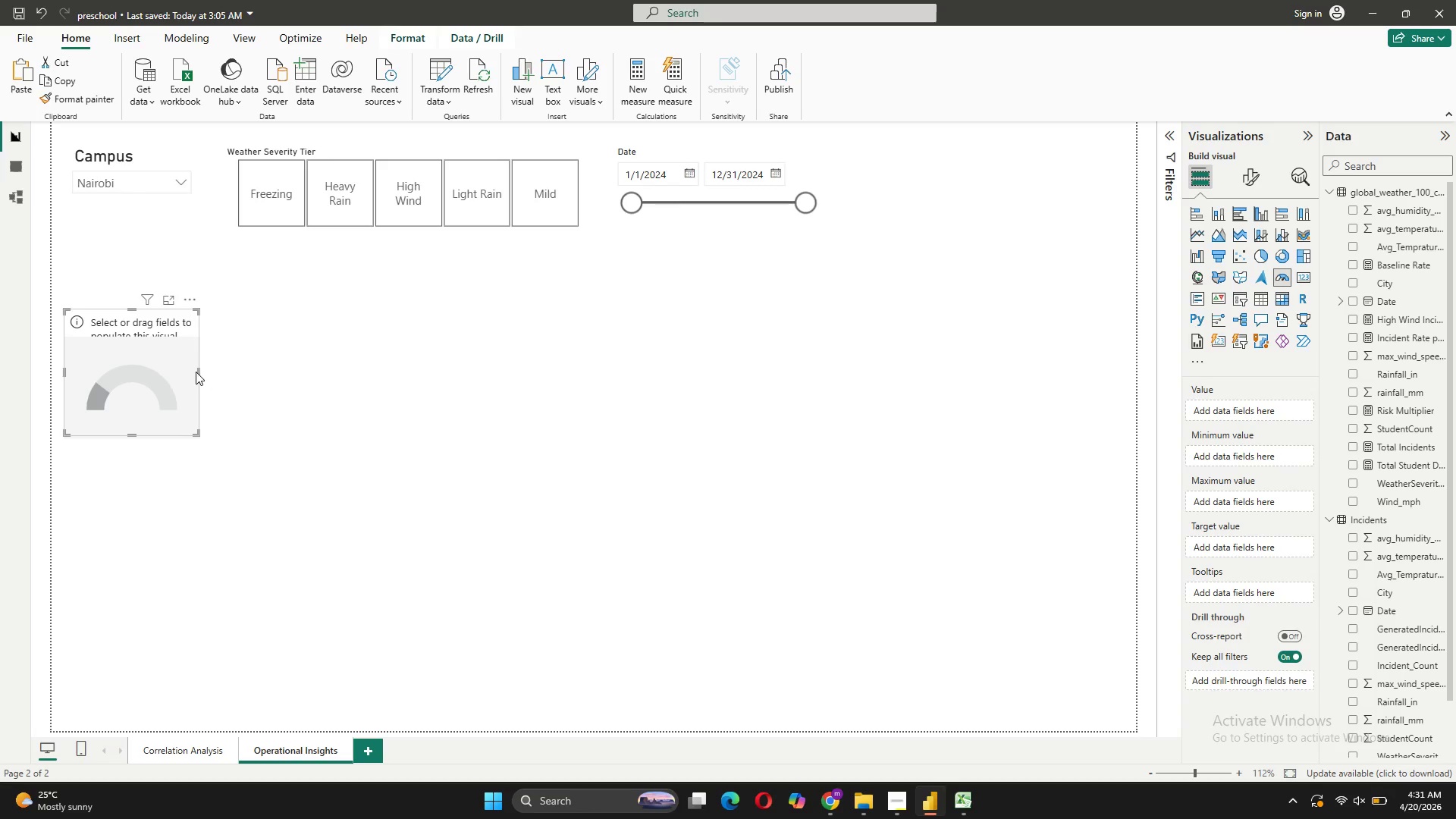 
left_click_drag(start_coordinate=[199, 371], to_coordinate=[491, 439])
 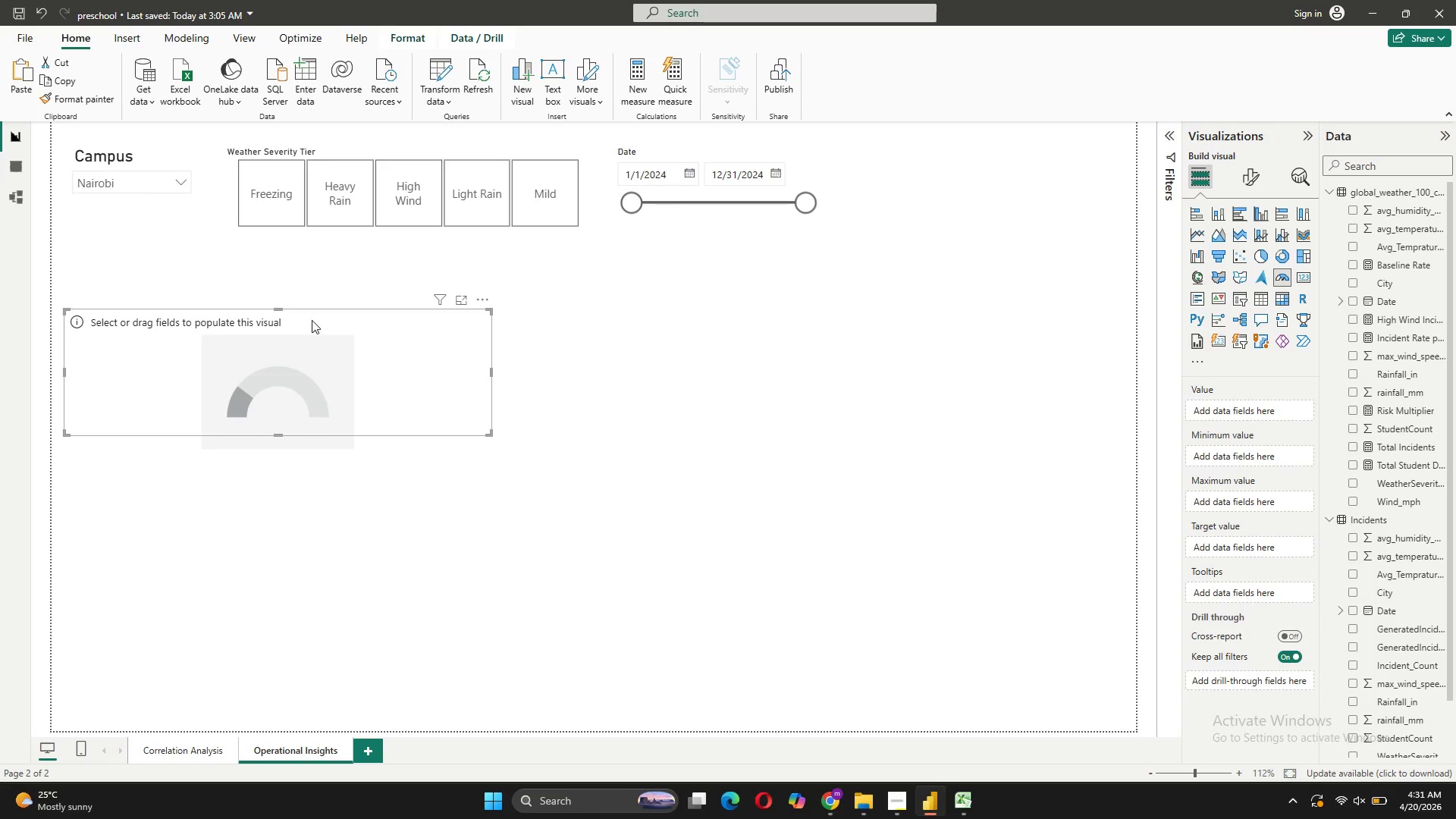 
left_click_drag(start_coordinate=[312, 320], to_coordinate=[315, 279])
 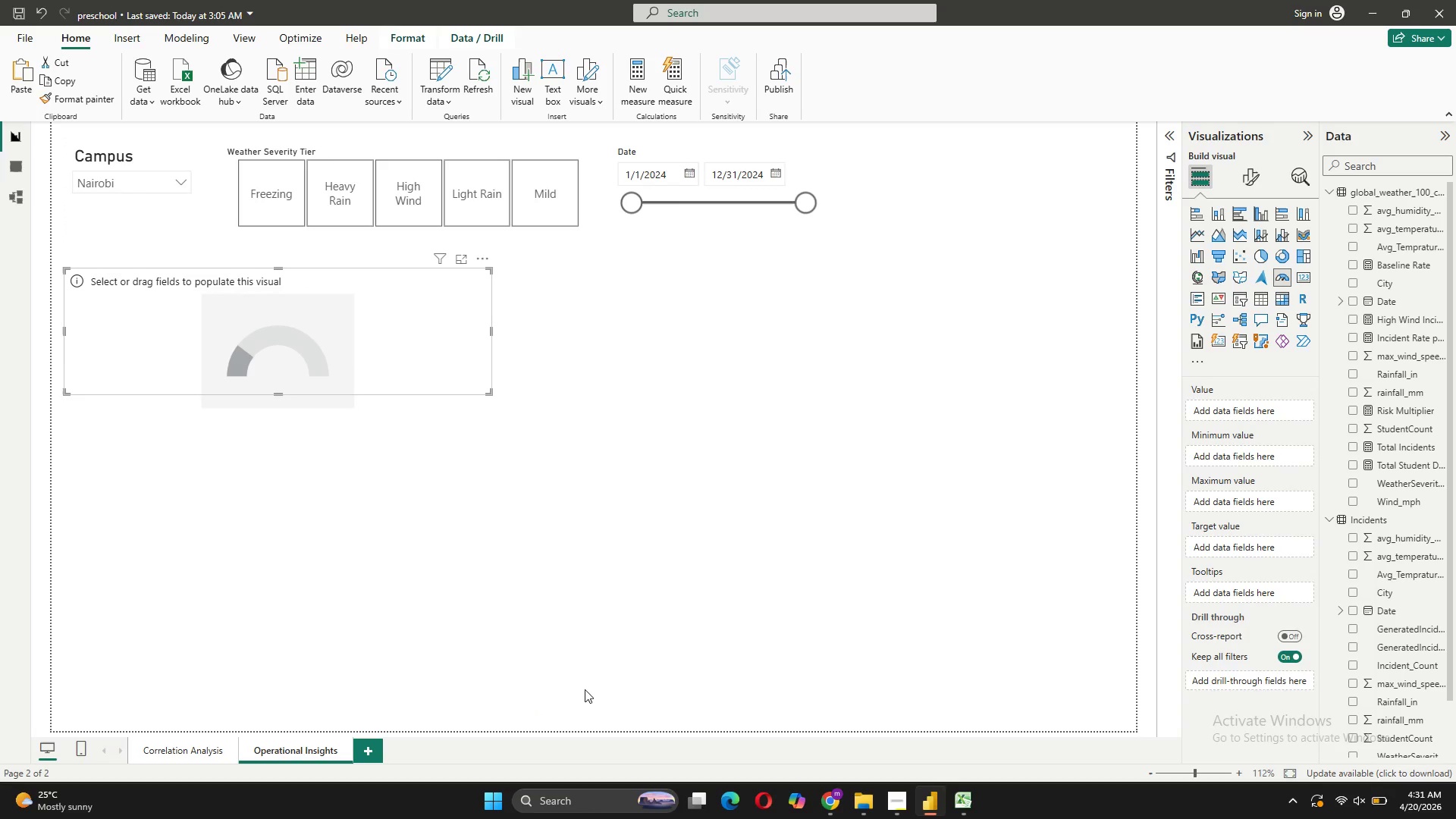 
left_click([23, 196])
 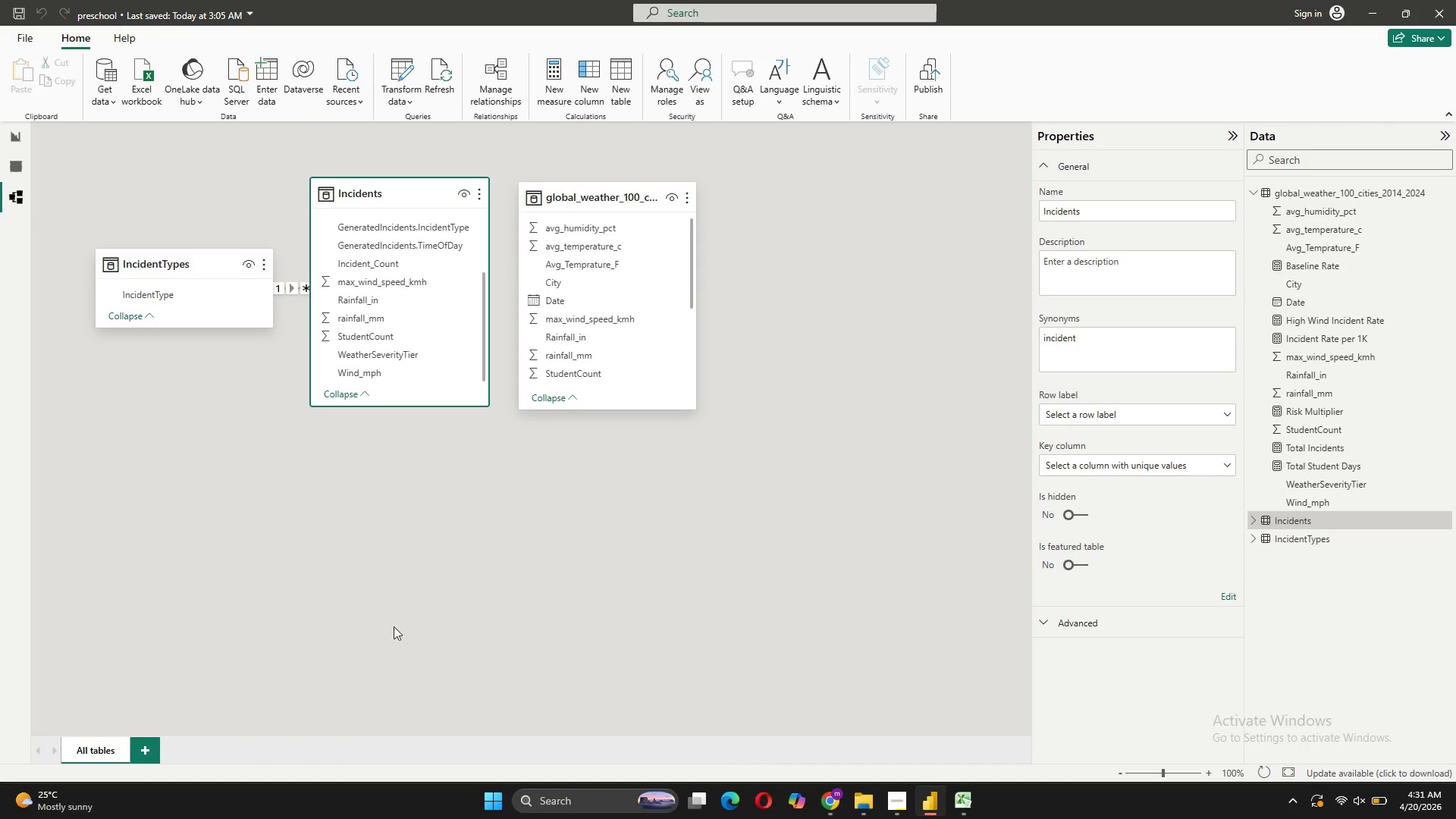 
left_click([411, 548])
 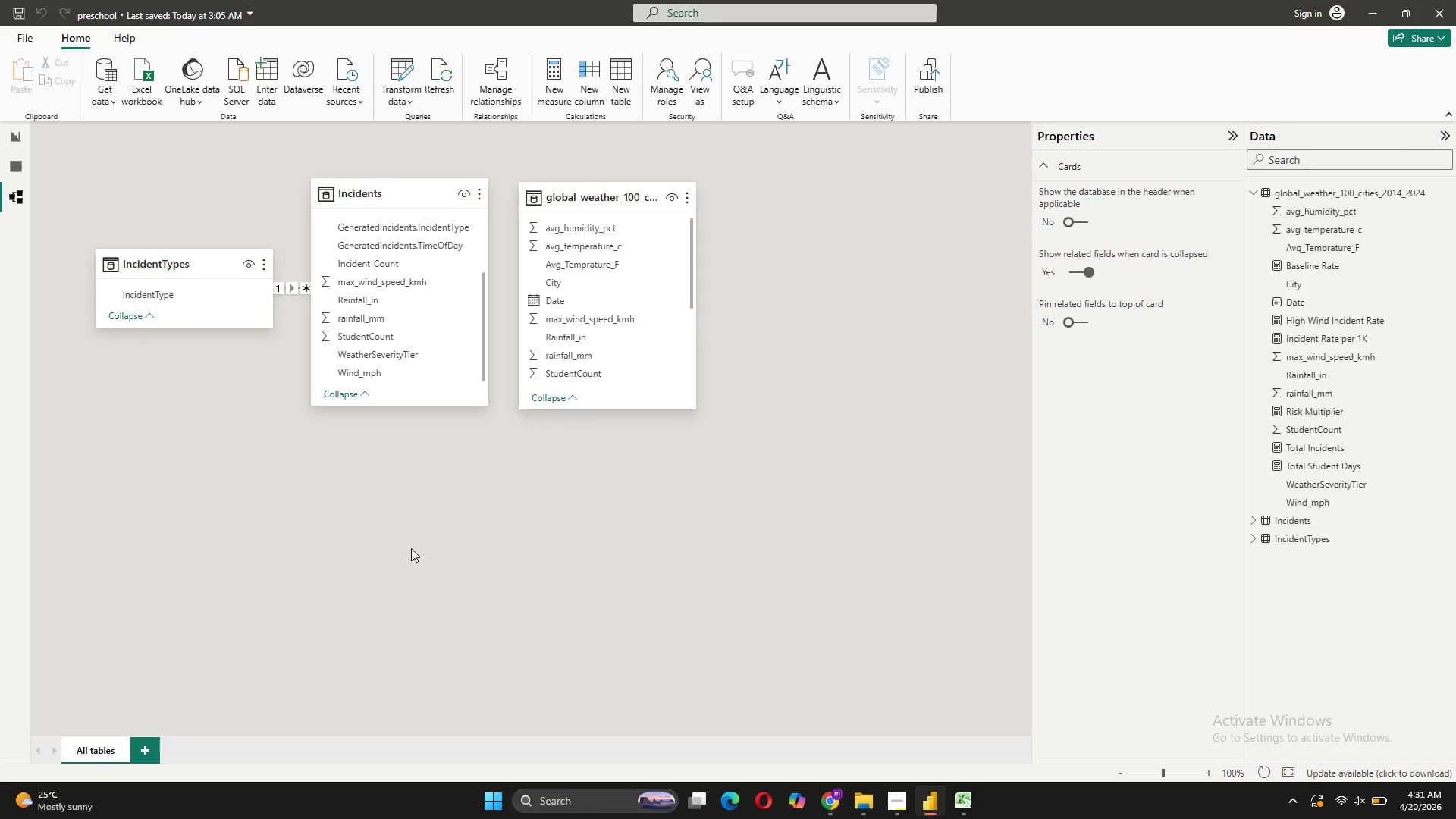 
left_click([554, 101])
 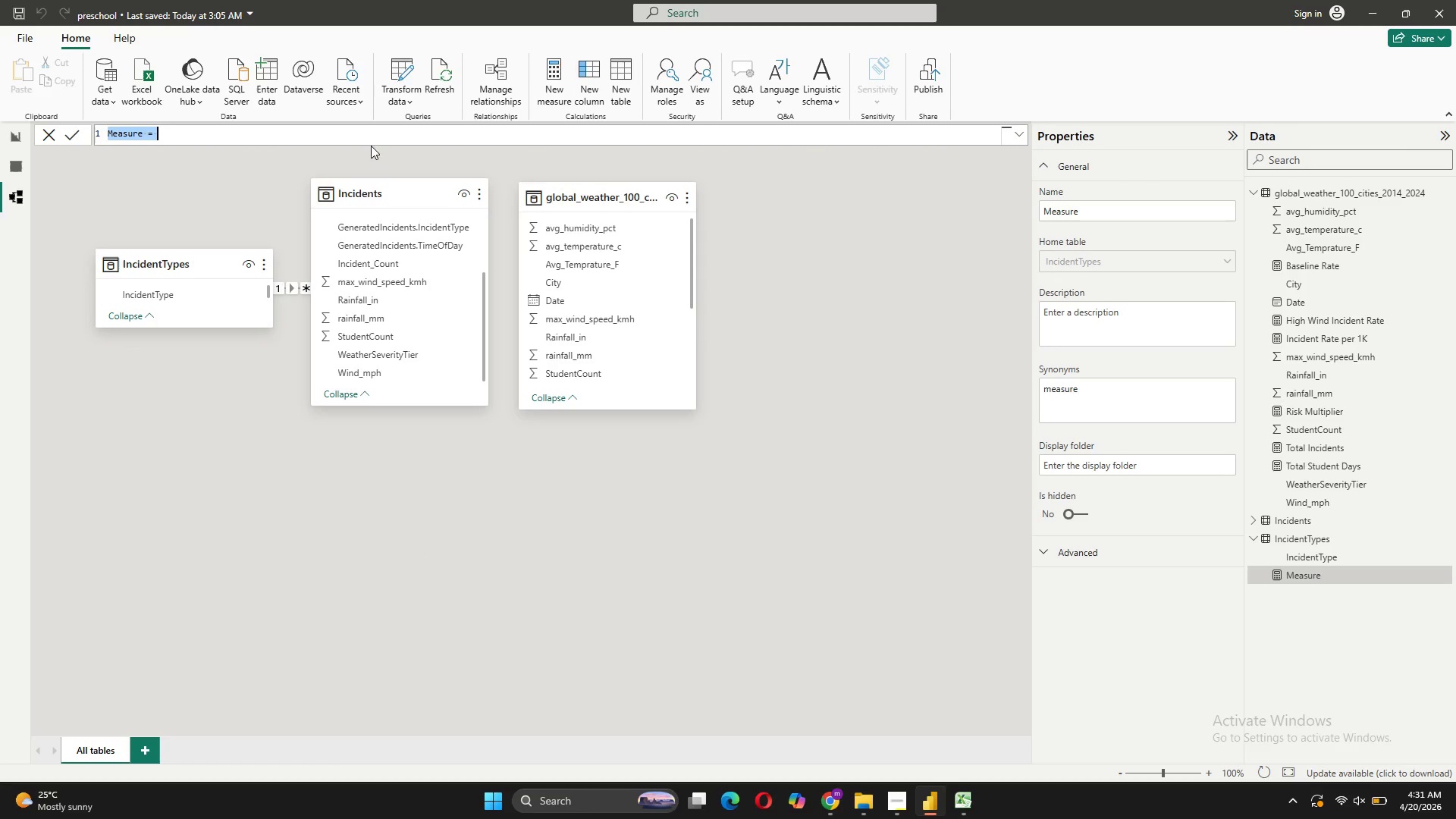 
wait(6.31)
 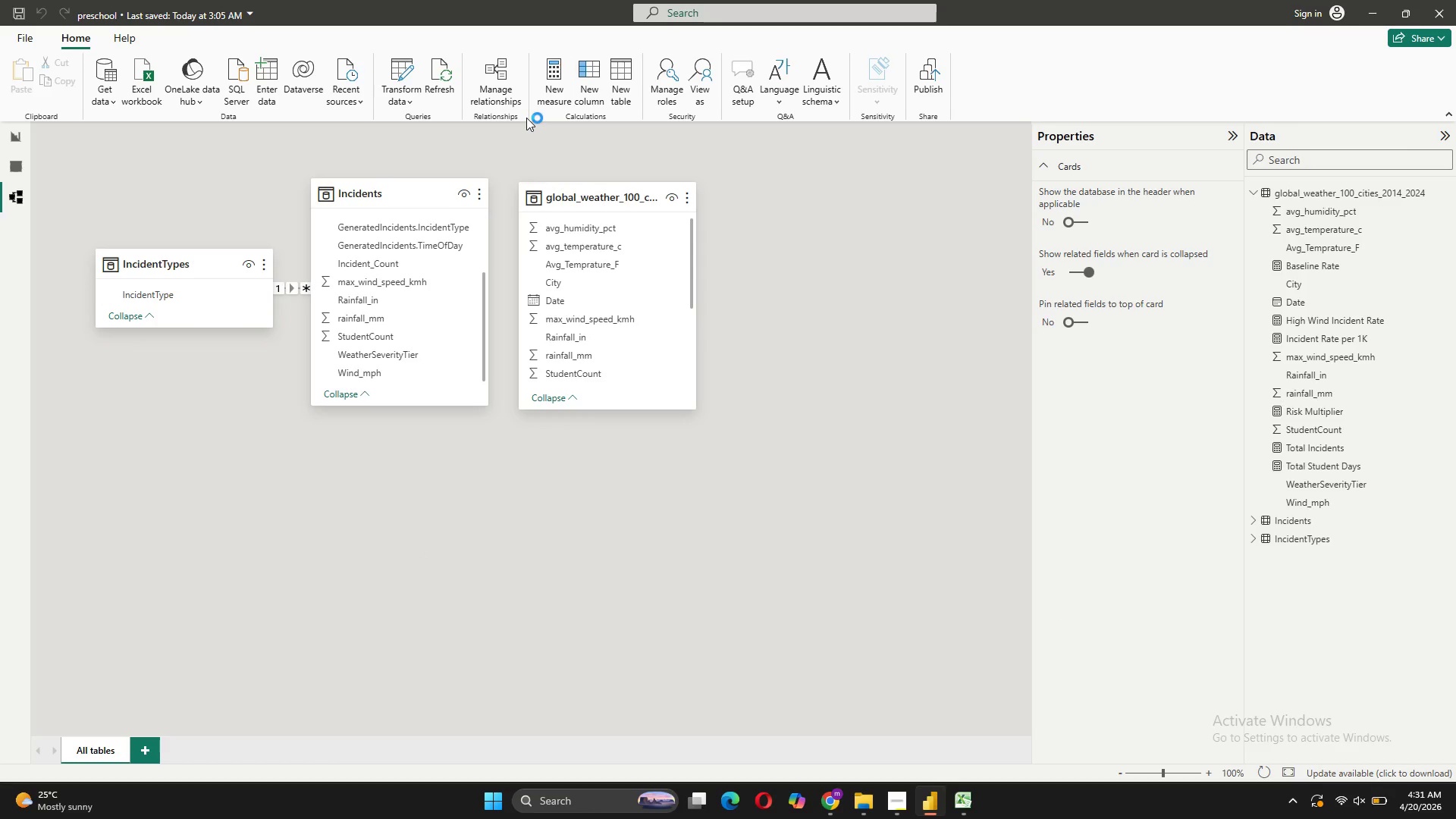 
left_click([1019, 136])
 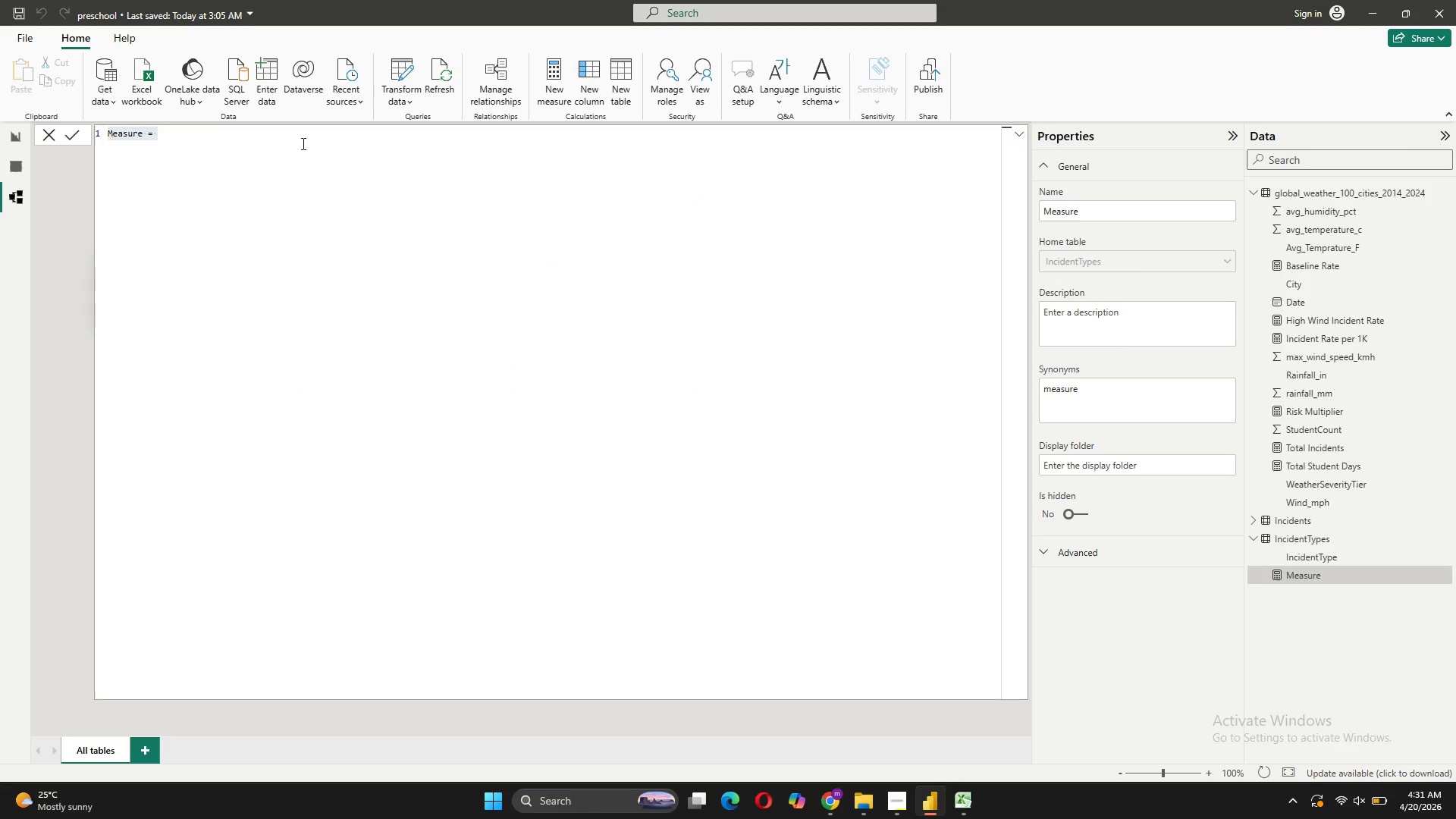 
left_click([247, 155])
 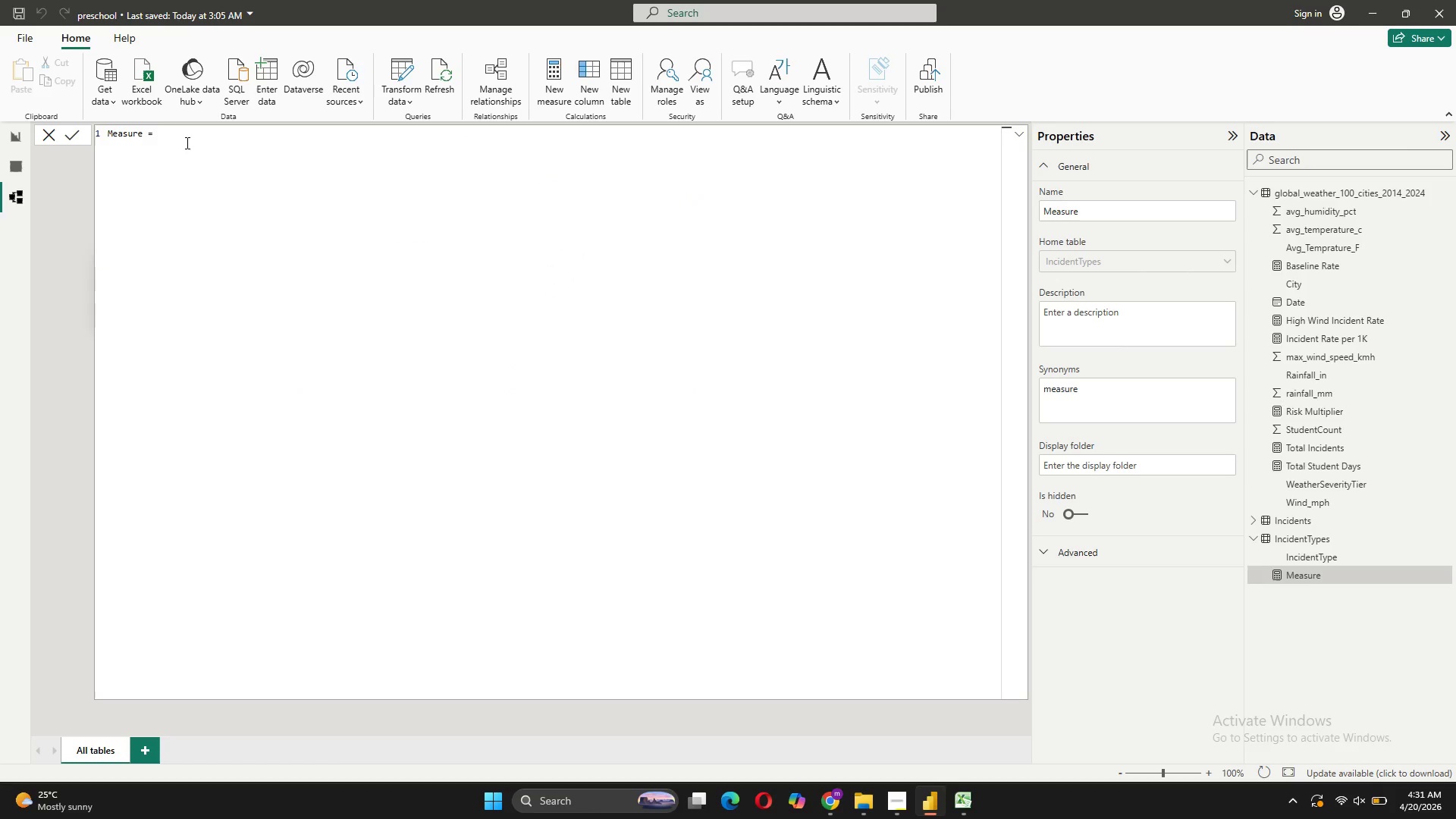 
left_click_drag(start_coordinate=[172, 140], to_coordinate=[96, 130])
 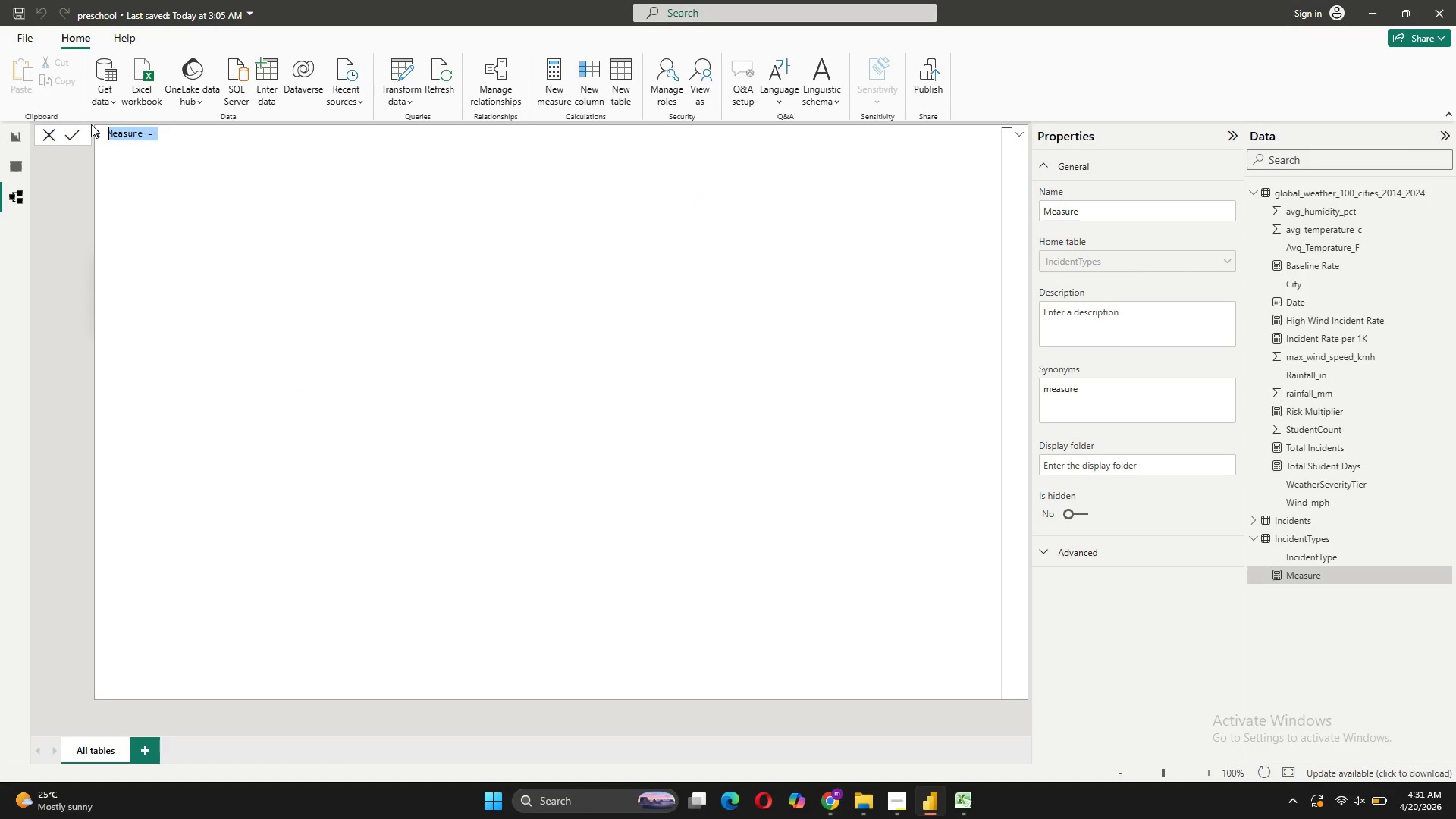 
key(Backspace)
 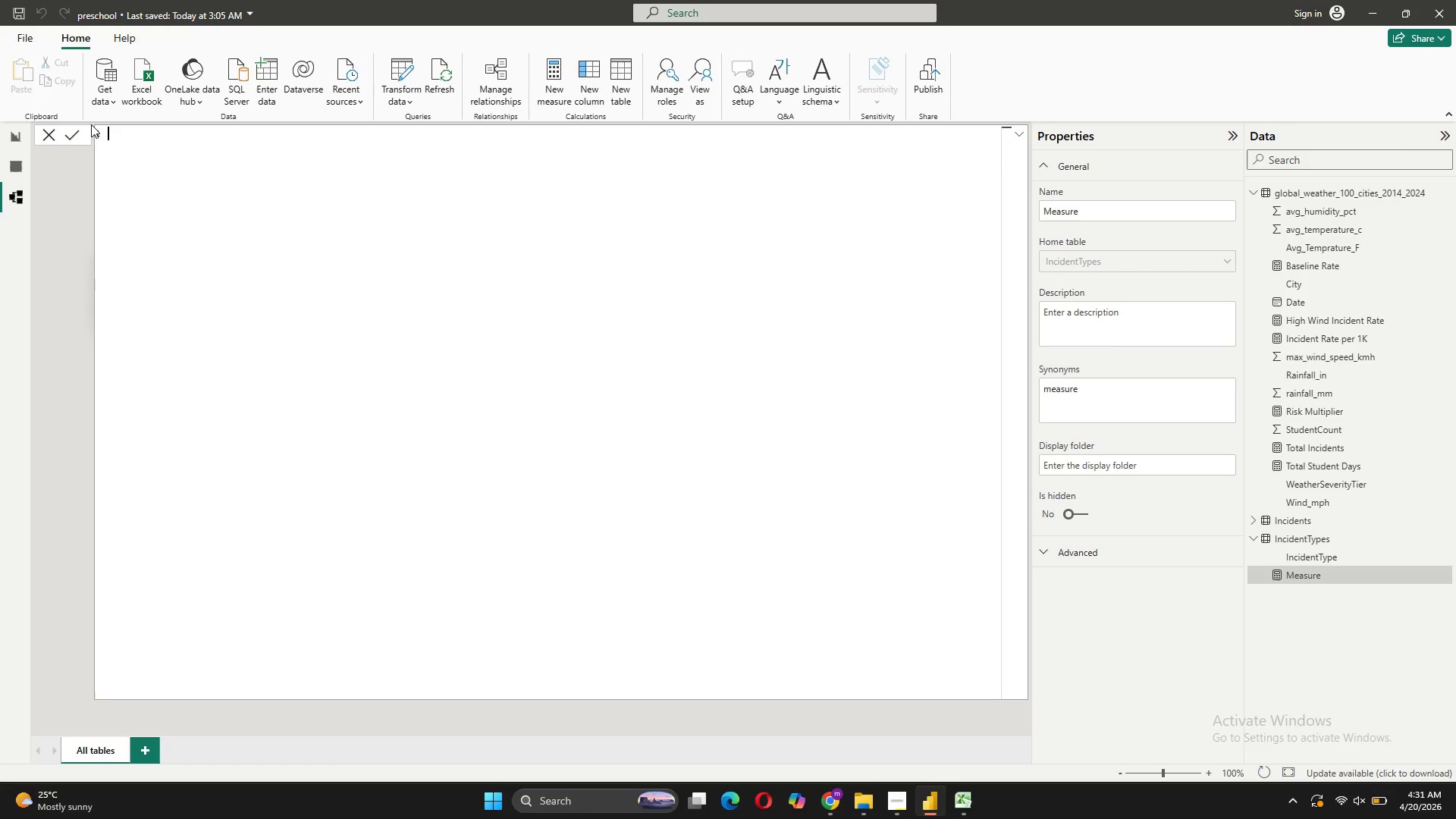 
wait(19.17)
 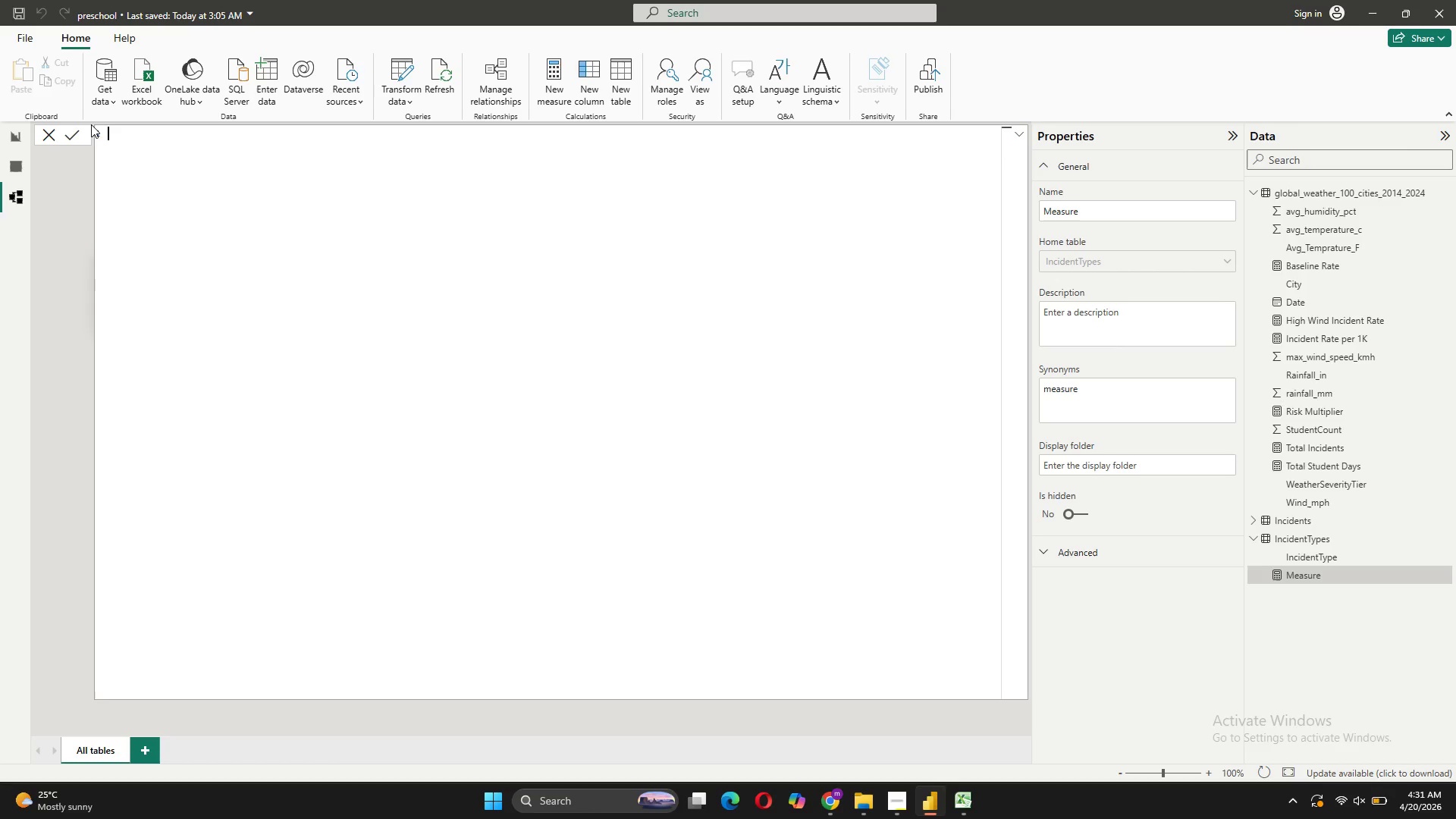 
left_click([190, 215])
 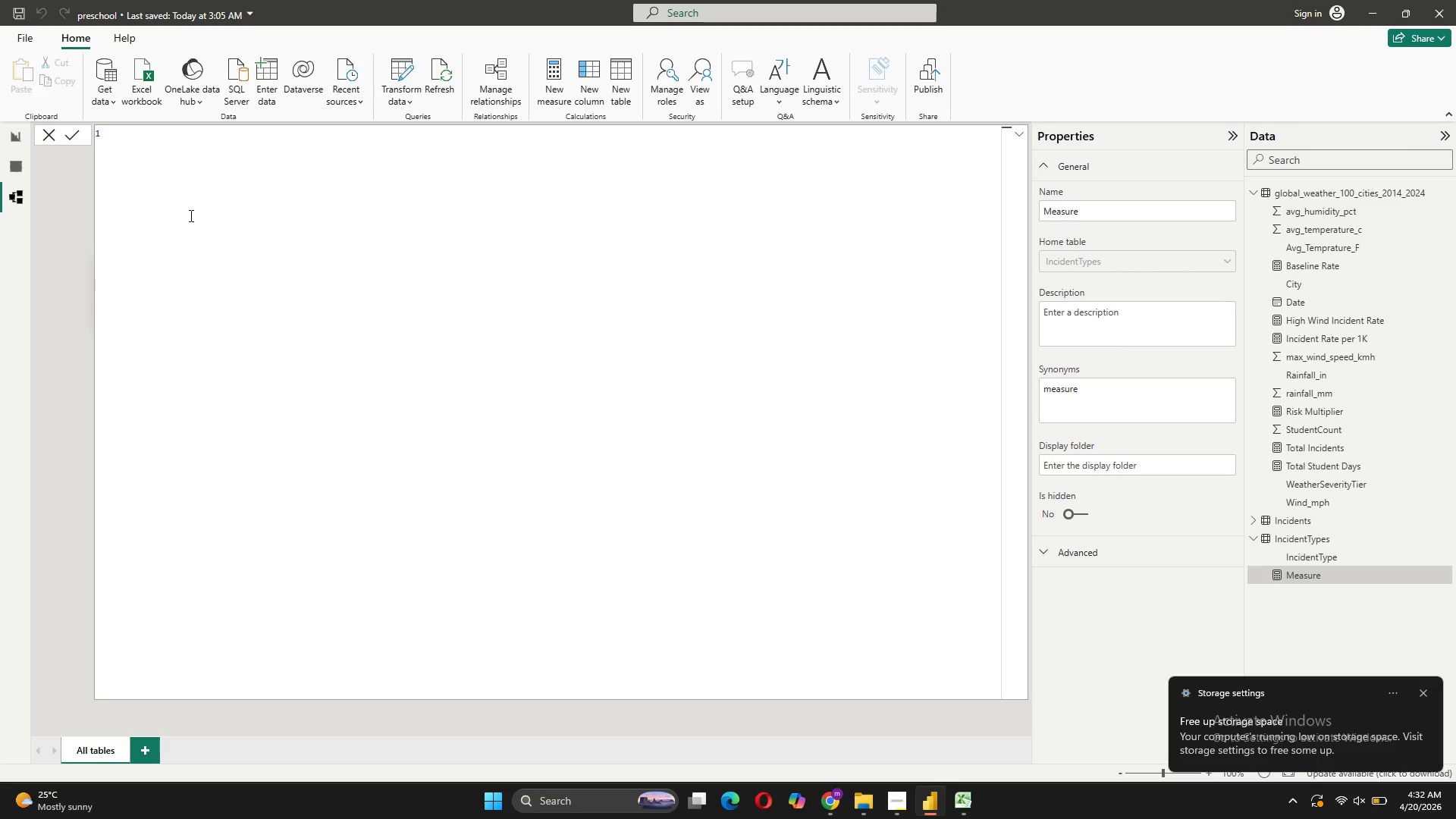 
type(Gear Readiness Score = )
 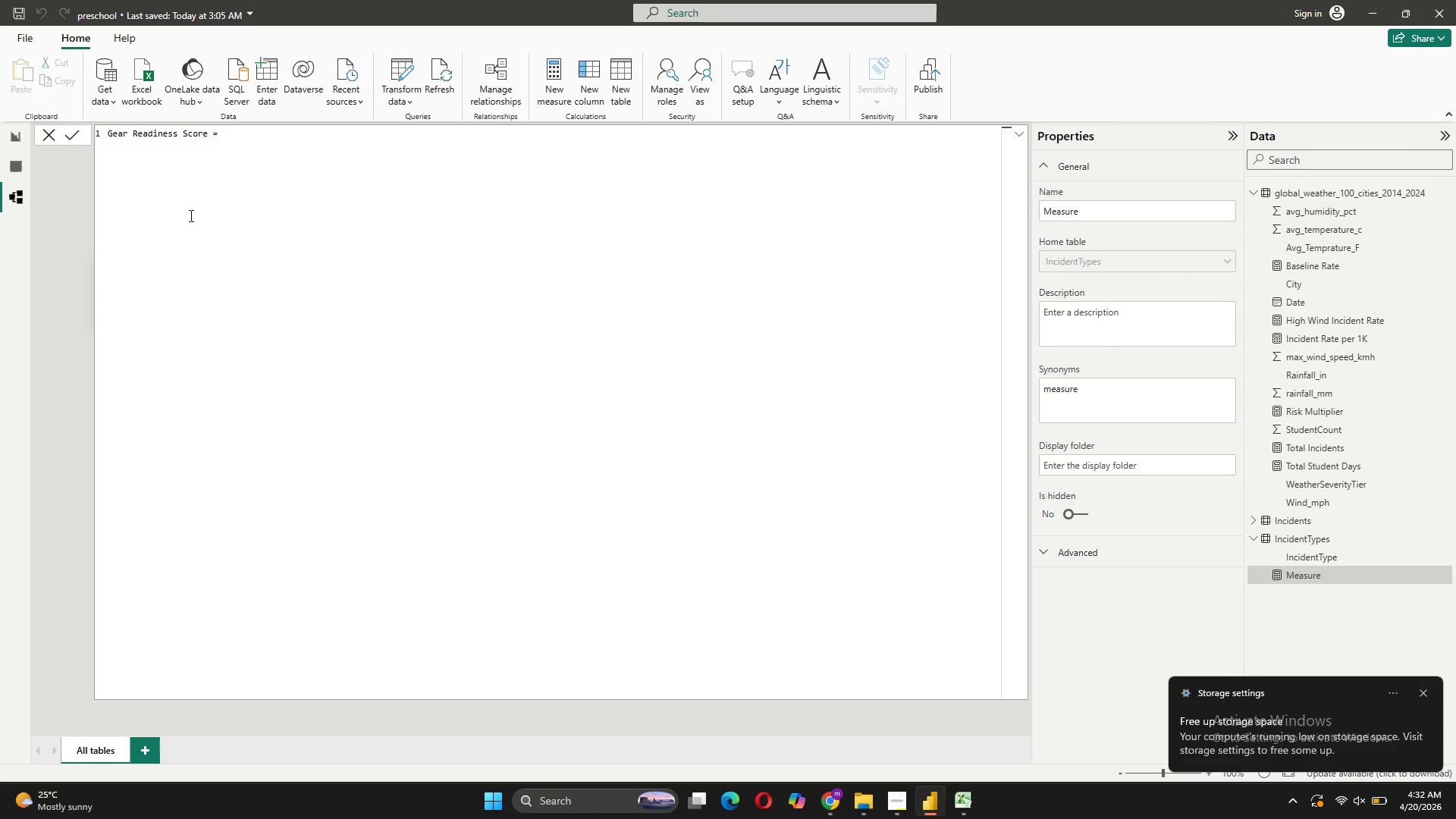 
key(Shift+Enter)
 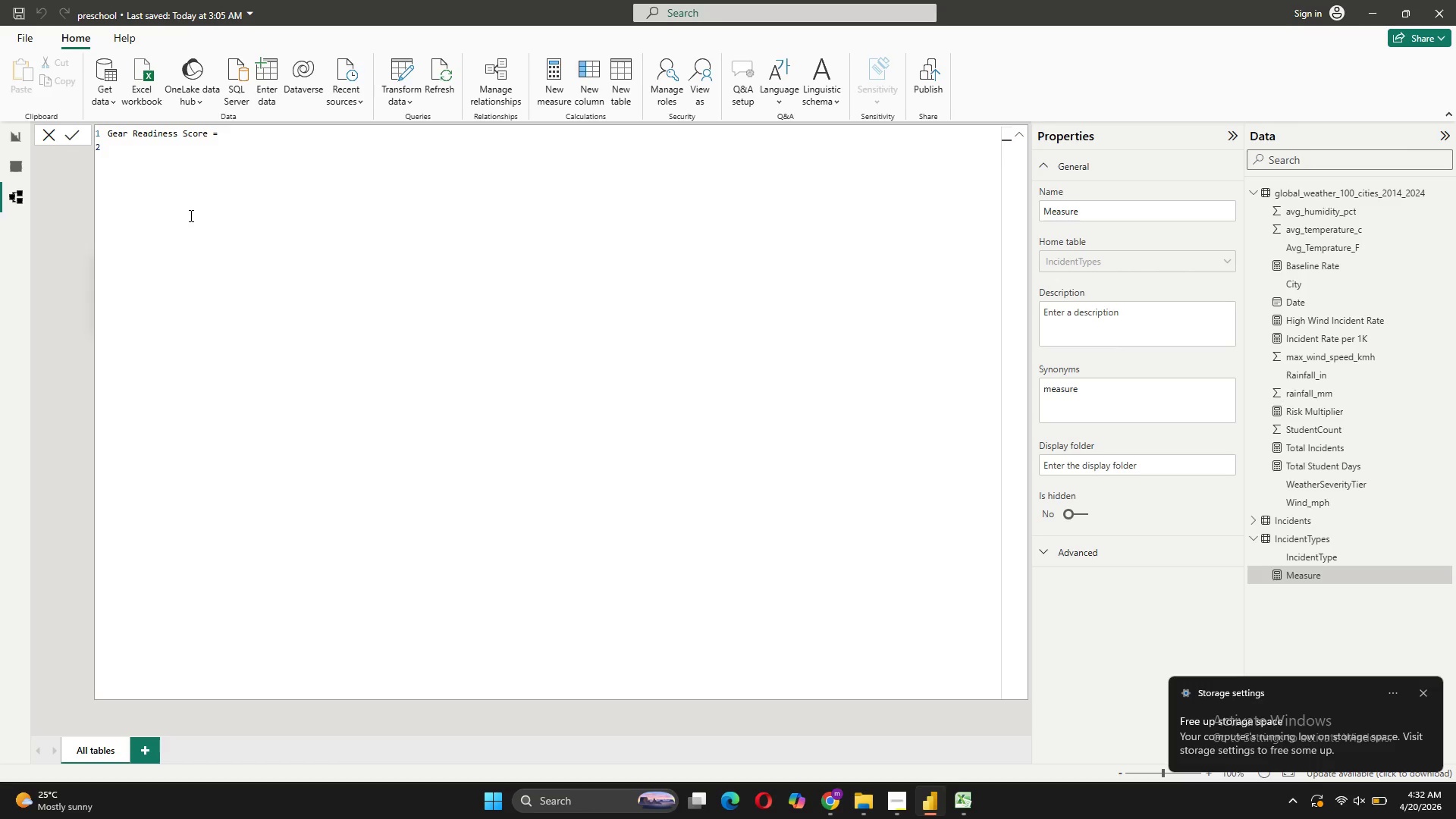 
type(VAR Current )
key(Backspace)
type(Season = )
 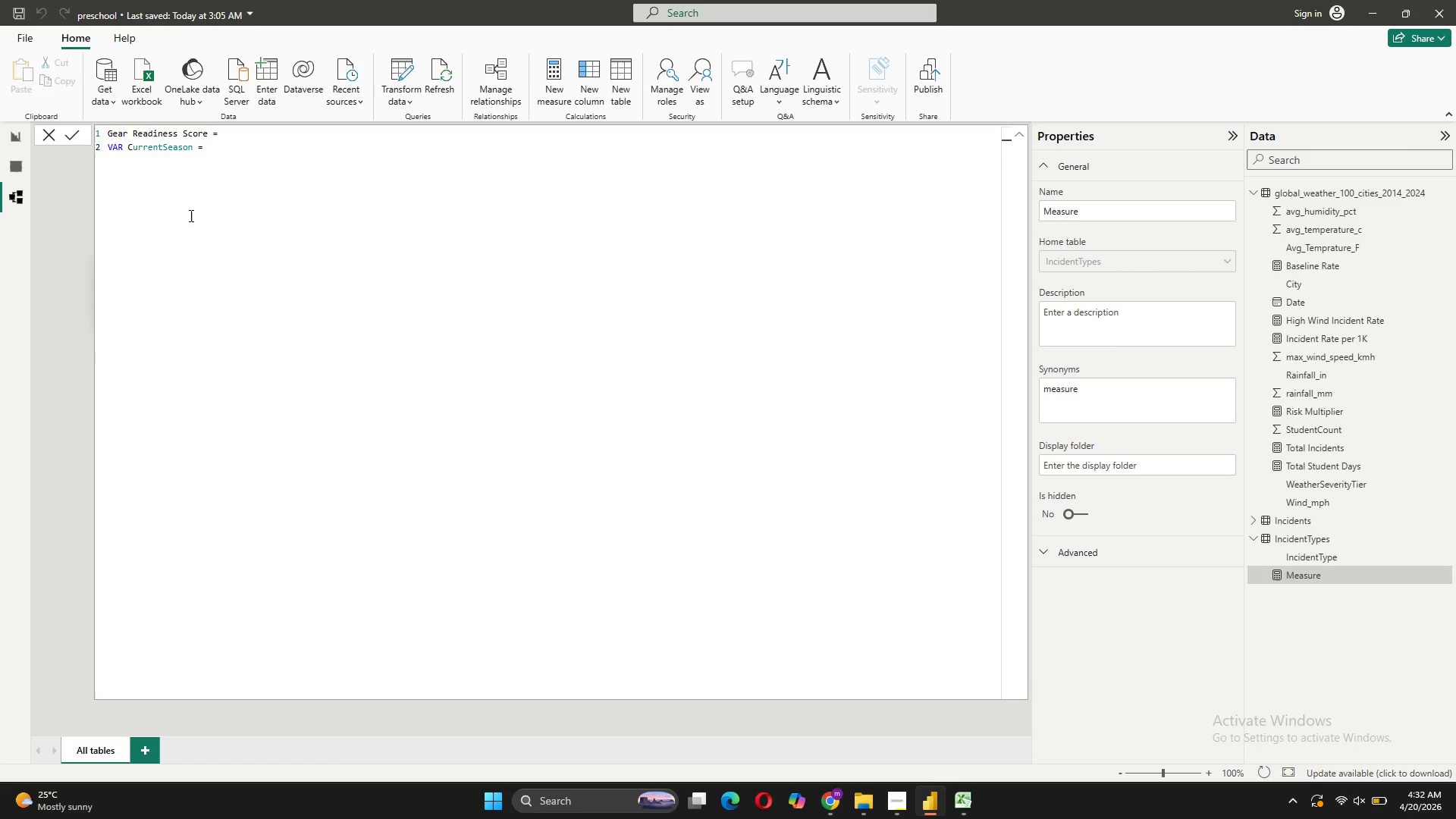 
key(Shift+Enter)
 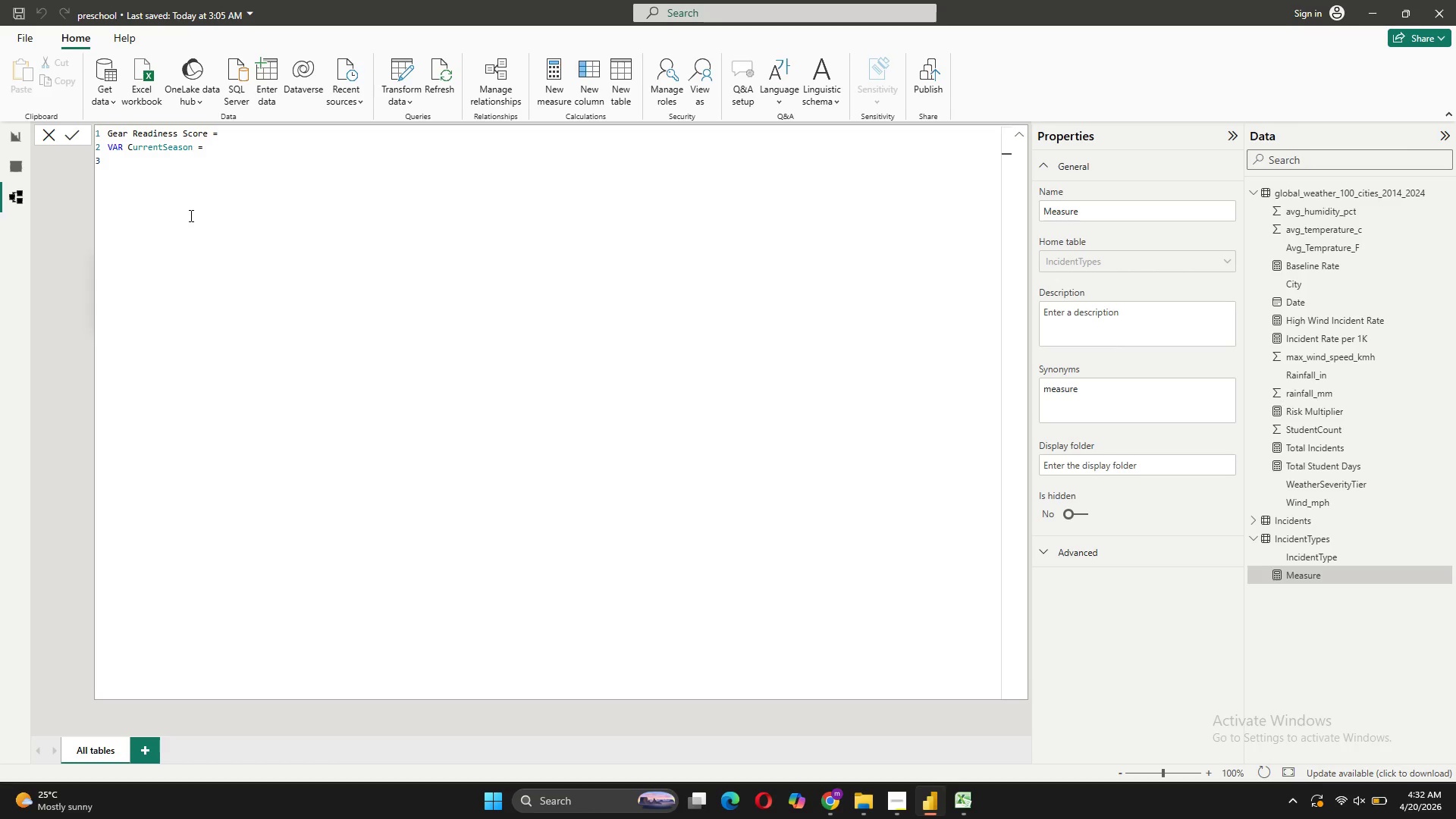 
key(Tab)
type(Swicth(TRUE(),)
 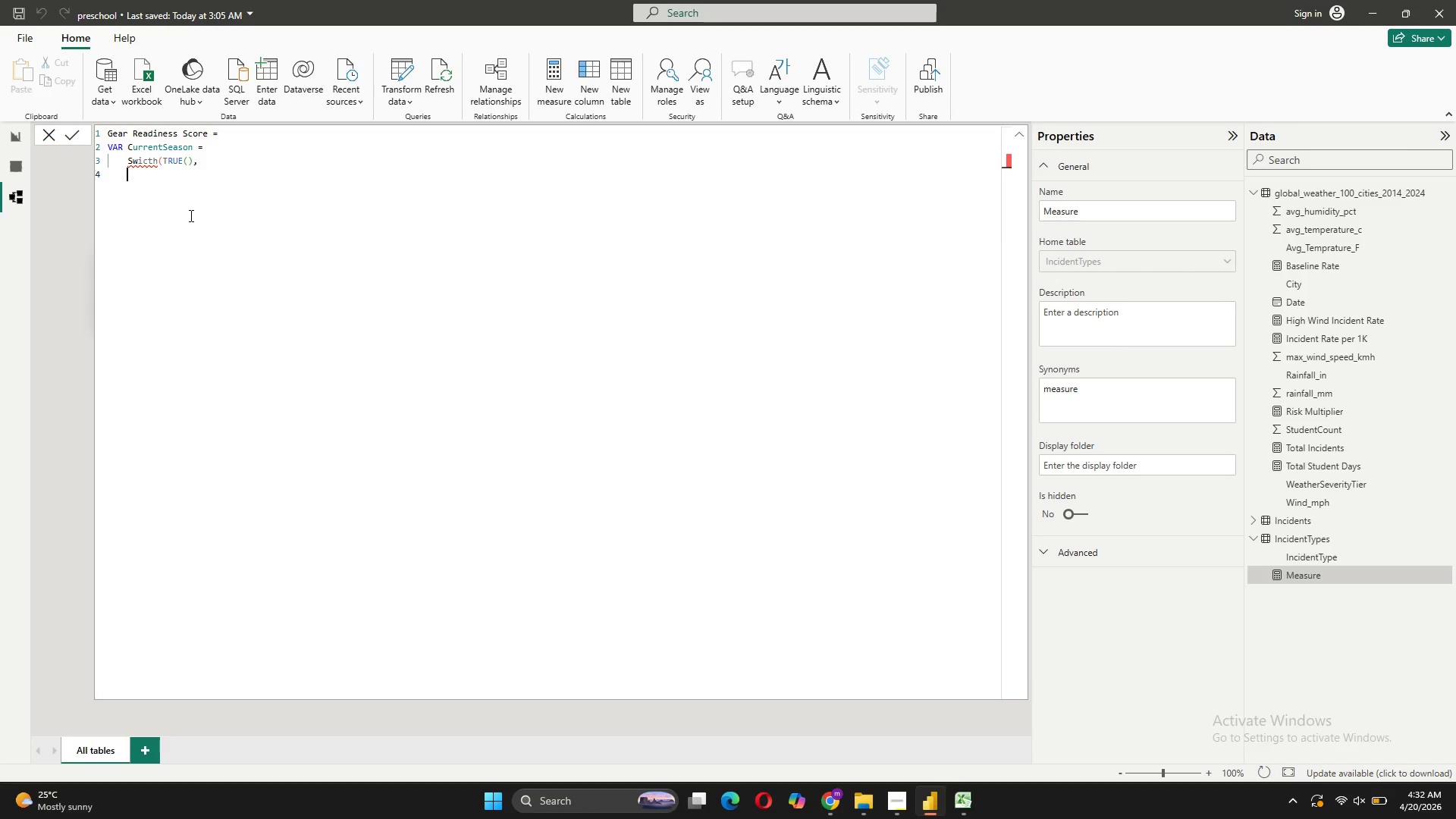 
 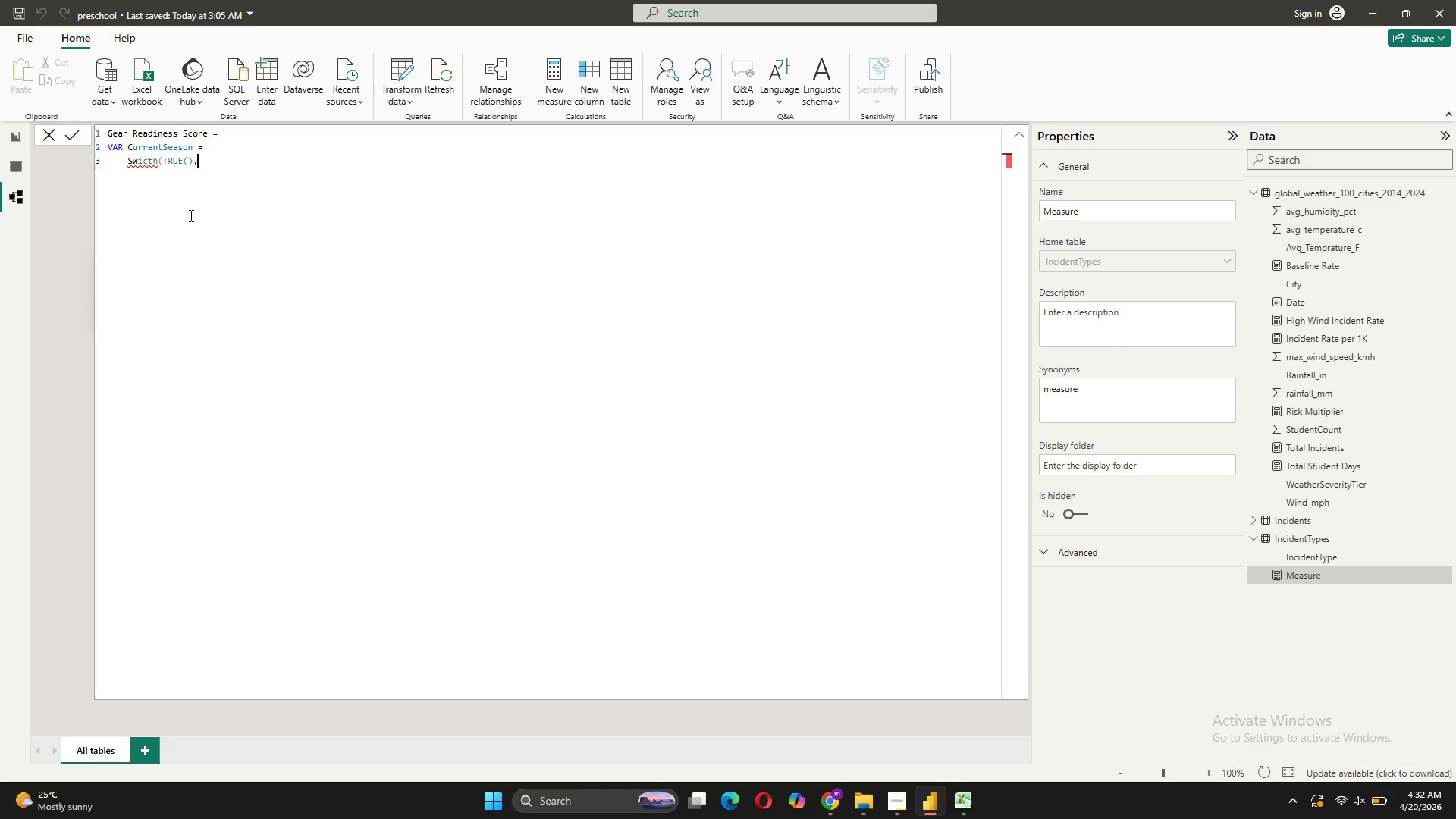 
key(Shift+Enter)
 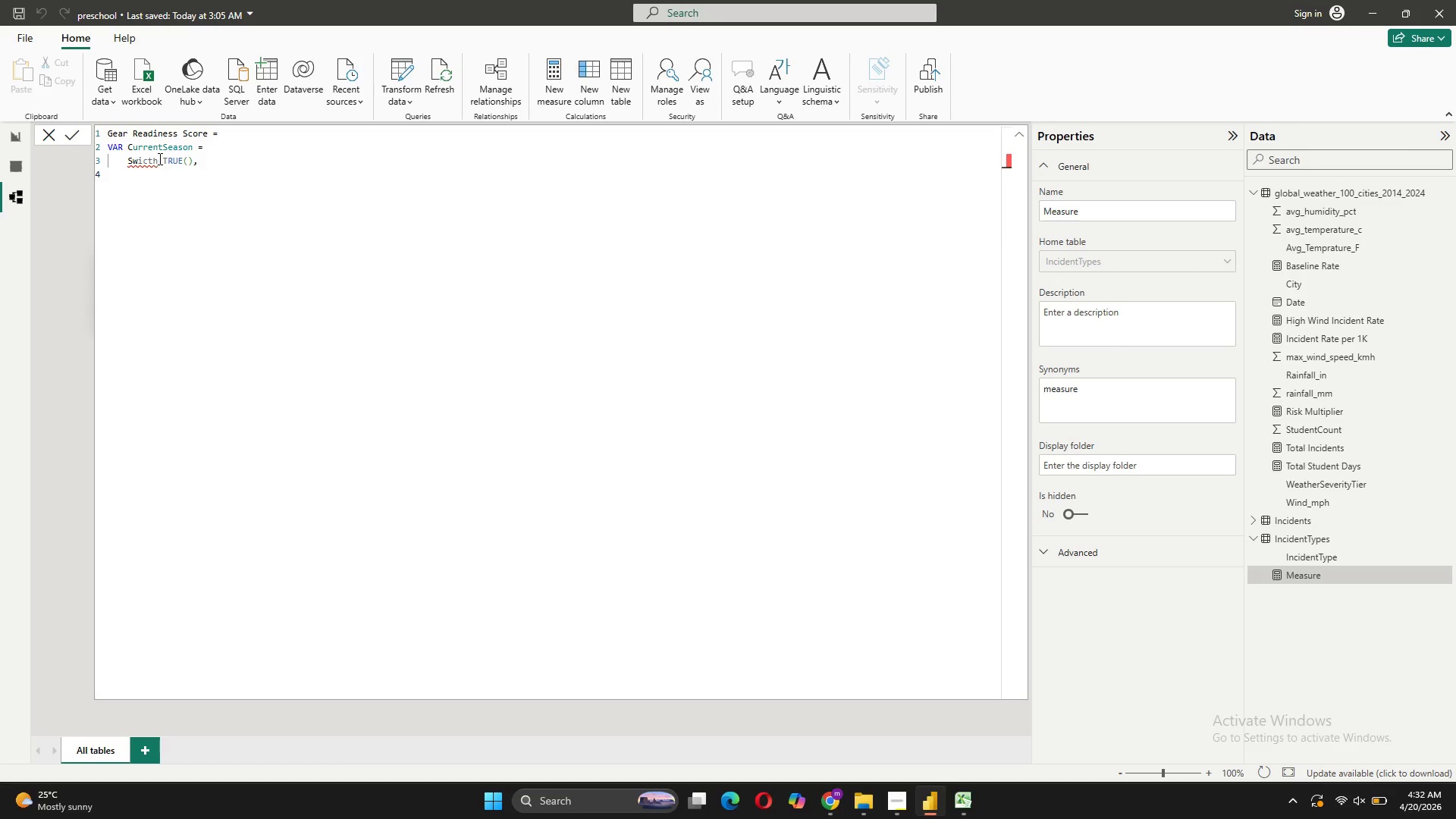 
left_click([155, 160])
 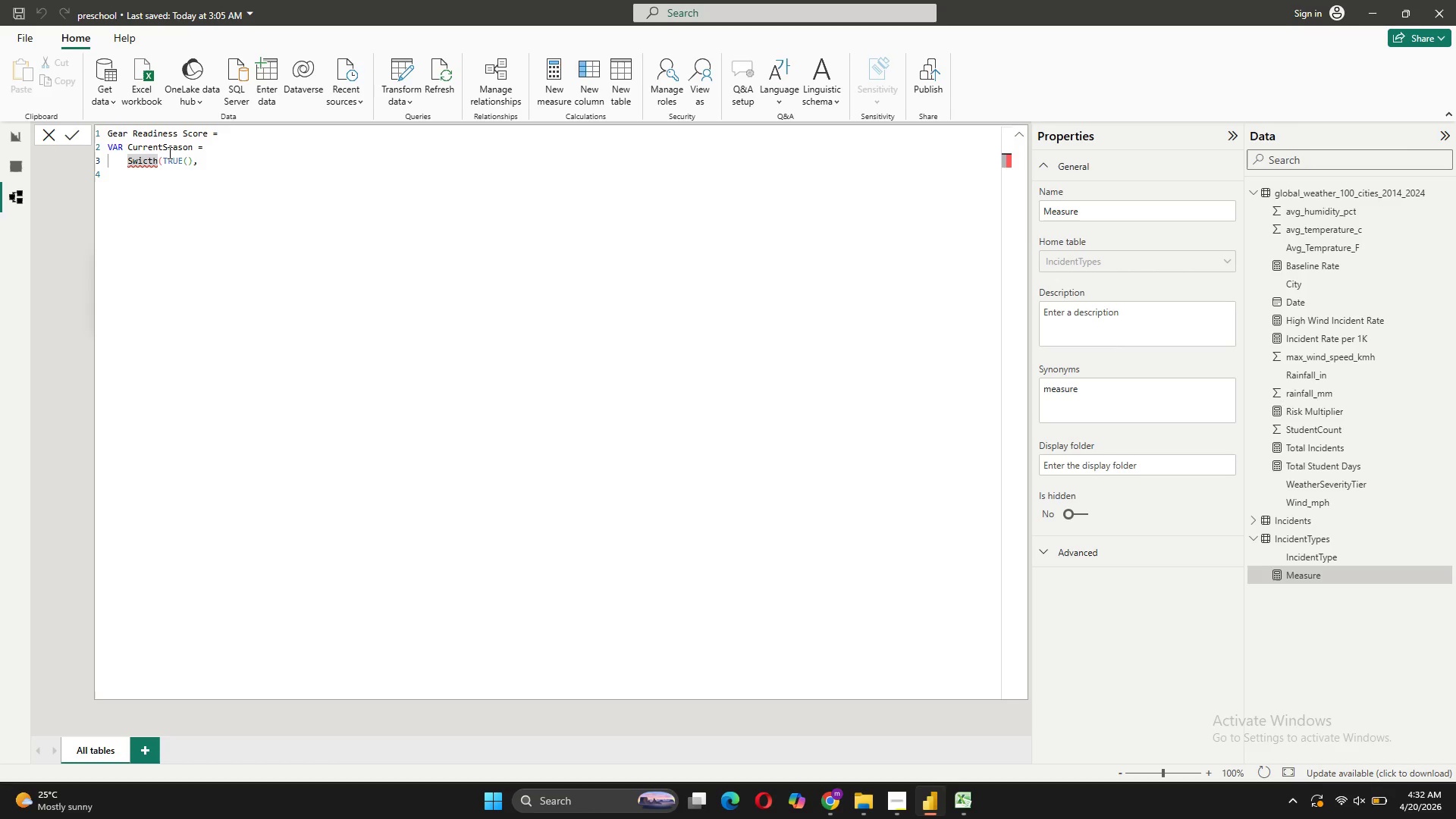 
key(Backspace)
key(Backspace)
key(Backspace)
key(Backspace)
key(Backspace)
type(WITCH)
 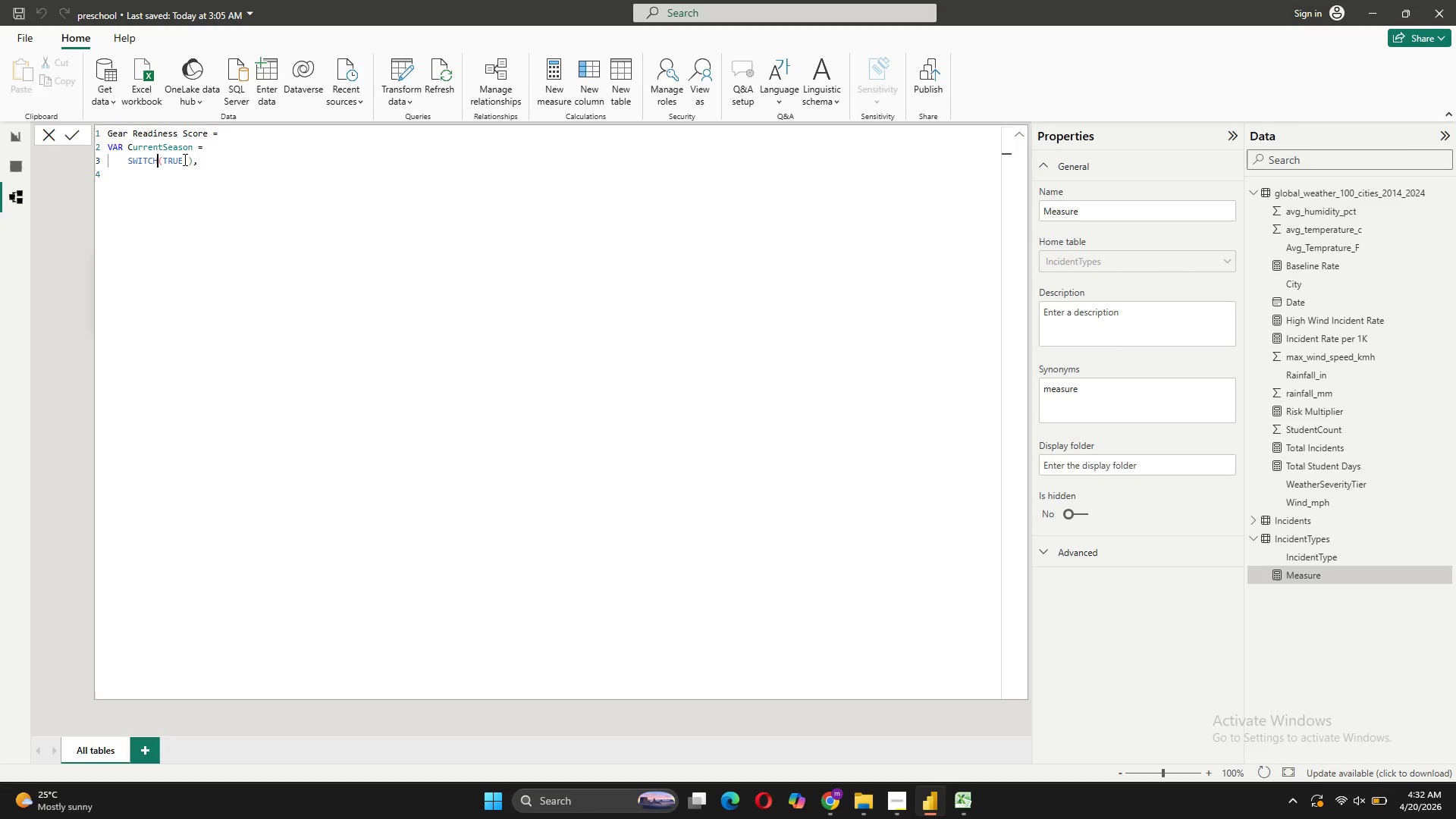 
left_click([201, 161])
 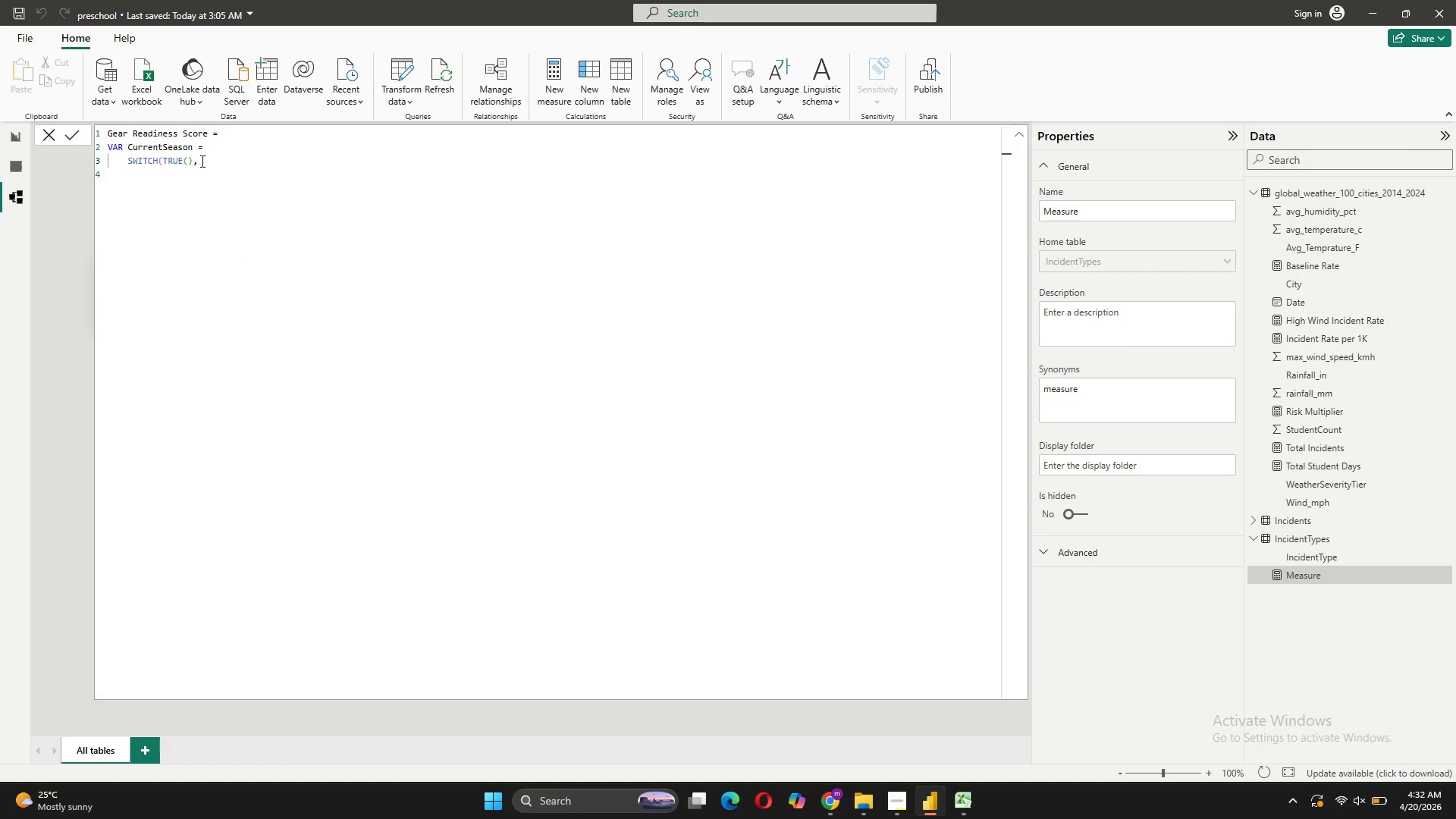 
key(Shift+ShiftRight)
 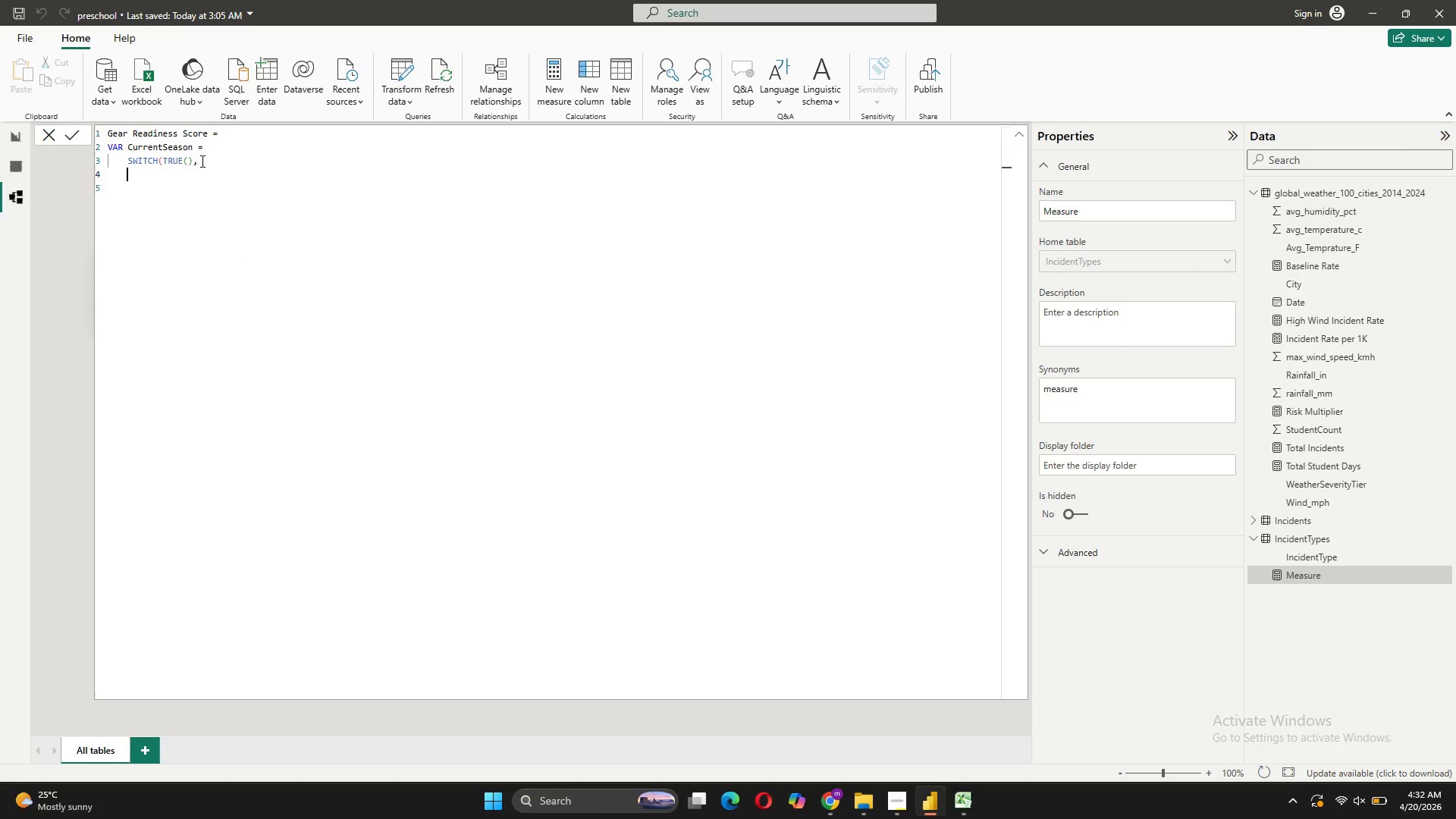 
key(Shift+Enter)
 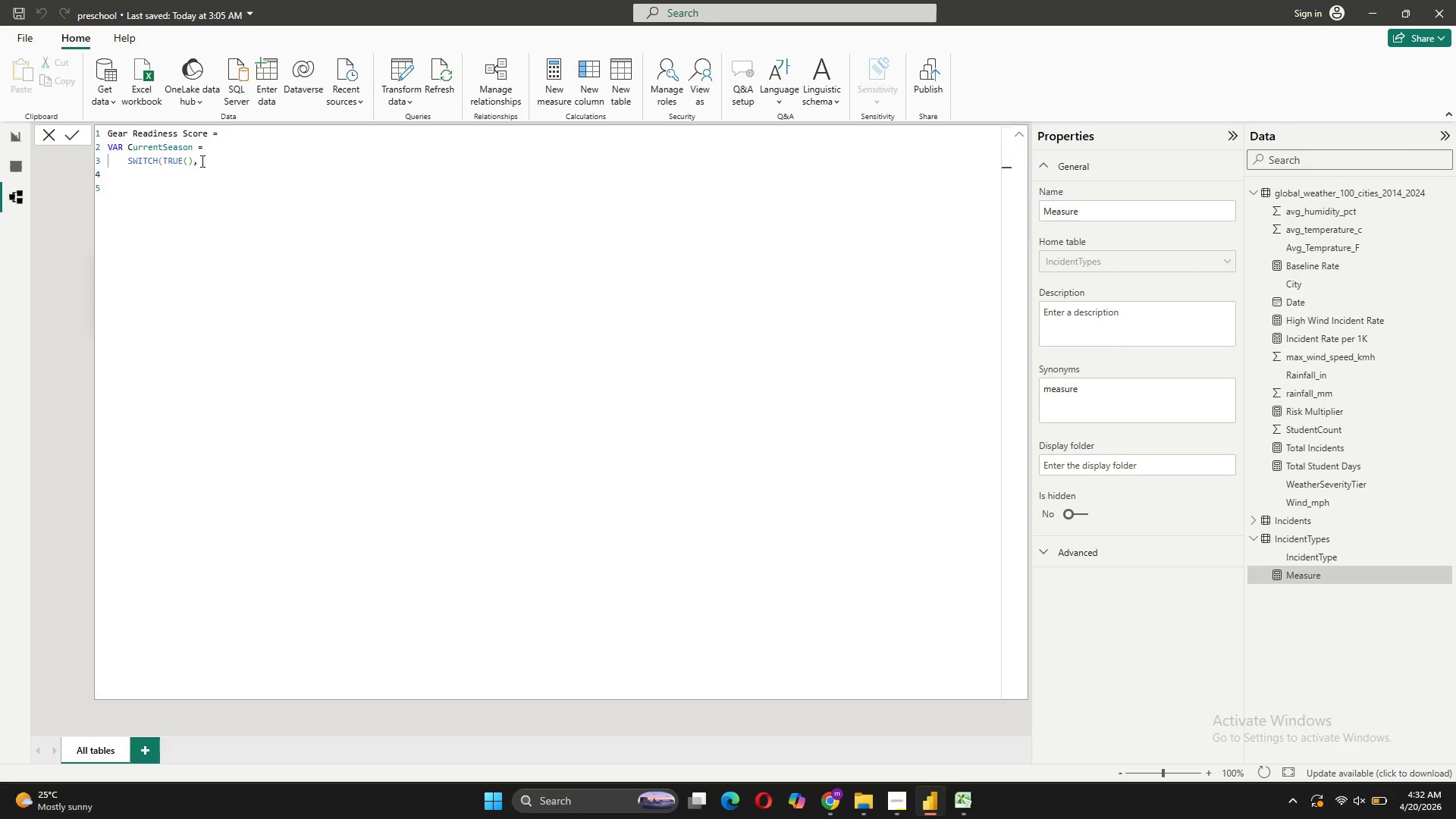 
key(Tab)
 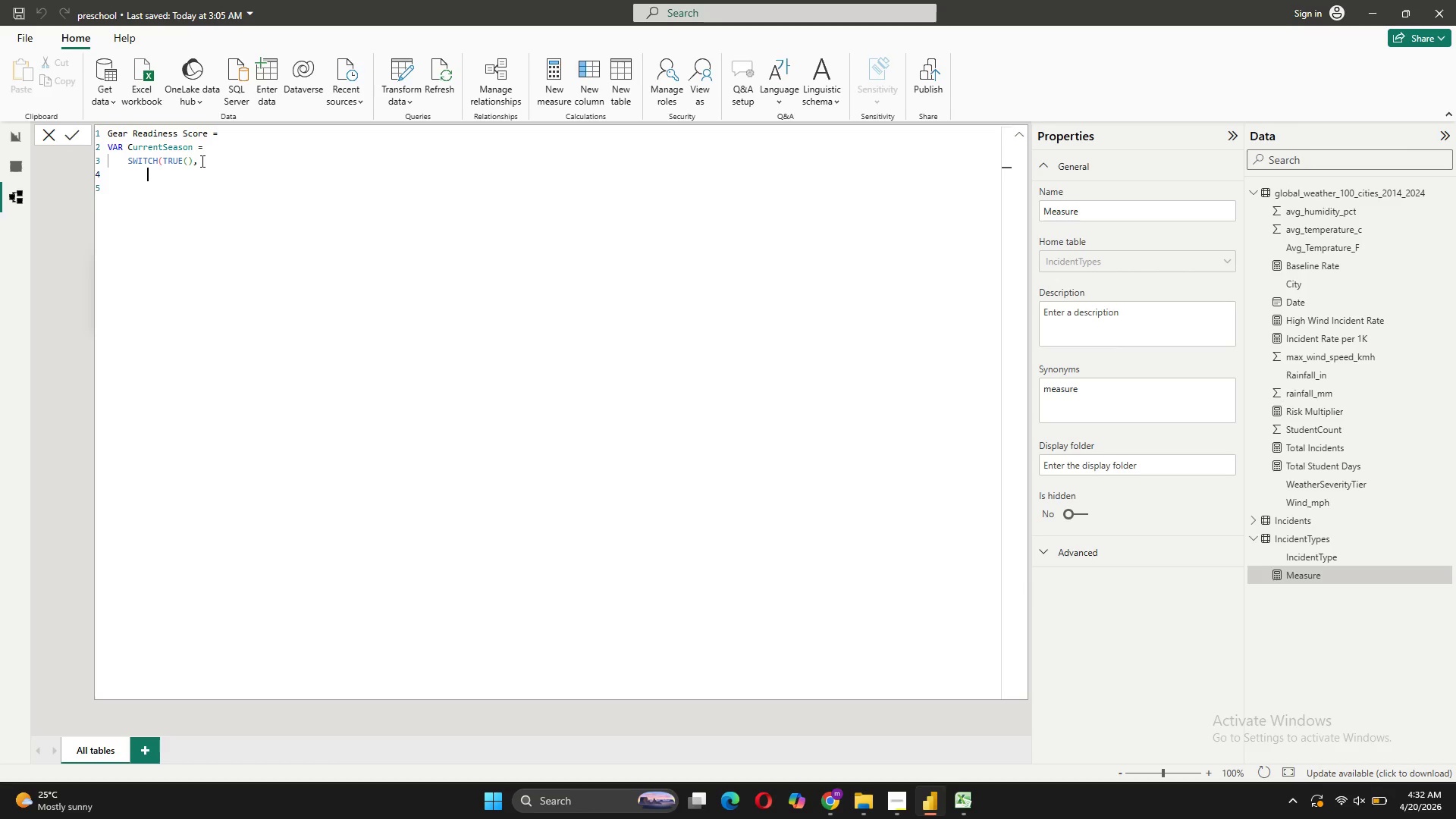 
key(Shift+0)
 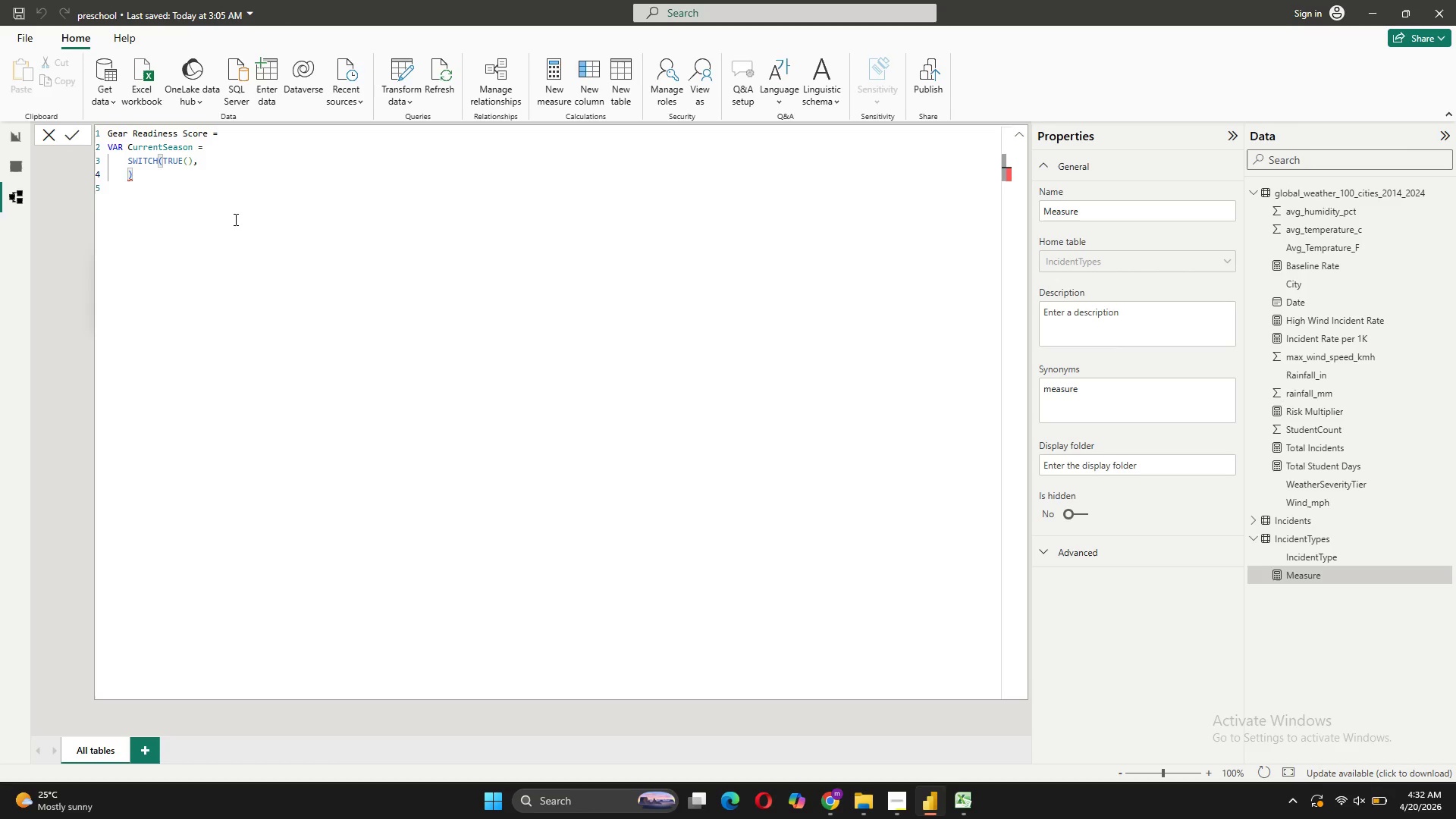 
left_click([229, 162])
 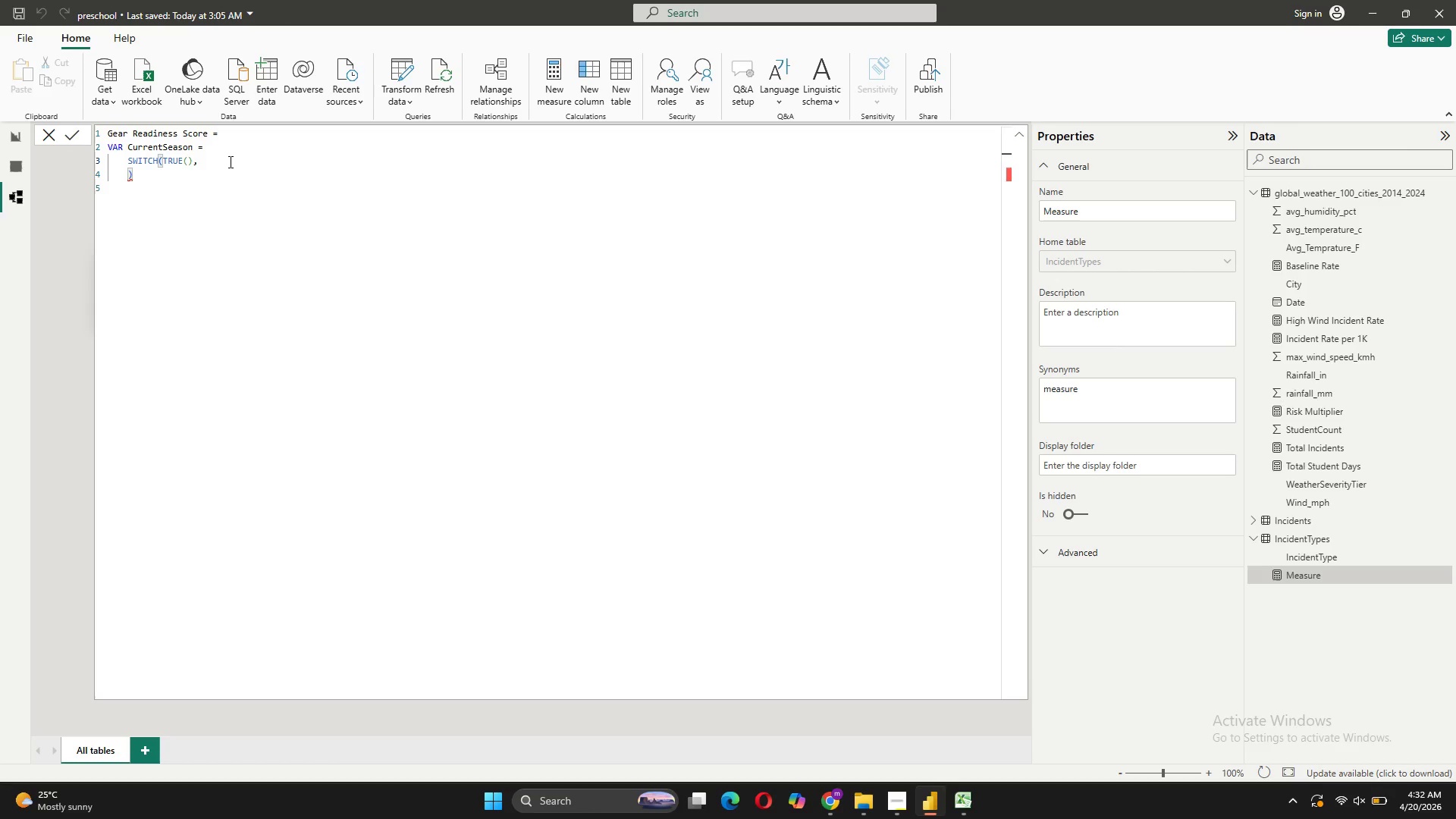 
key(Shift+ShiftRight)
 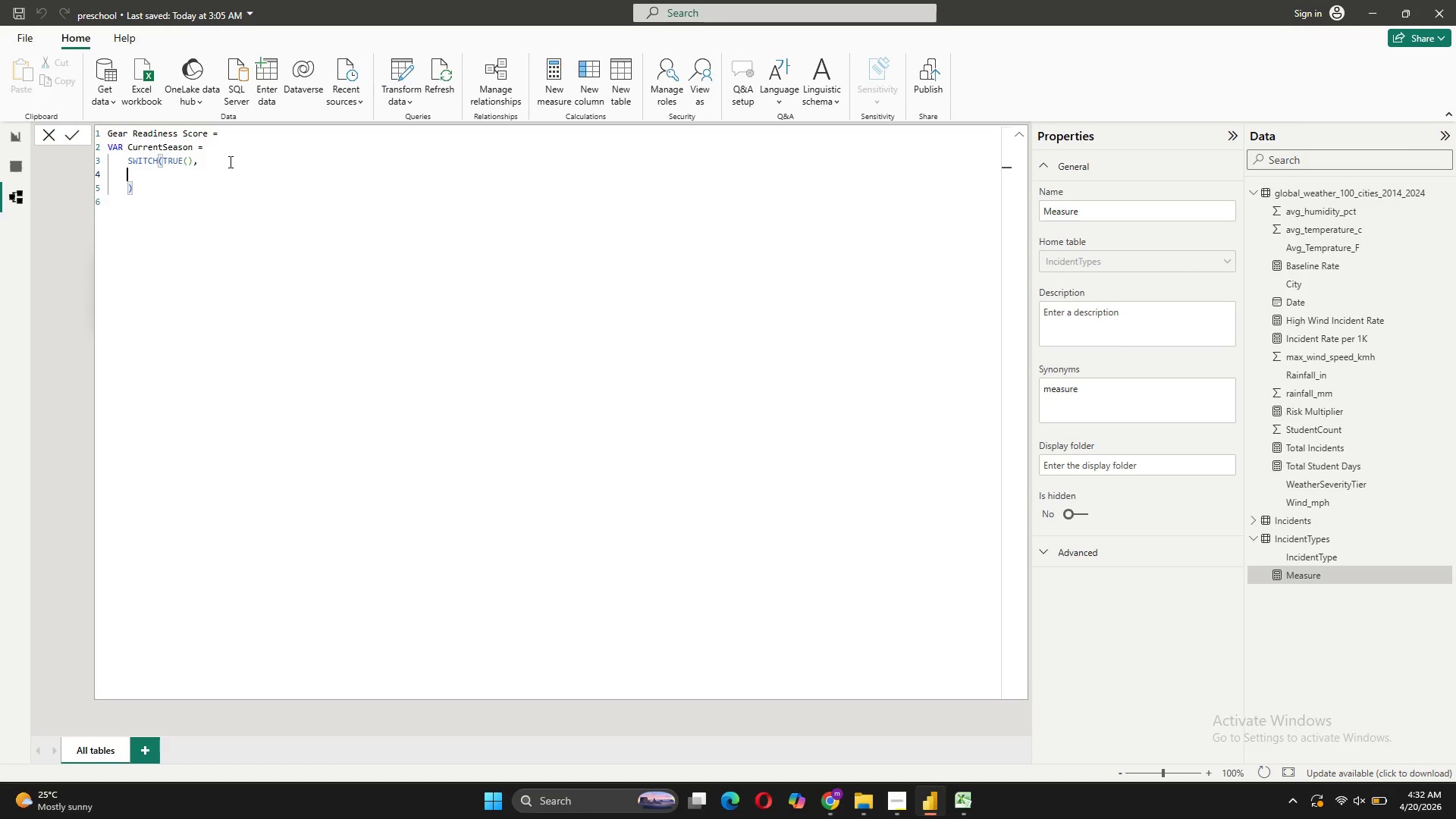 
key(Shift+Enter)
 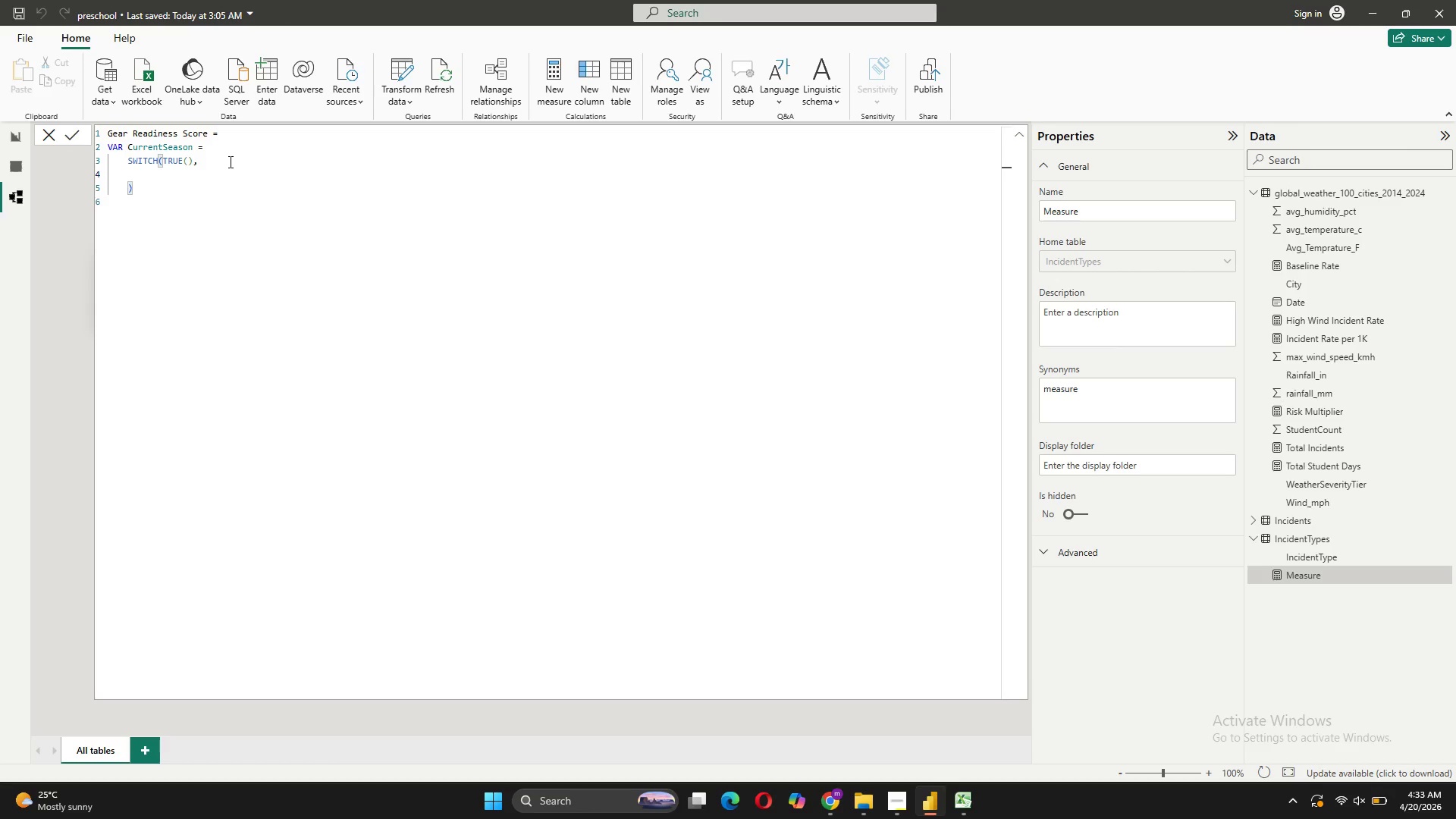 
key(Tab)
 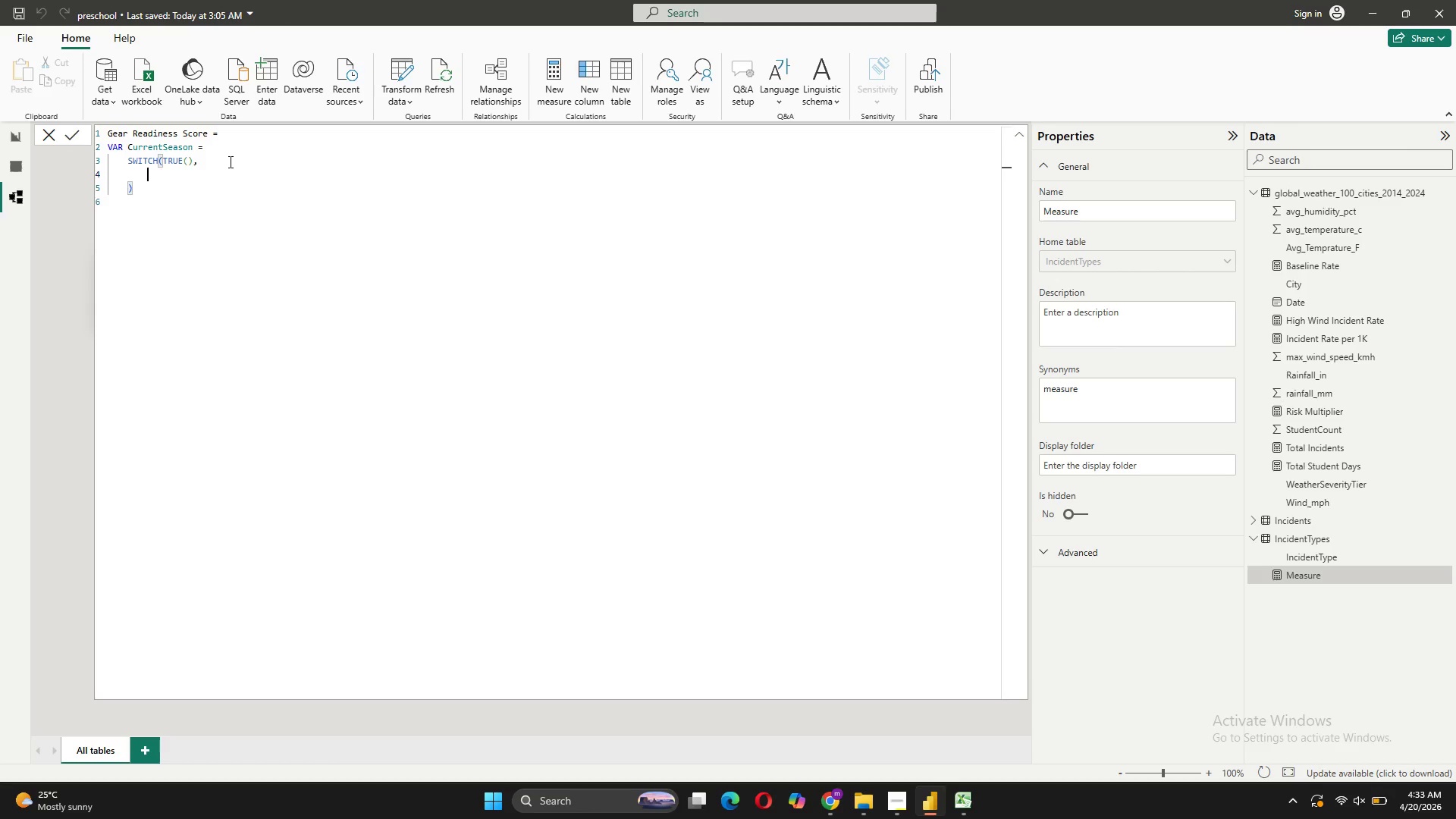 
wait(5.36)
 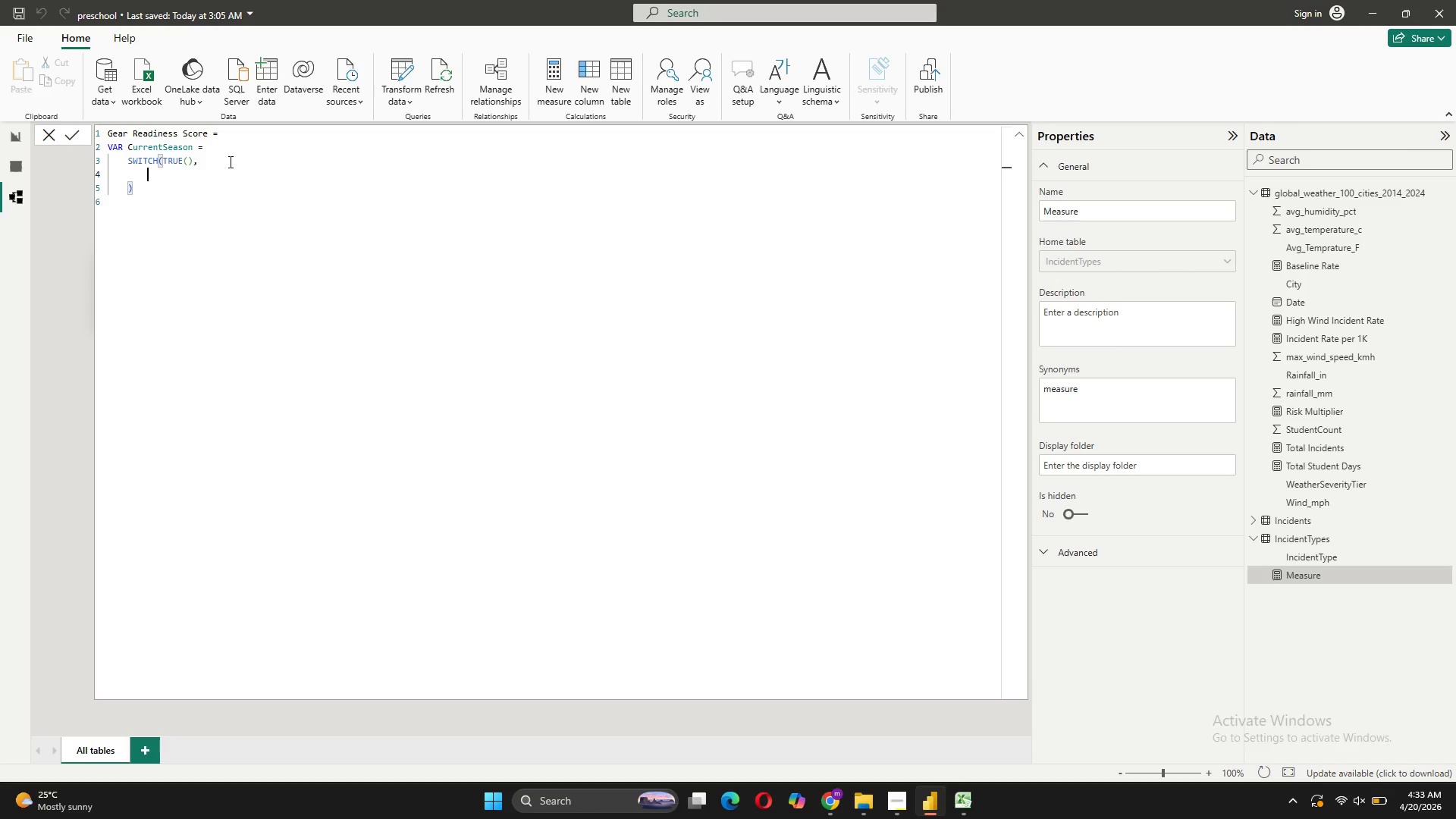 
type(IJFK)
 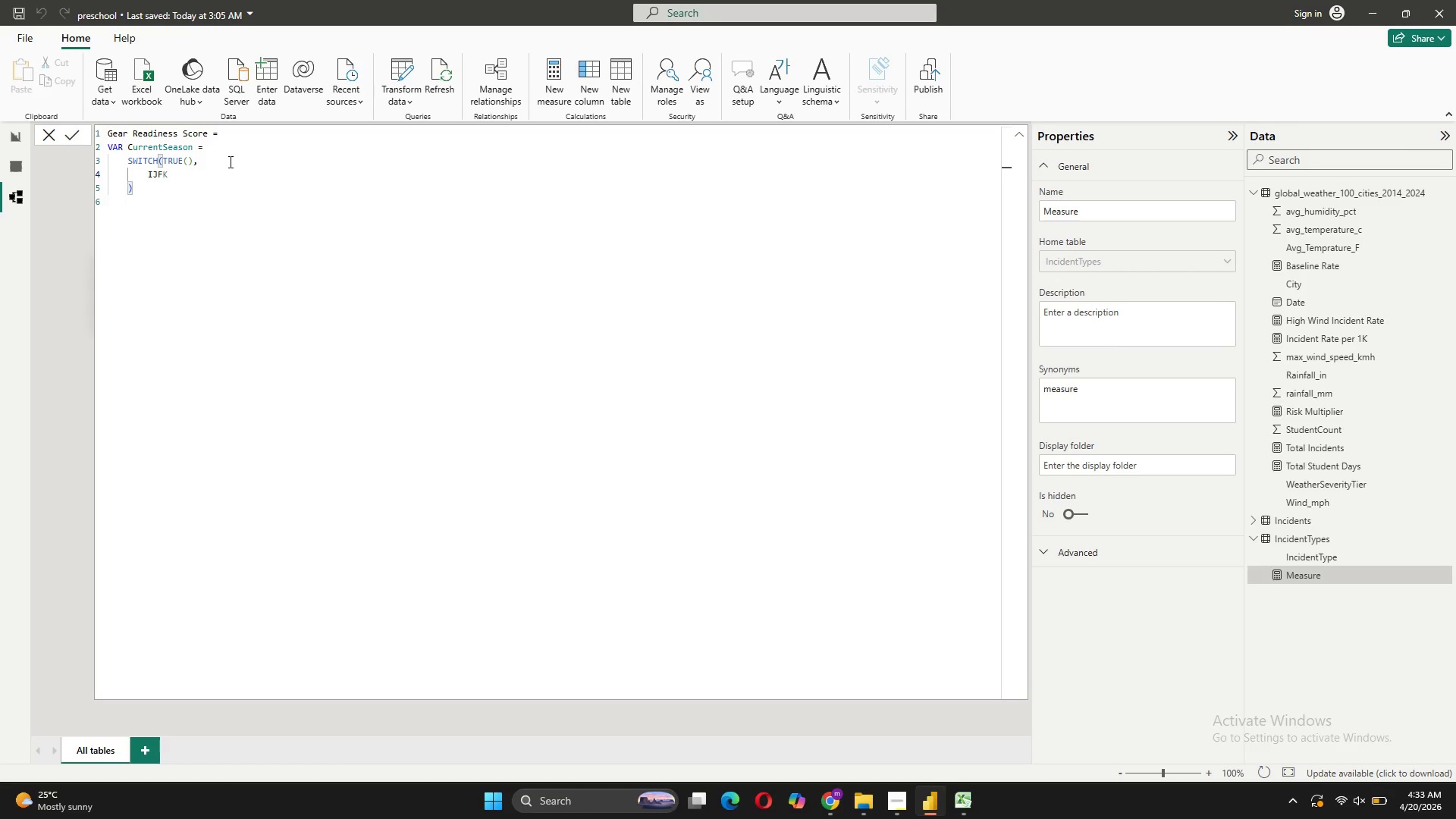 
key(Backspace)
 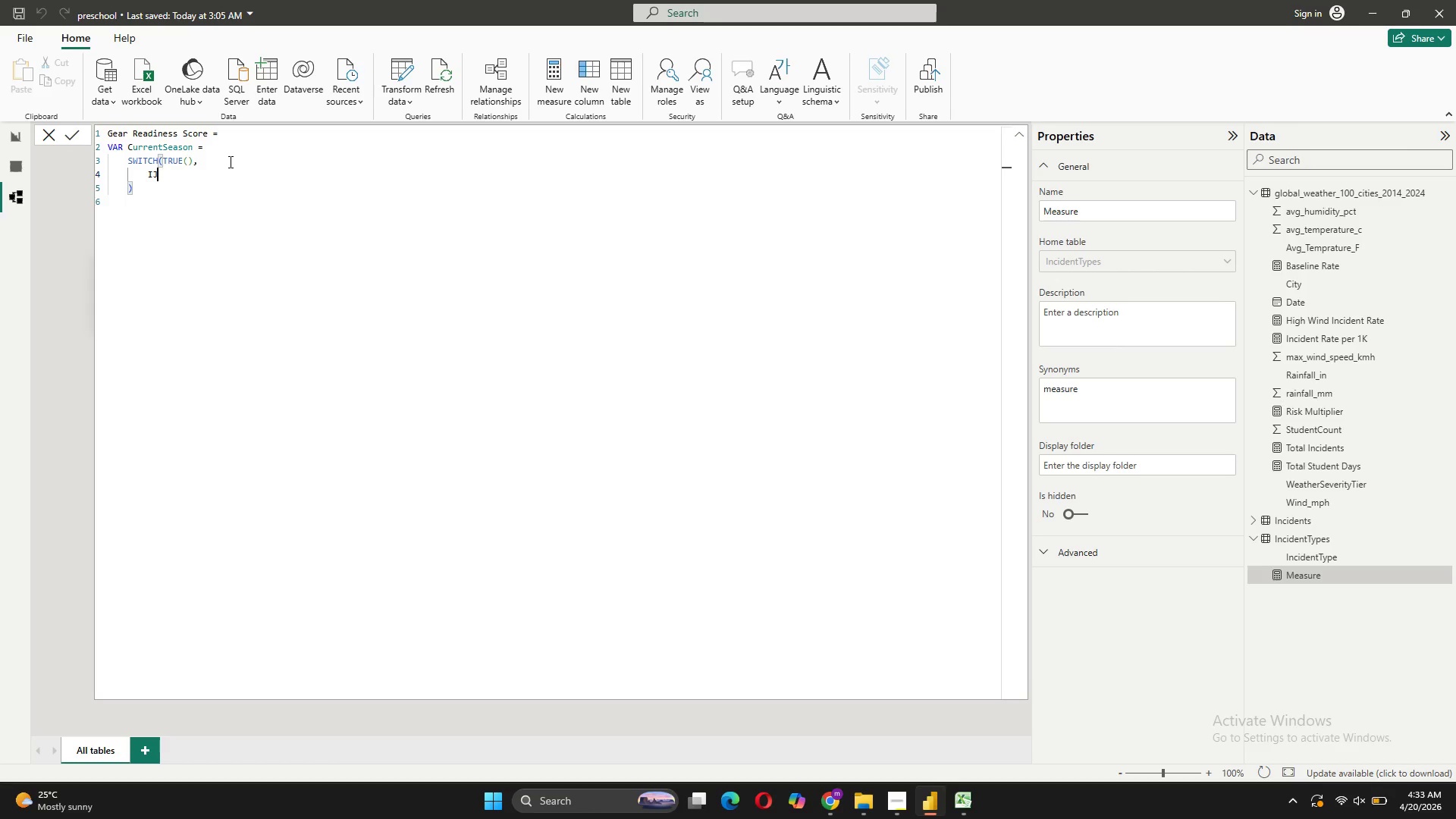 
key(Backspace)
 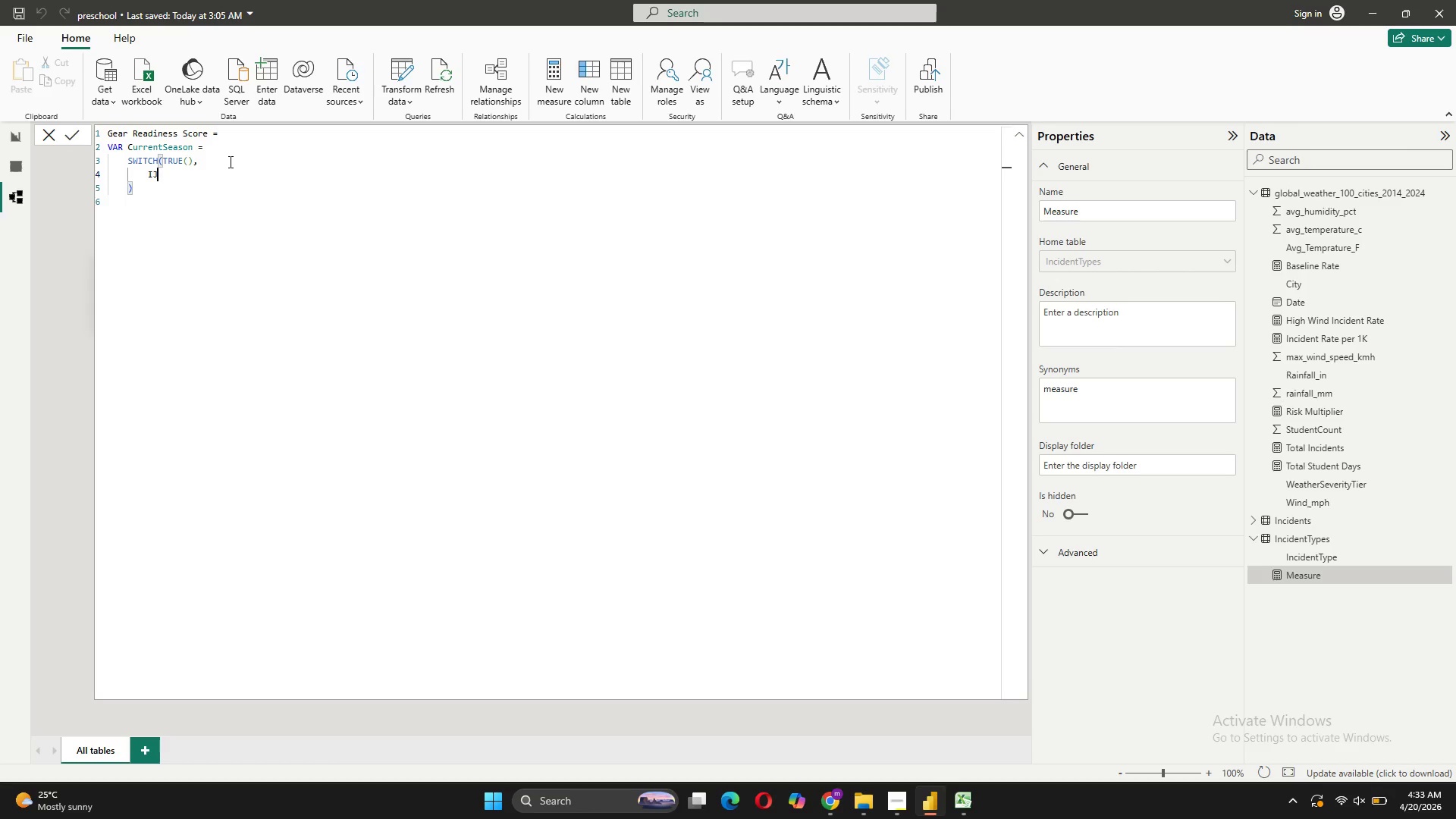 
key(Backspace)
 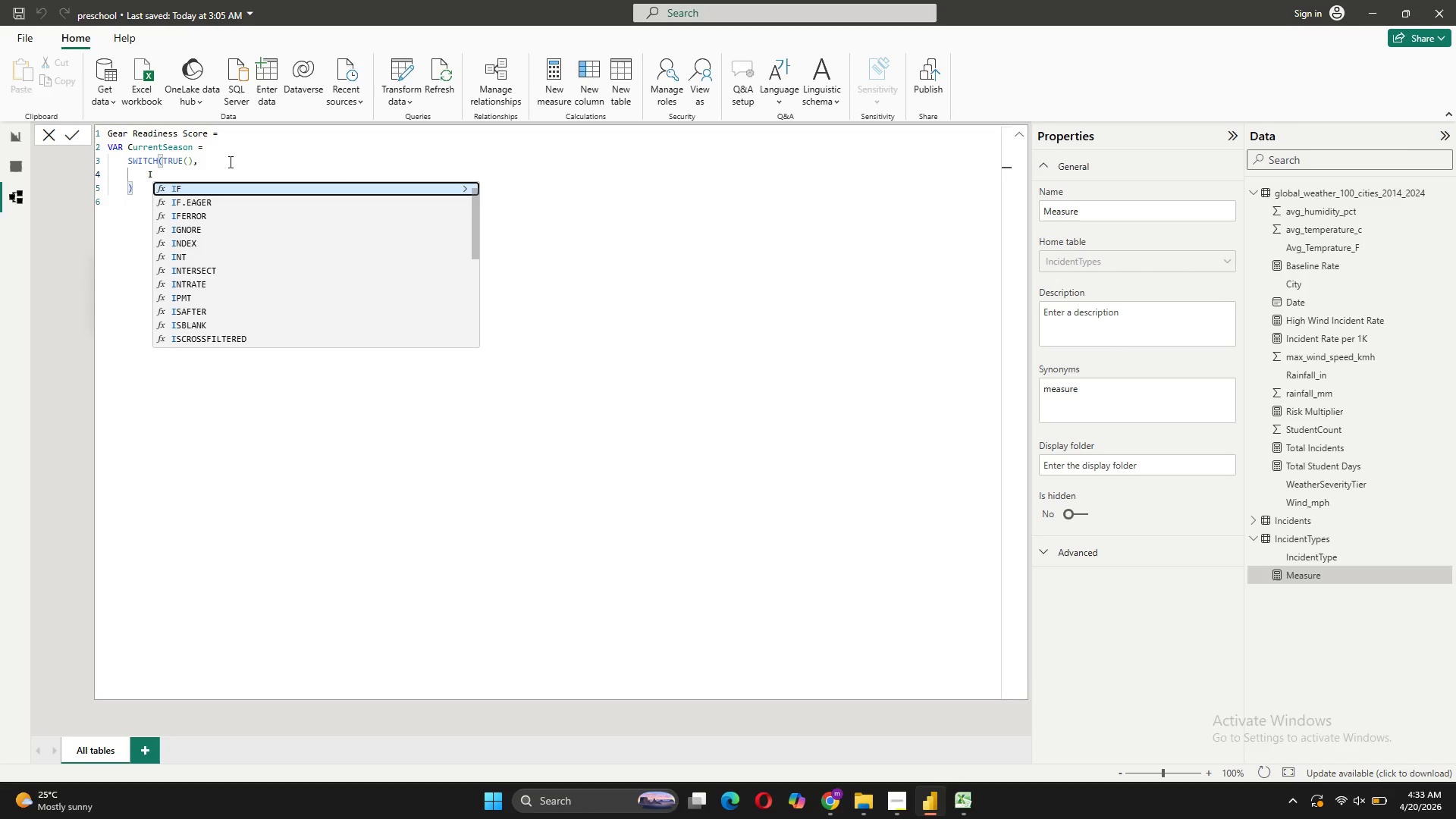 
key(Backspace)
 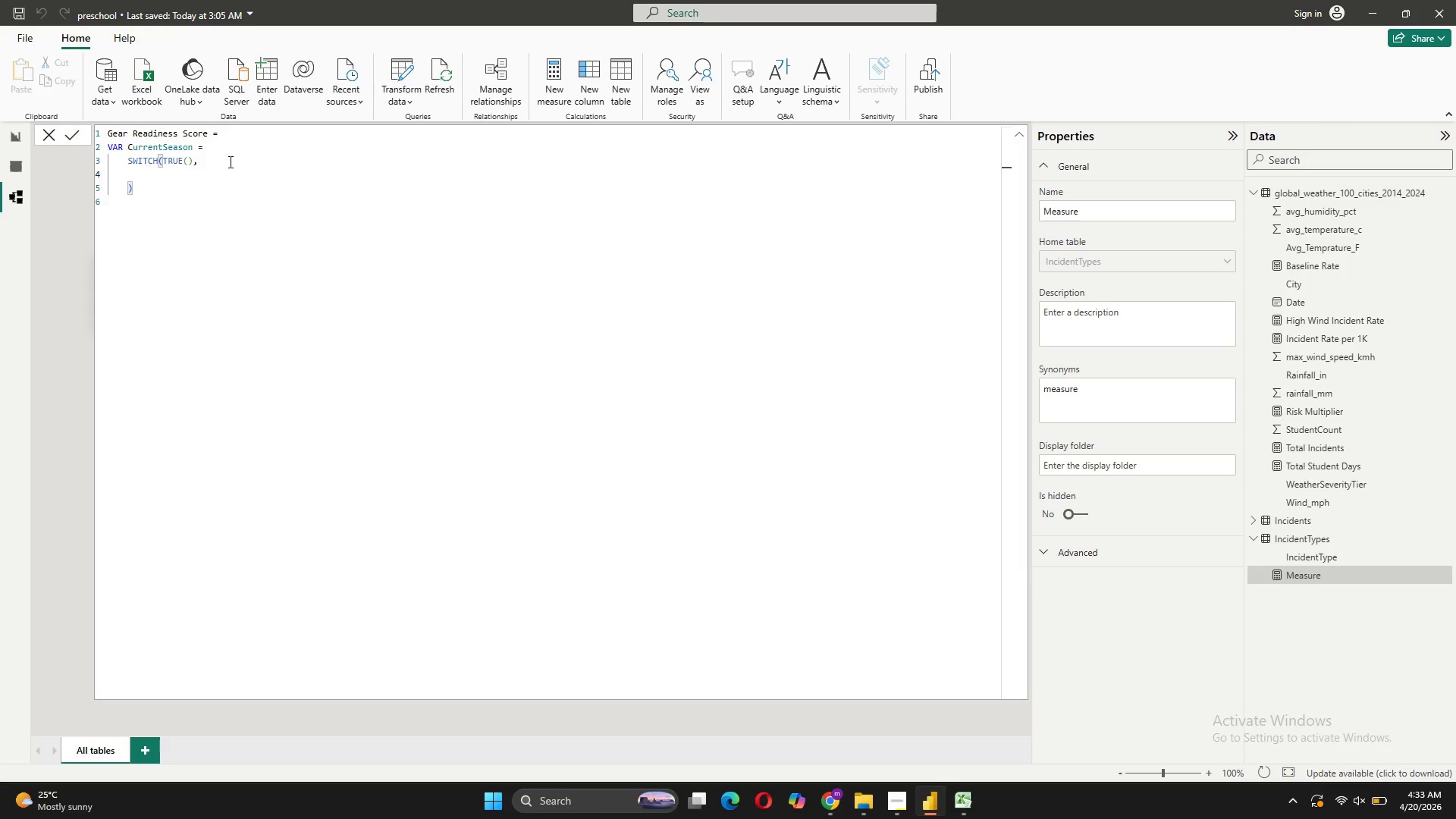 
type(m\)
key(Backspace)
key(Backspace)
type(m)
key(Backspace)
type(MONTH(max)
 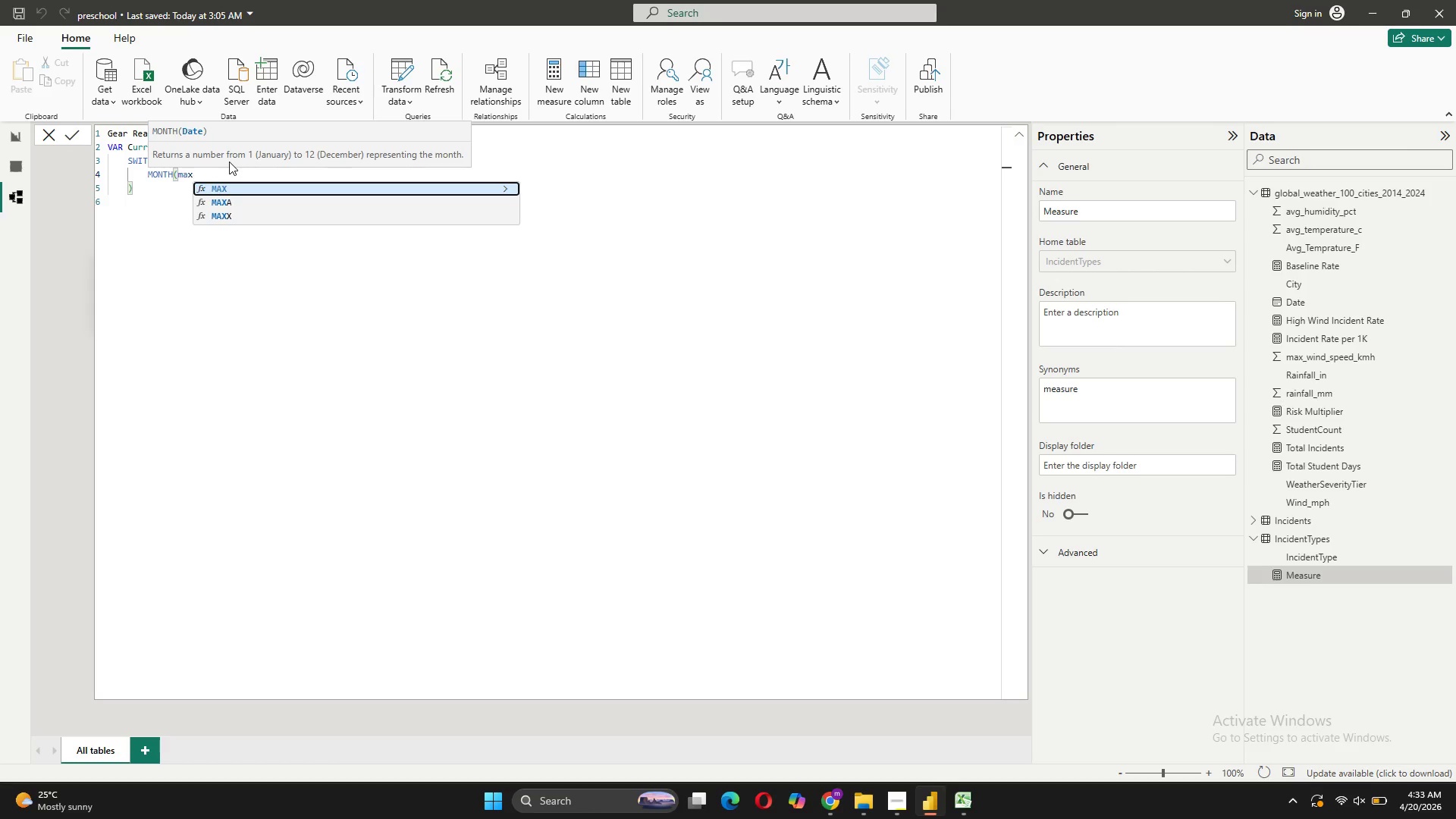 
left_click([231, 188])
 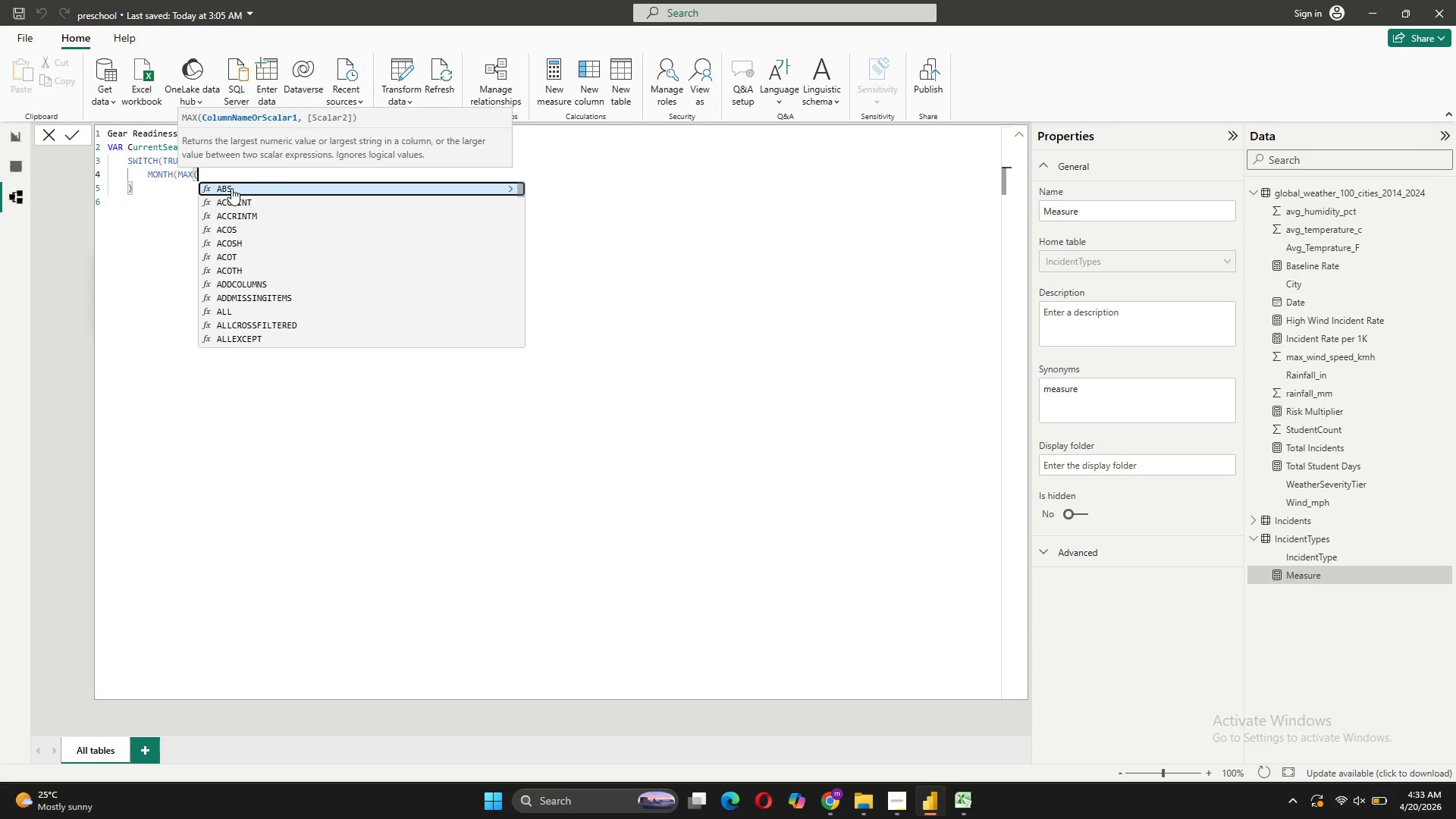 
wait(6.78)
 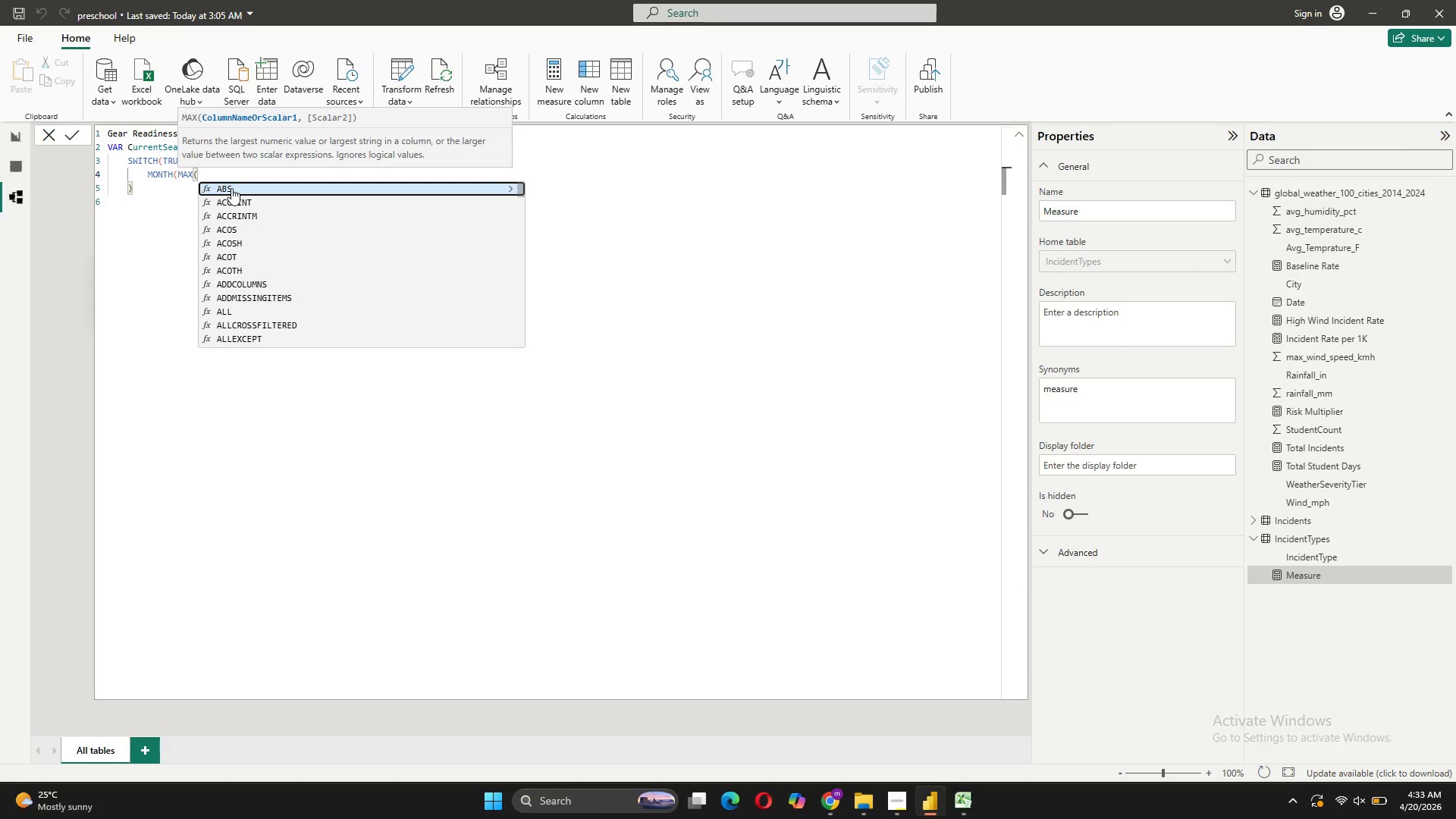 
key(G)
 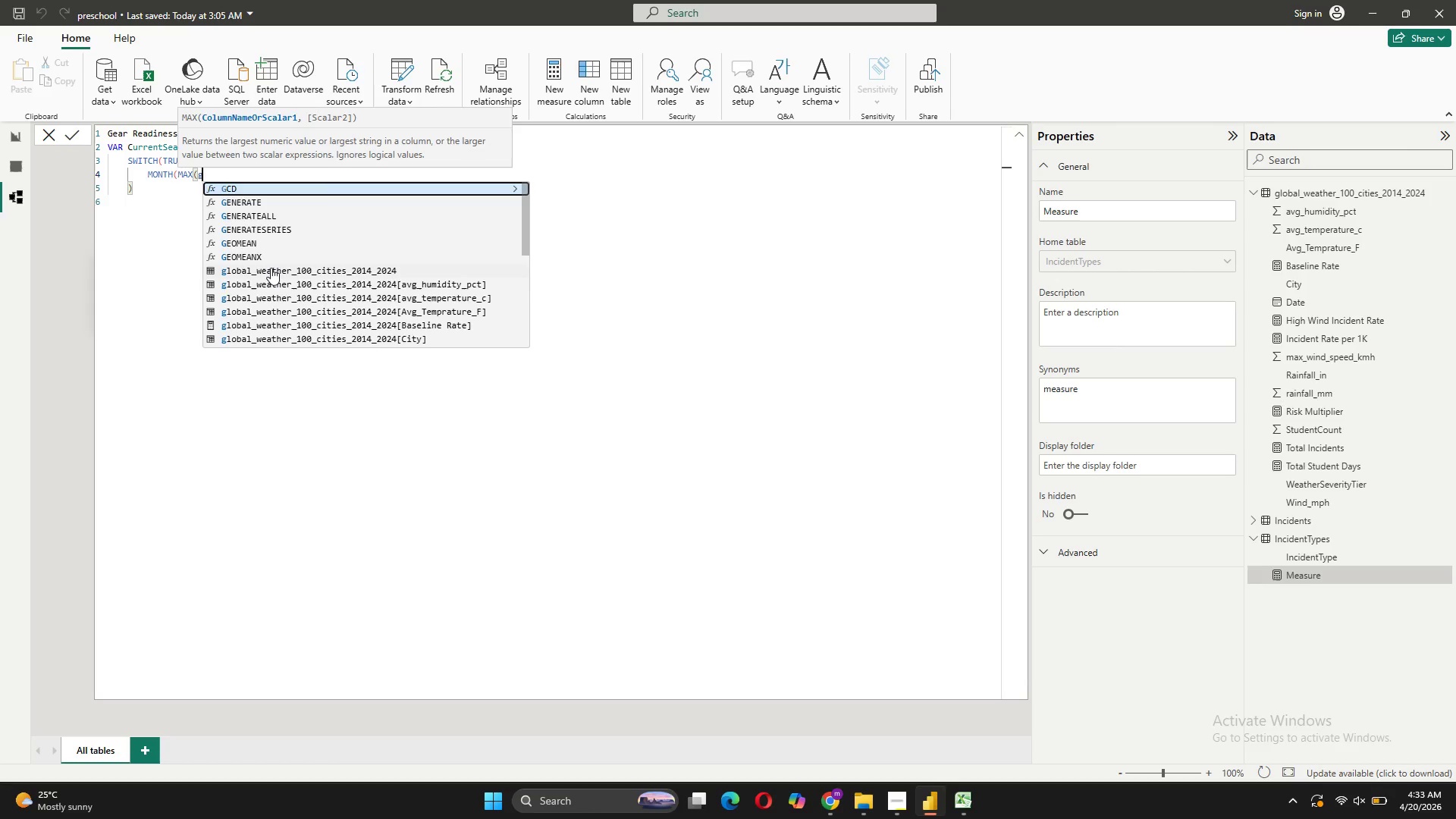 
scroll: coordinate [369, 317], scroll_direction: down, amount: 2.0
 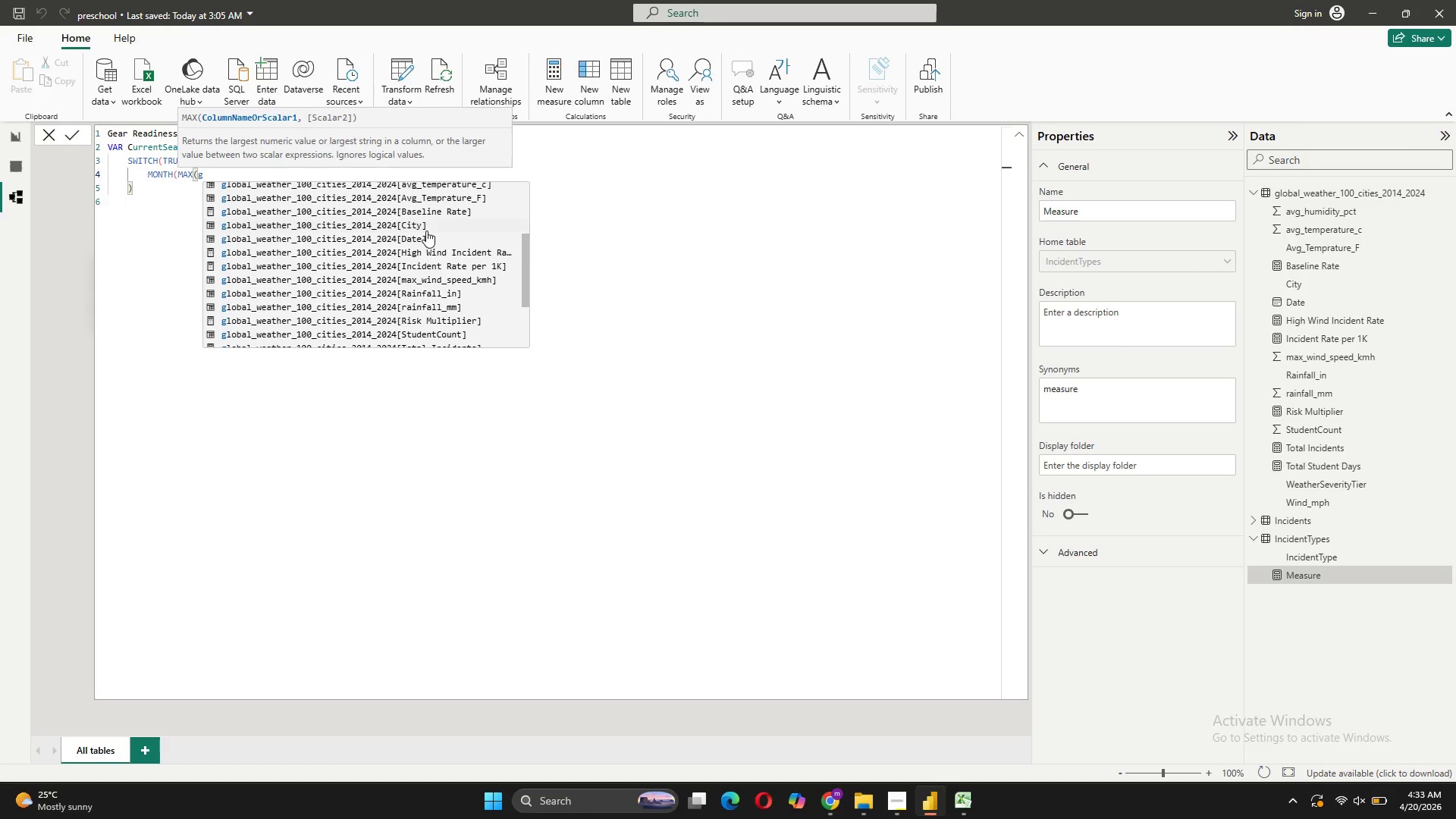 
left_click([426, 234])
 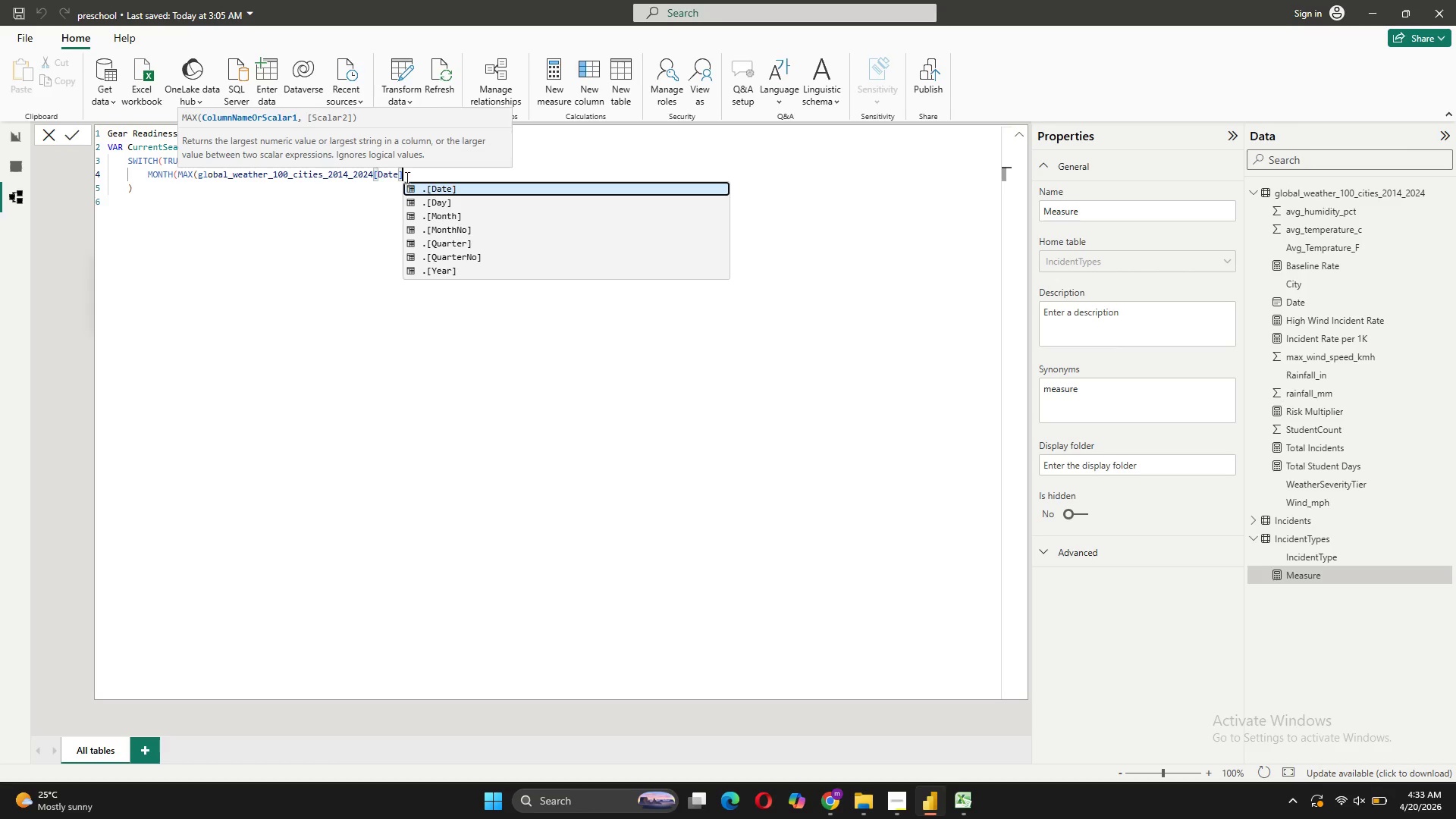 
type()) IN {12,1,2}, "Winter",)
 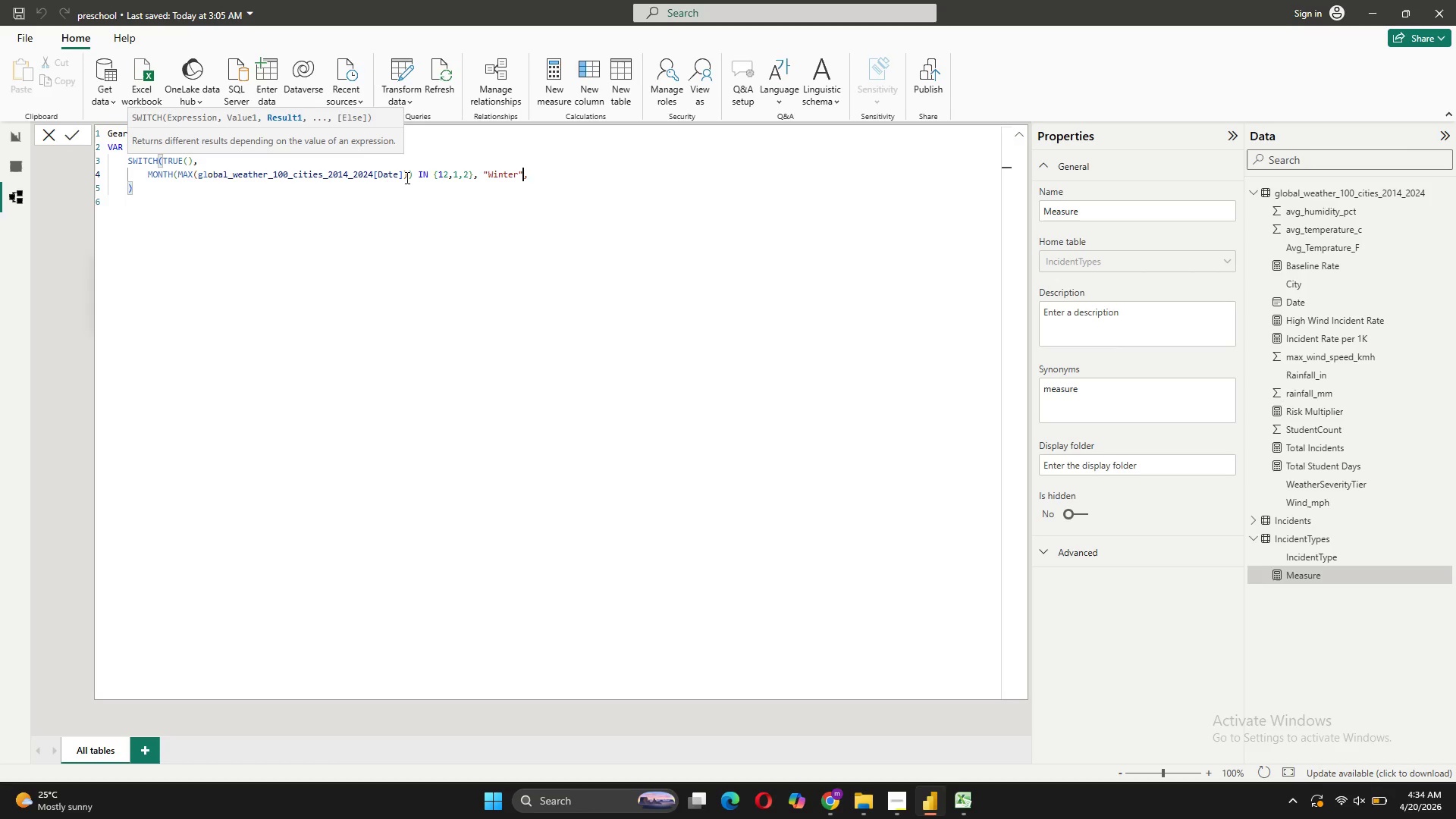 
 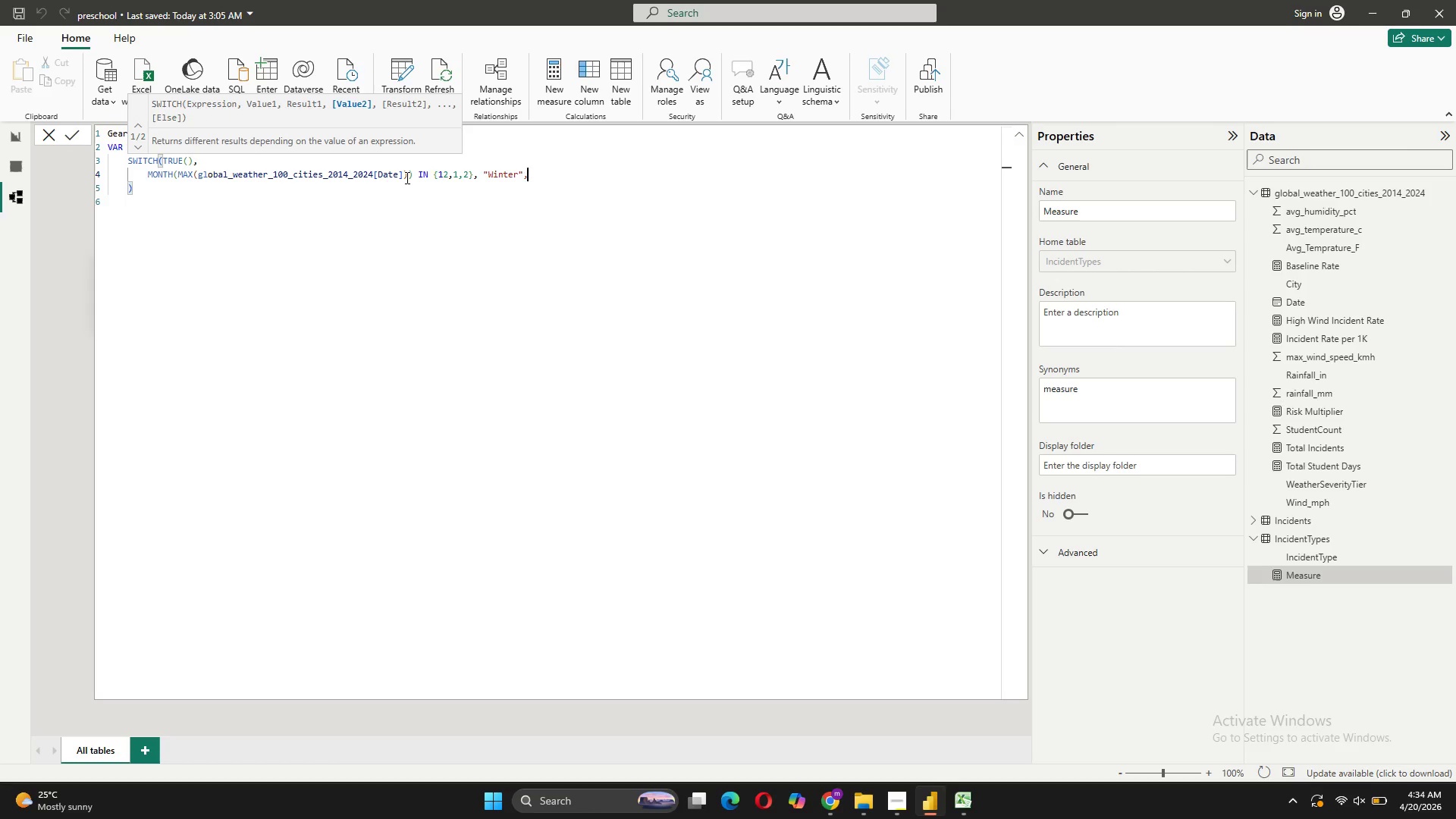 
key(Shift+ArrowLeft)
 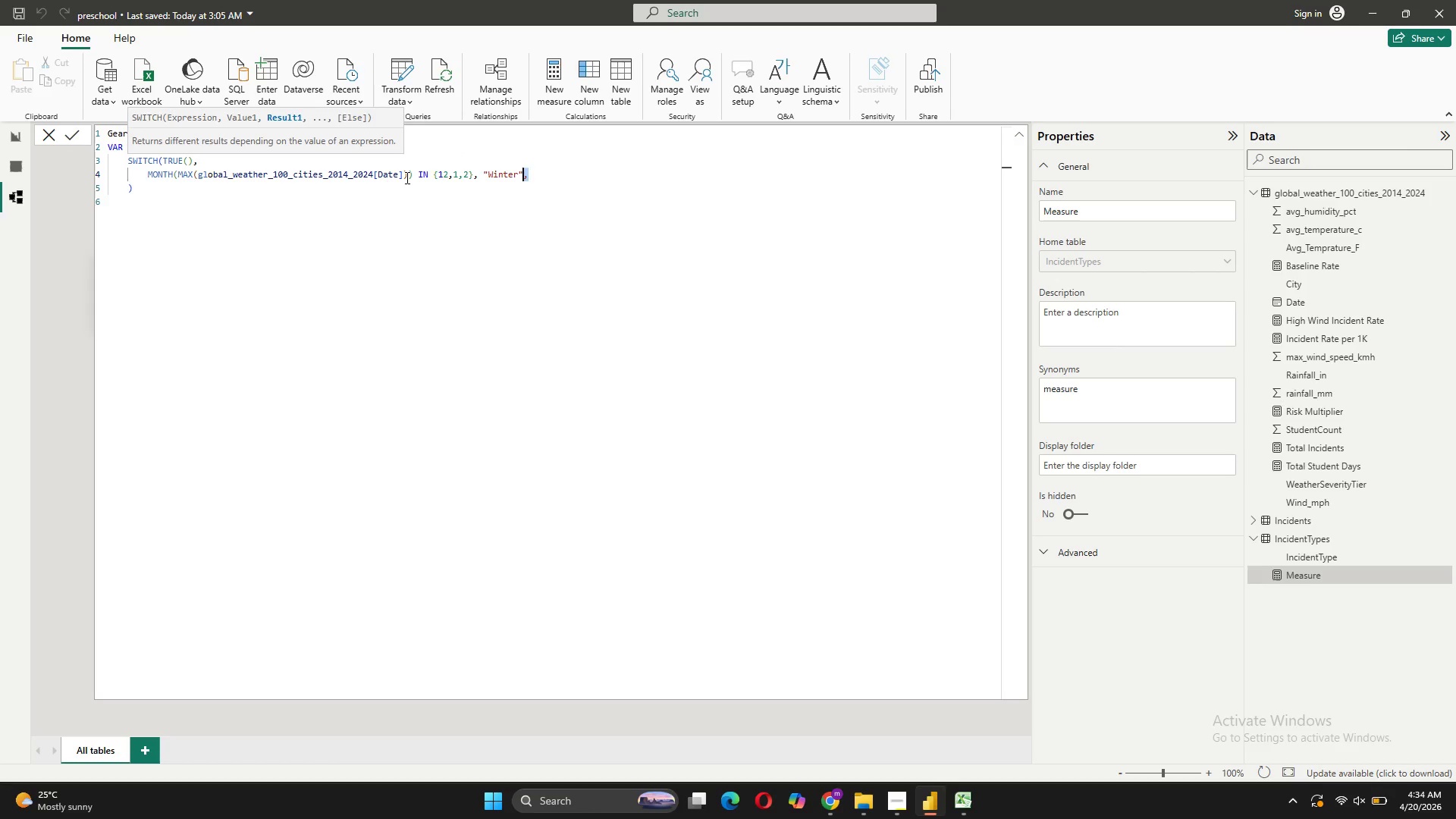 
key(ArrowLeft)
 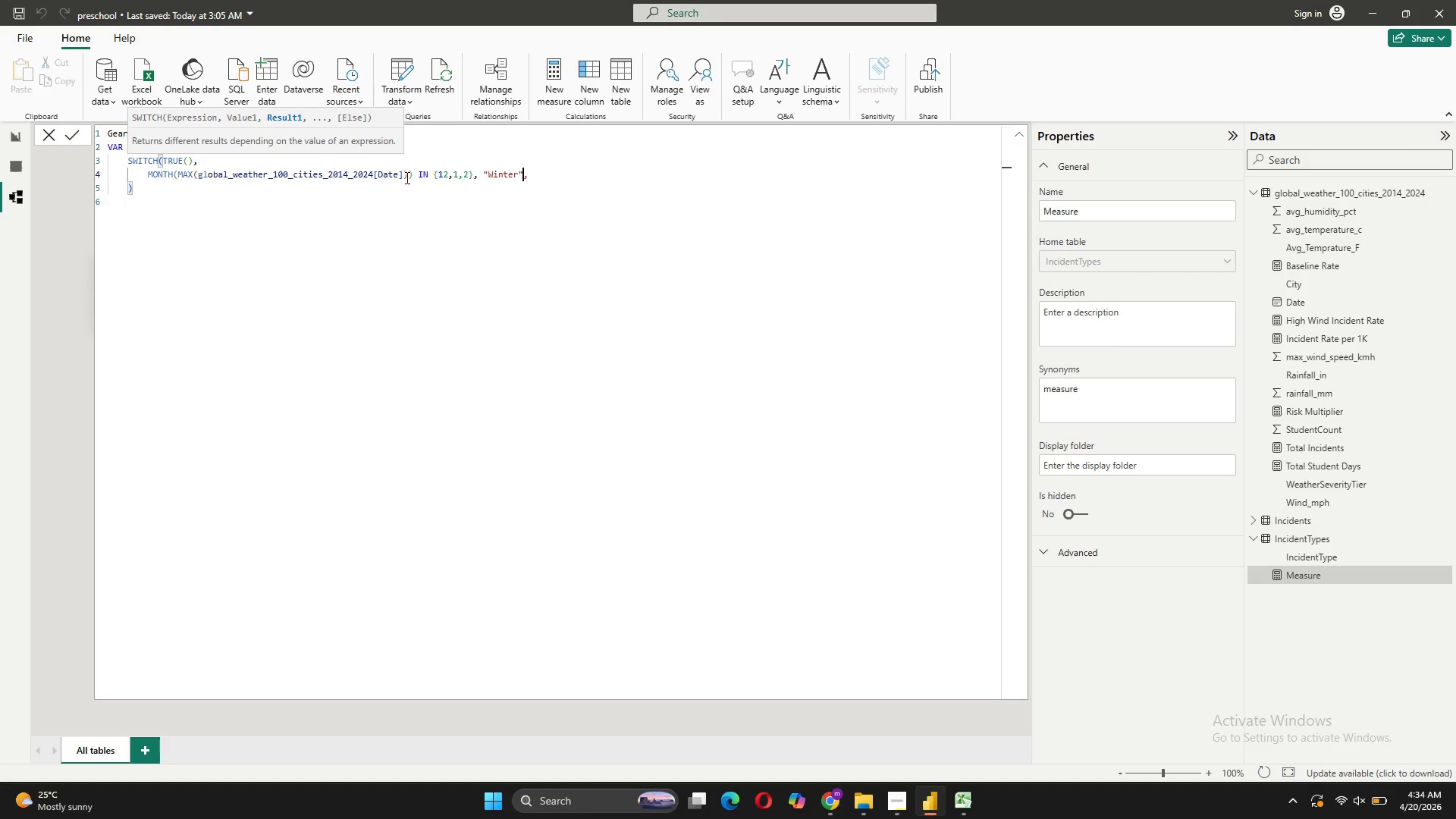 
key(ArrowRight)
 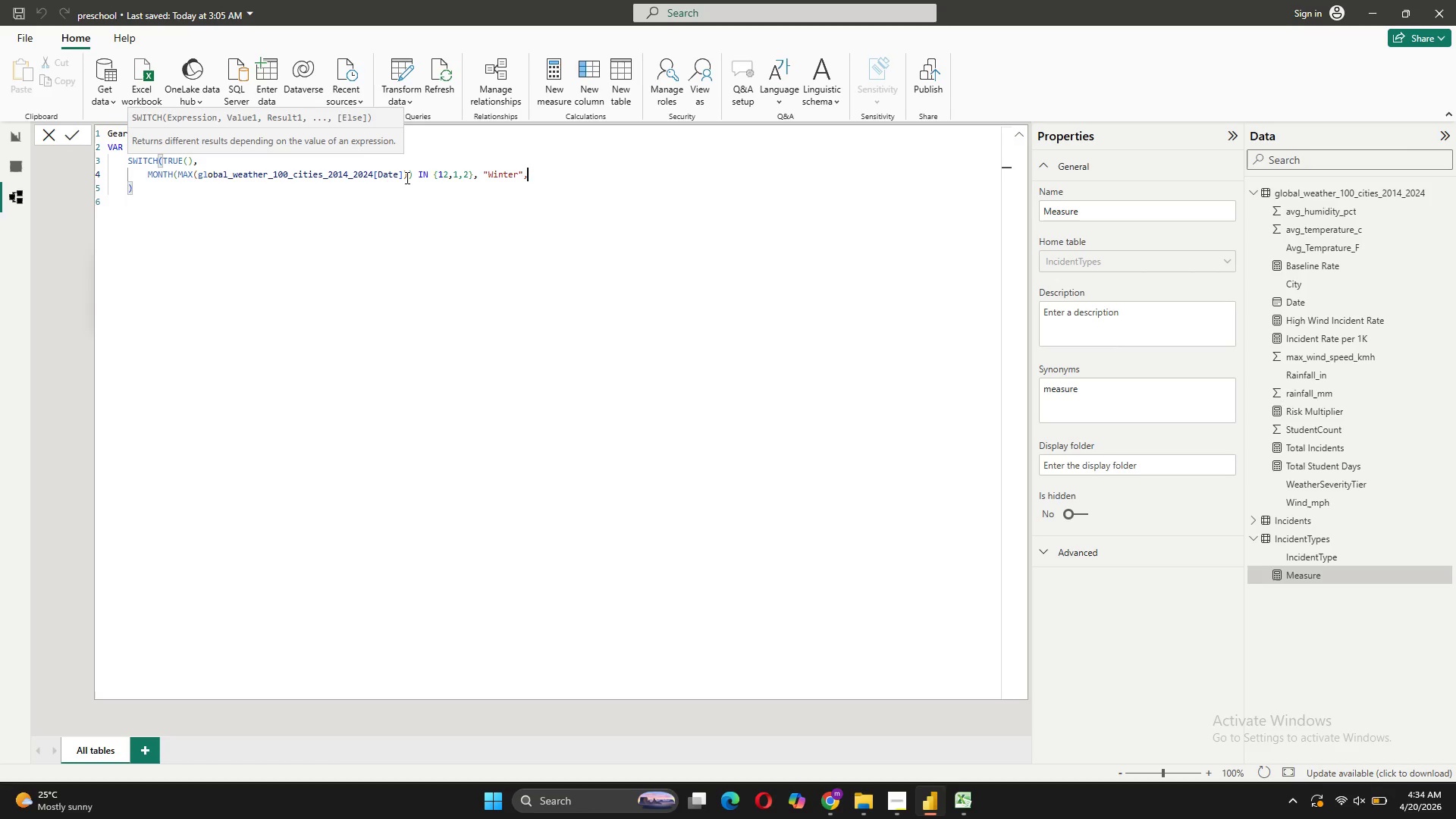 
key(Shift+ShiftRight)
 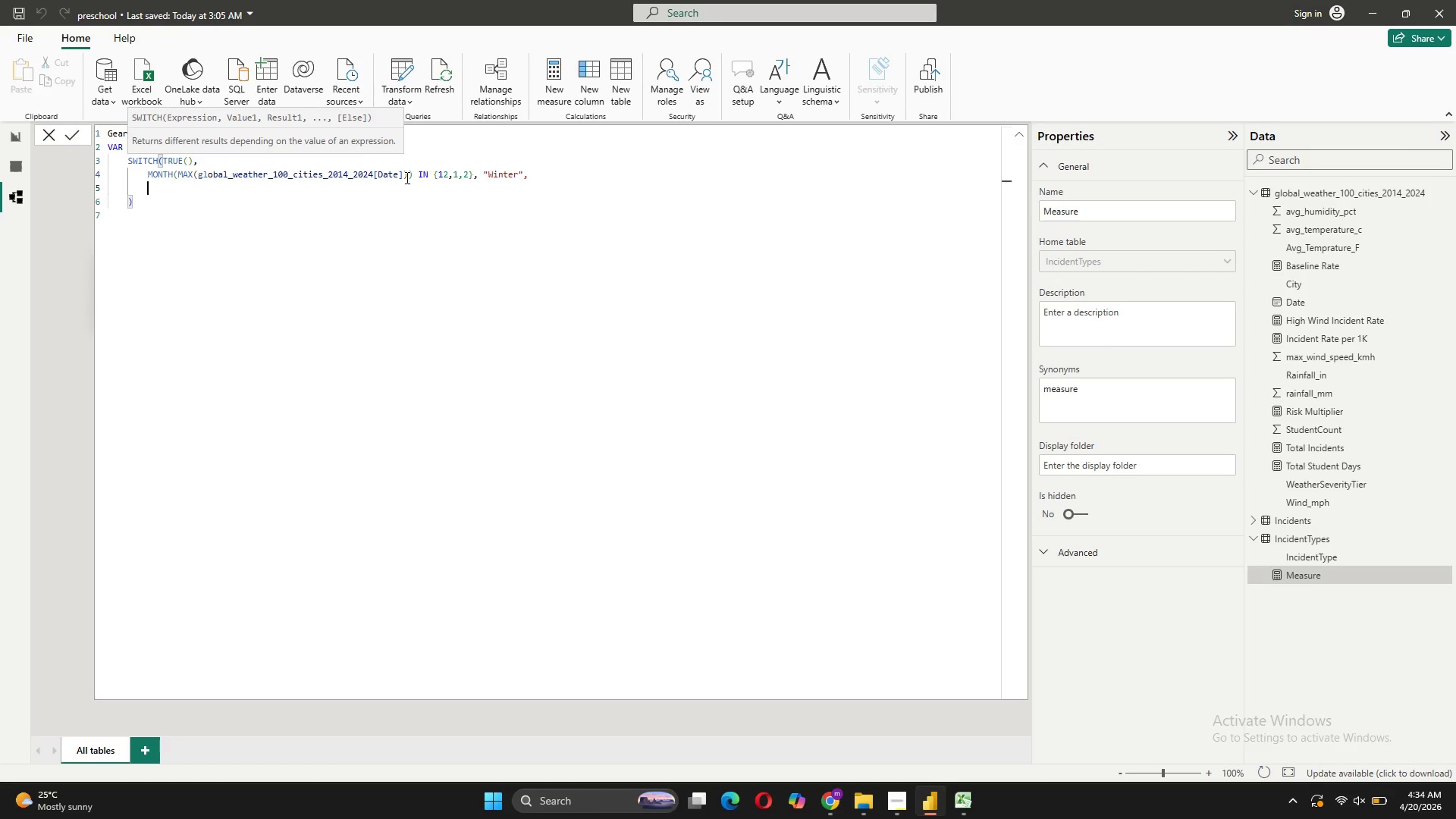 
key(Shift+Enter)
 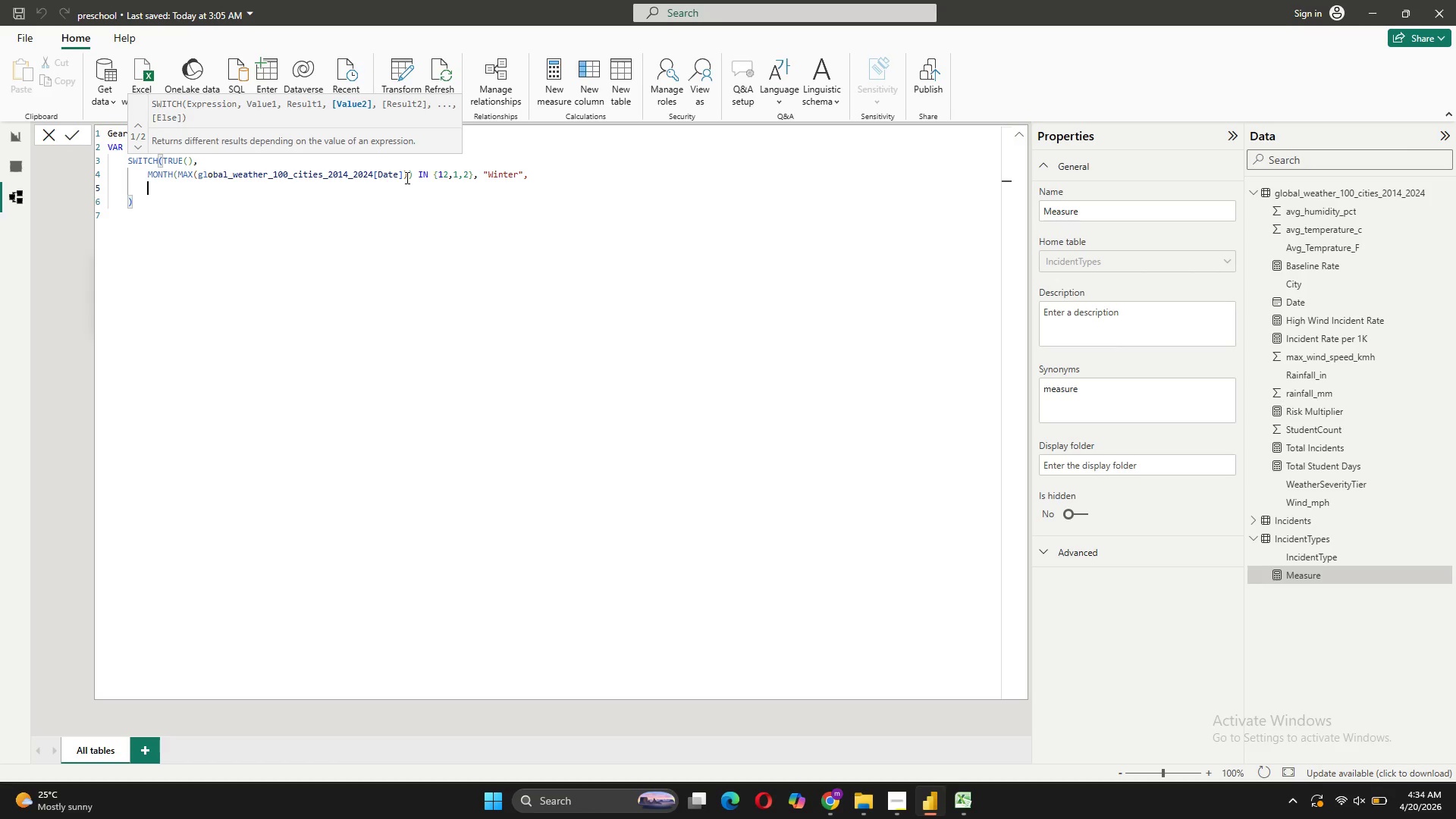 
type(MonMAX)
 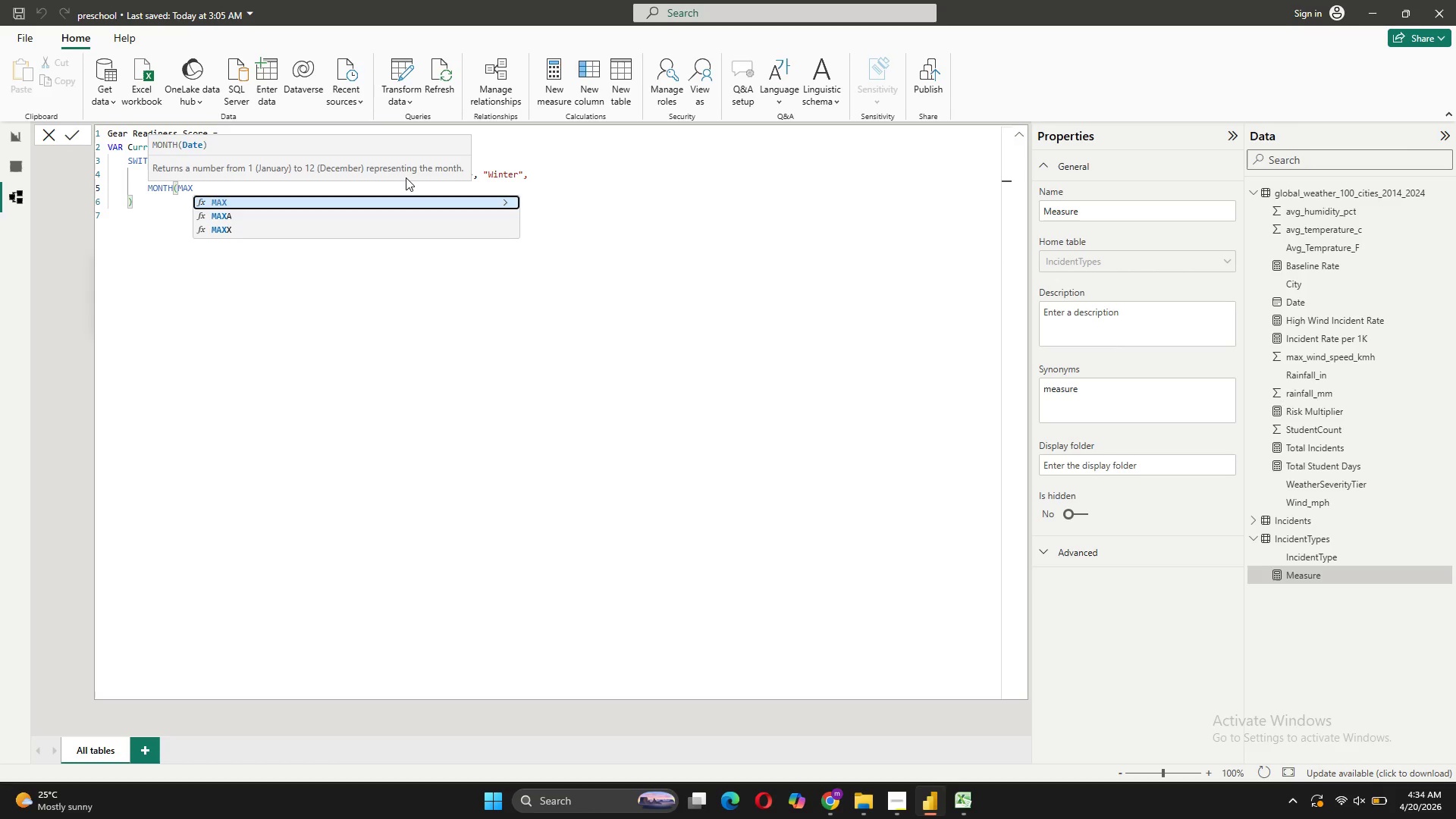 
hold_key(key=Tab, duration=3.86)
 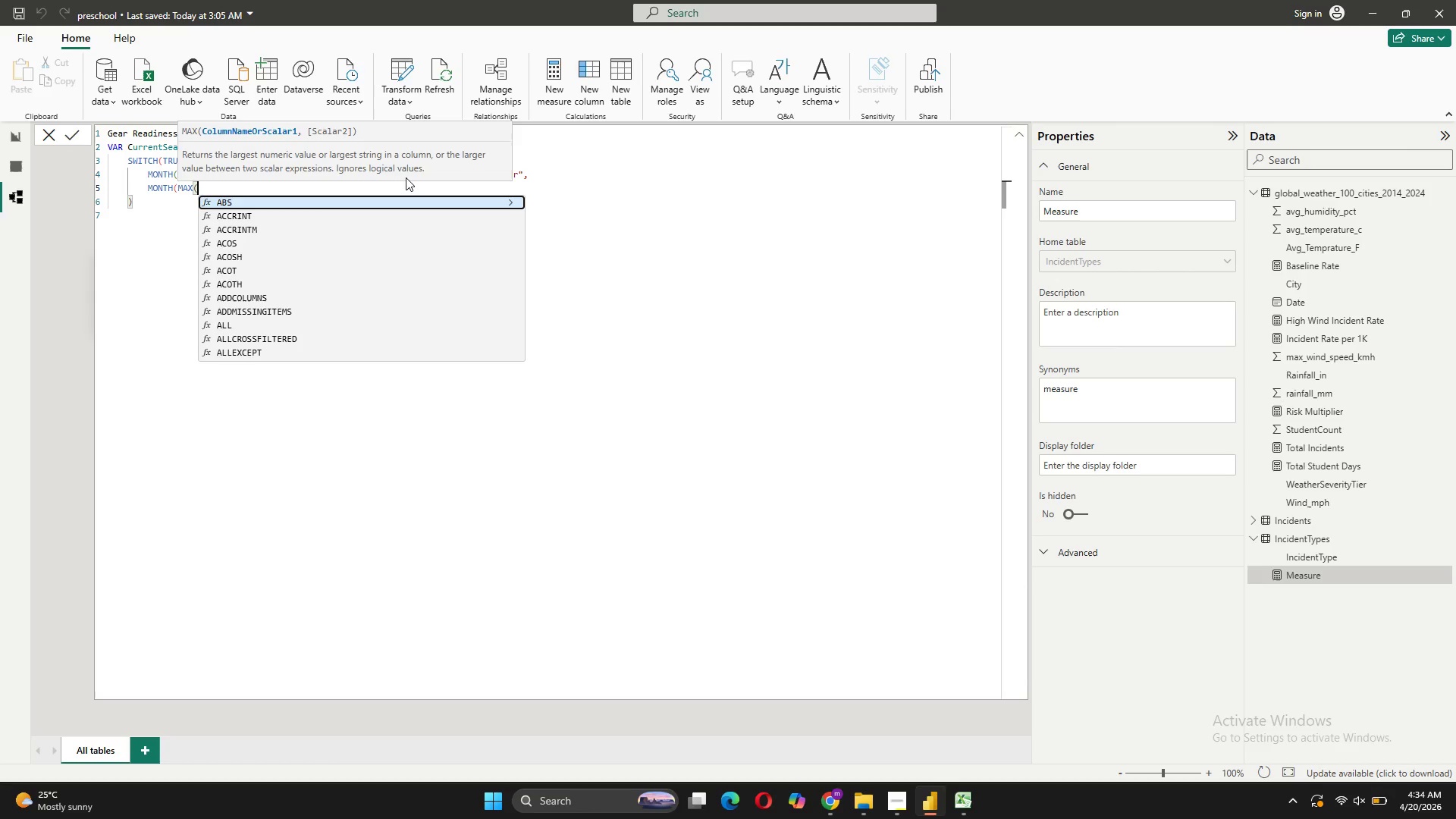 
key(G)
 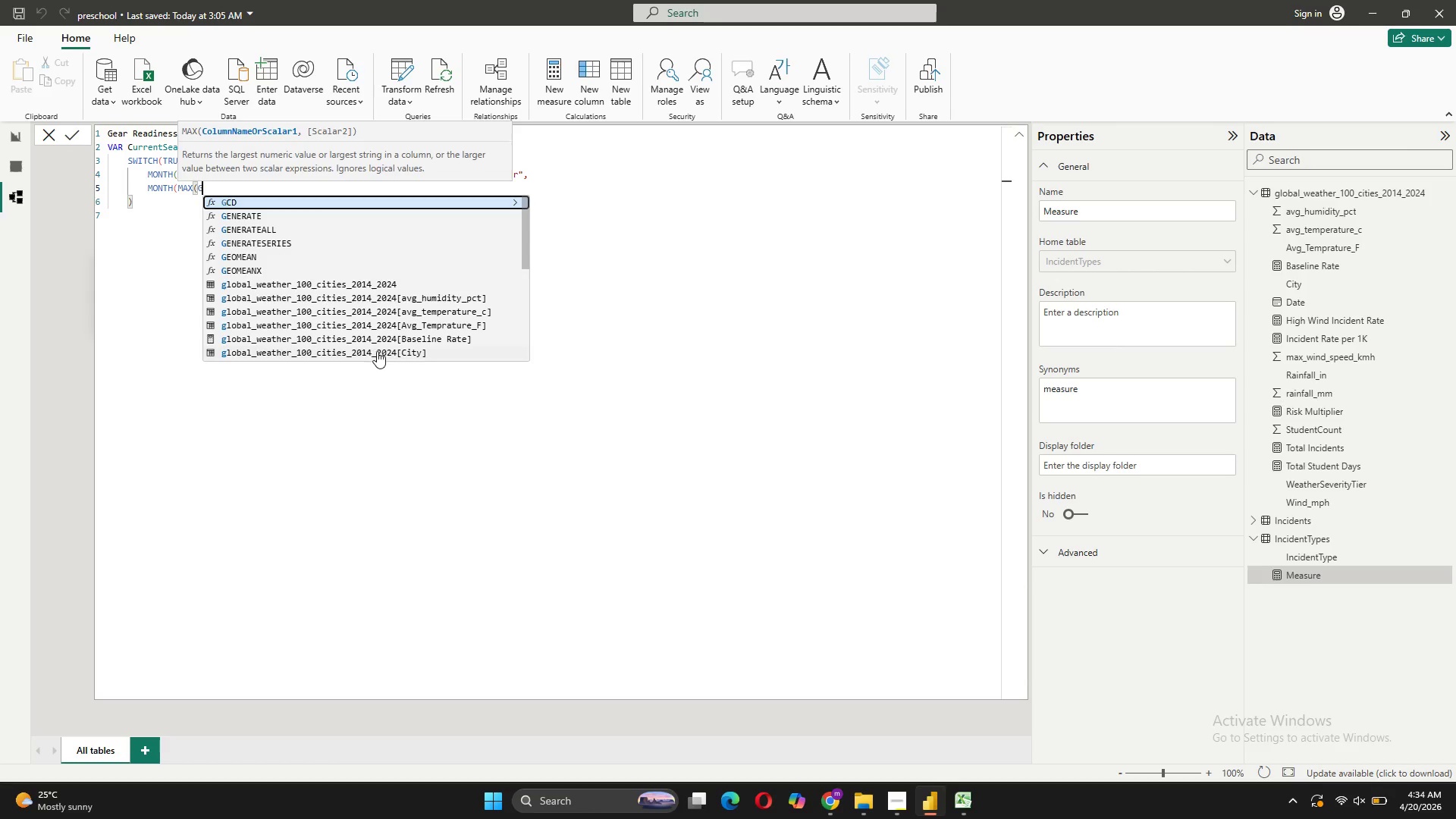 
scroll: coordinate [400, 312], scroll_direction: down, amount: 1.0
 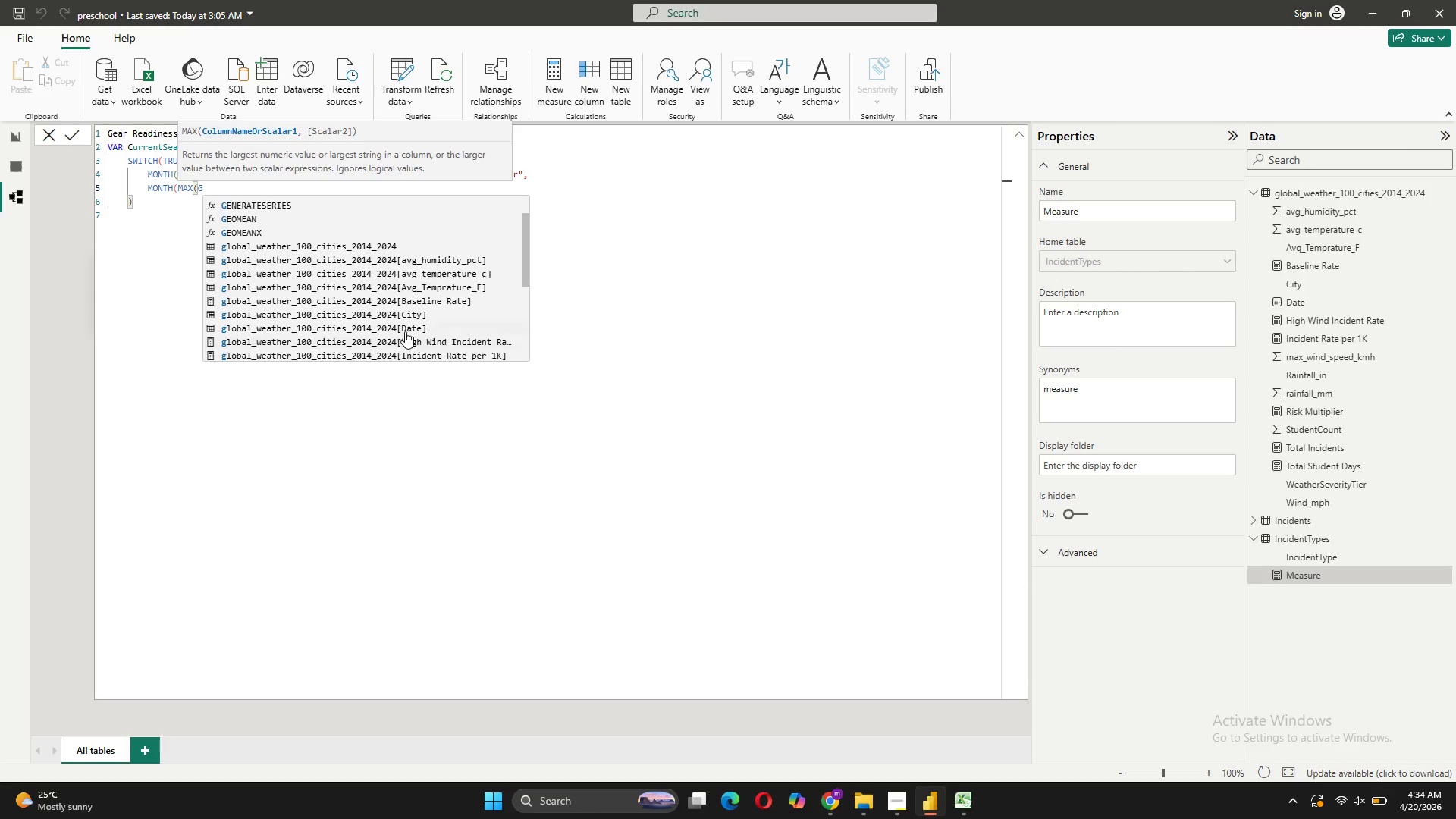 
left_click([406, 331])
 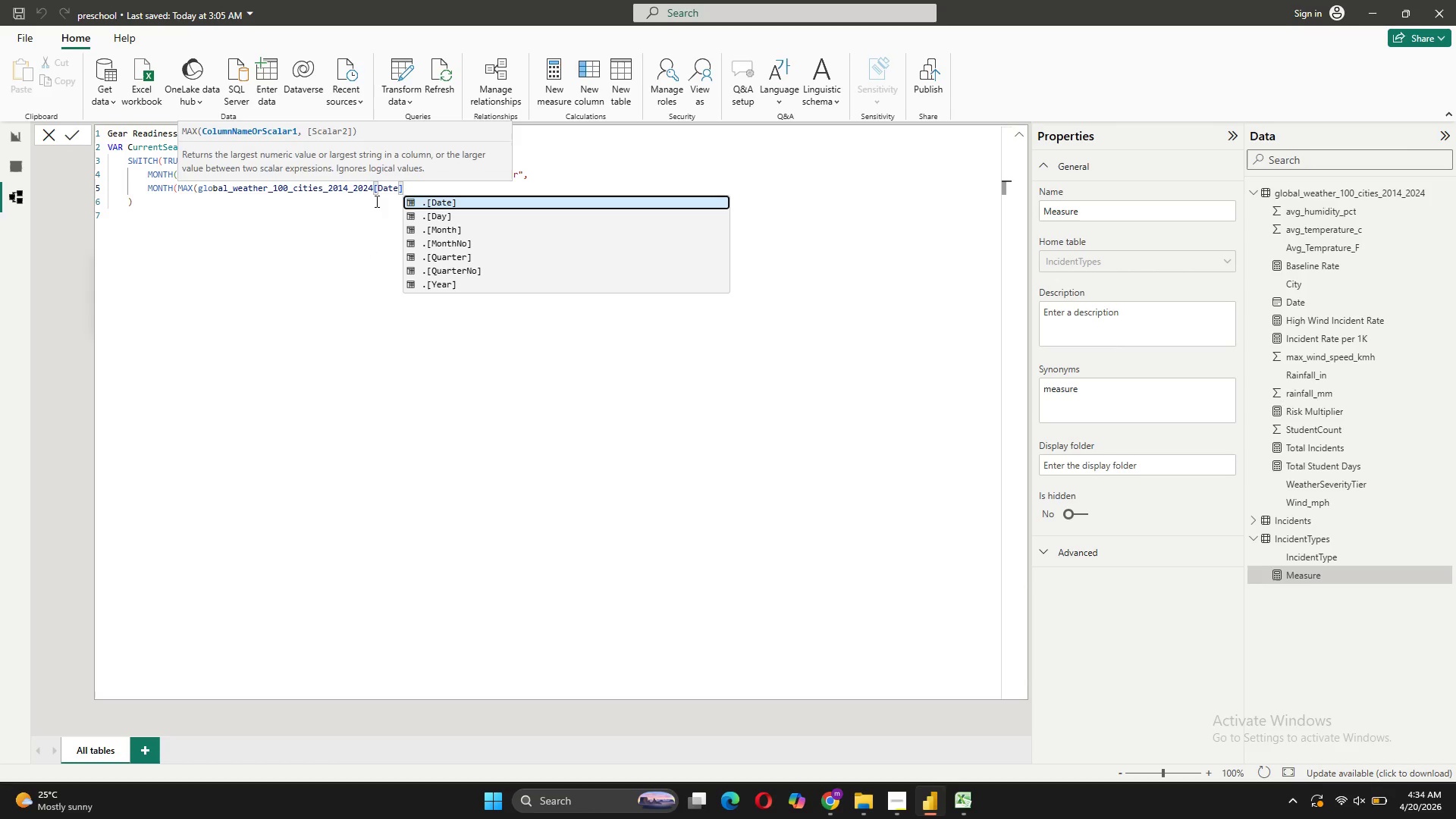 
type(()
key(Backspace)
type()) IN {})
 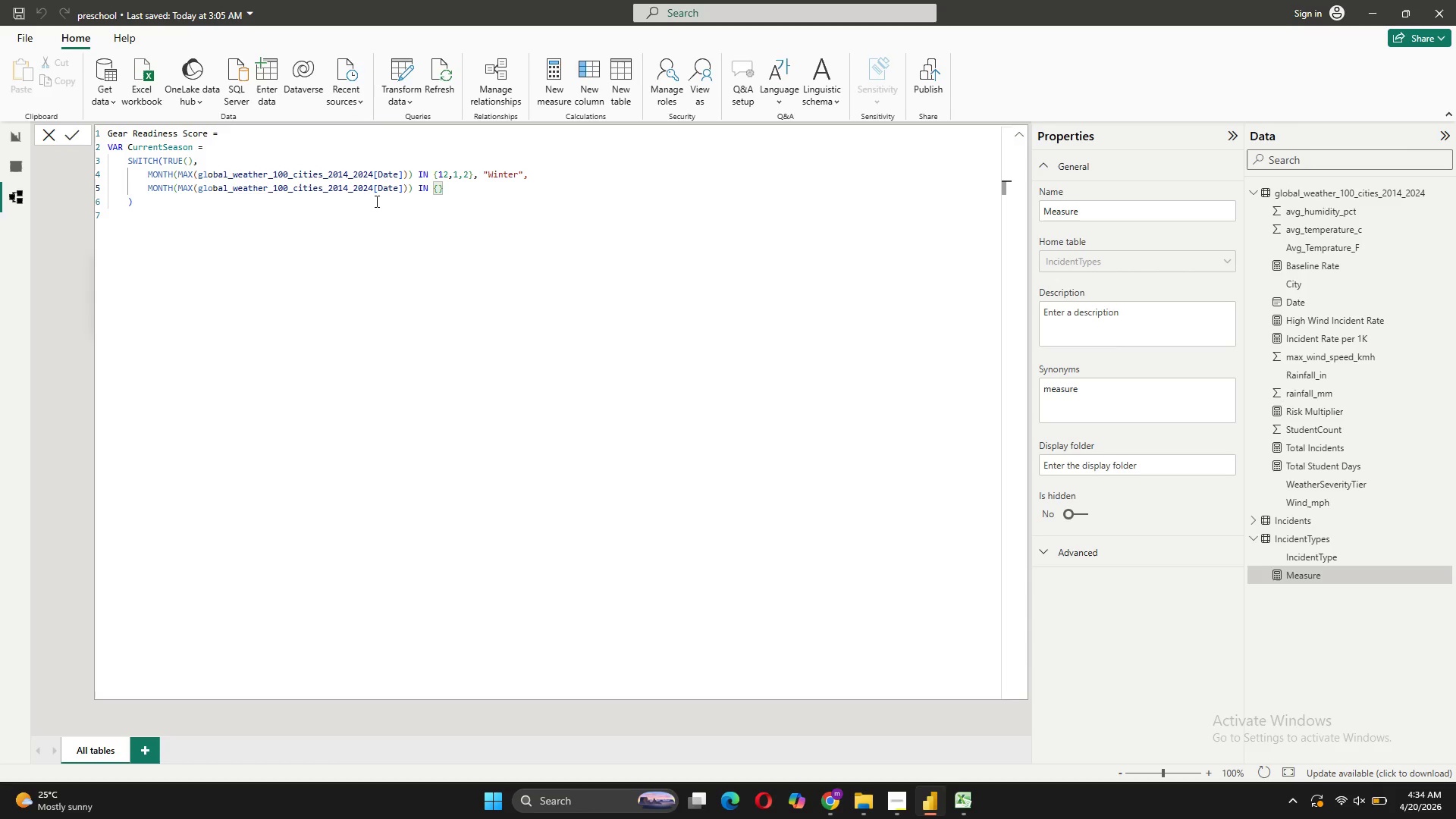 
key(ArrowLeft)
 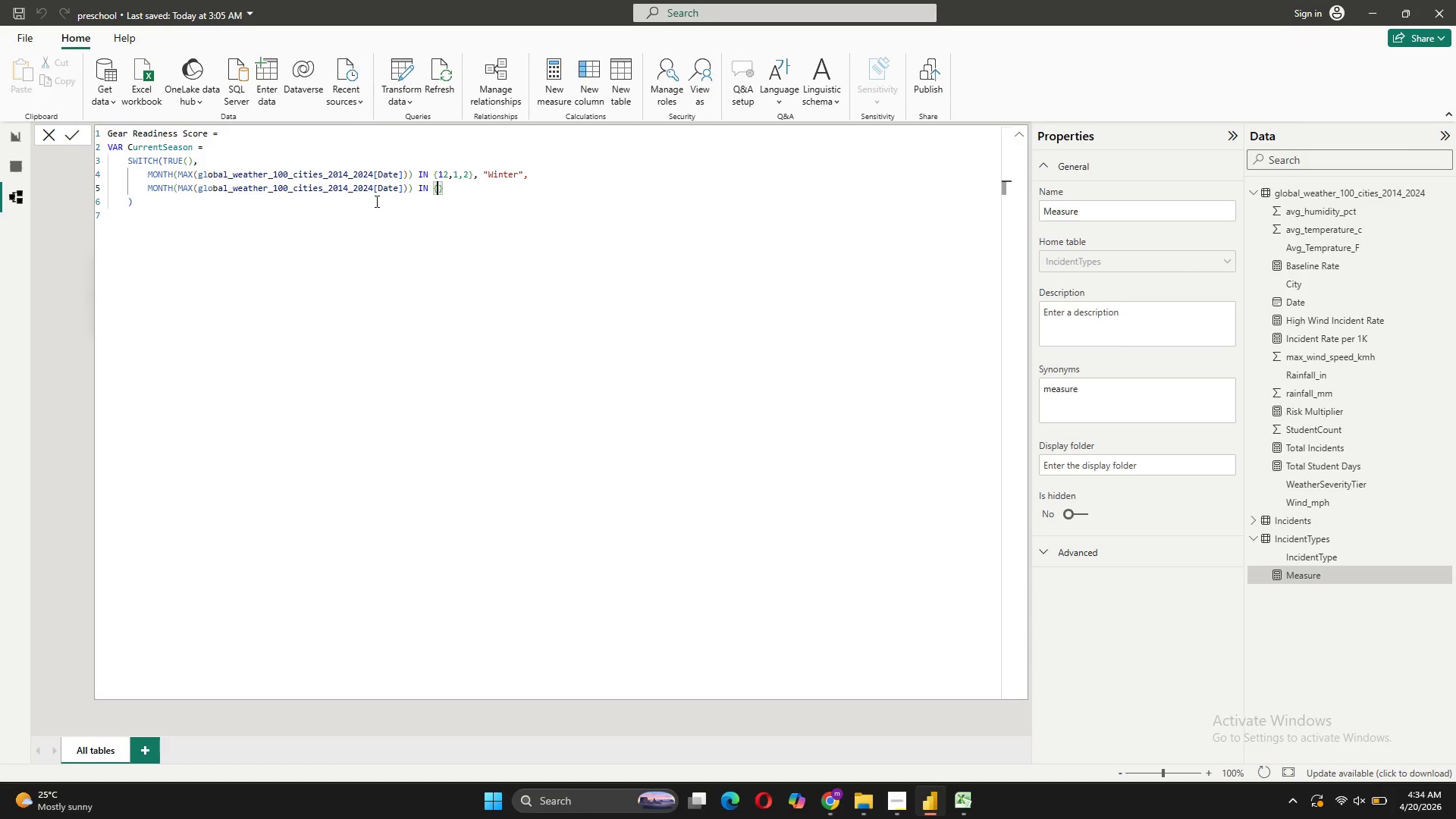 
key(6)
 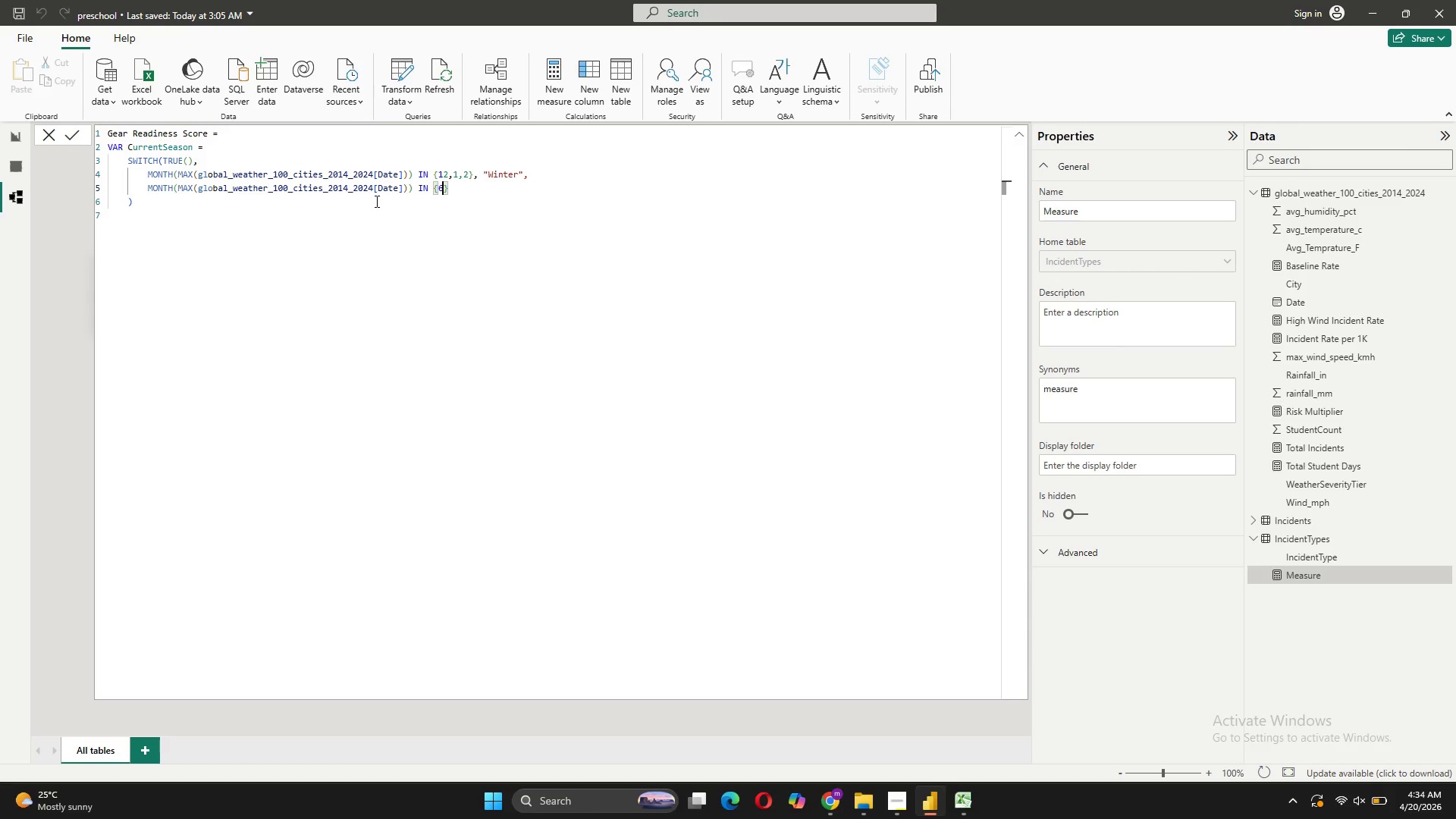 
key(Comma)
 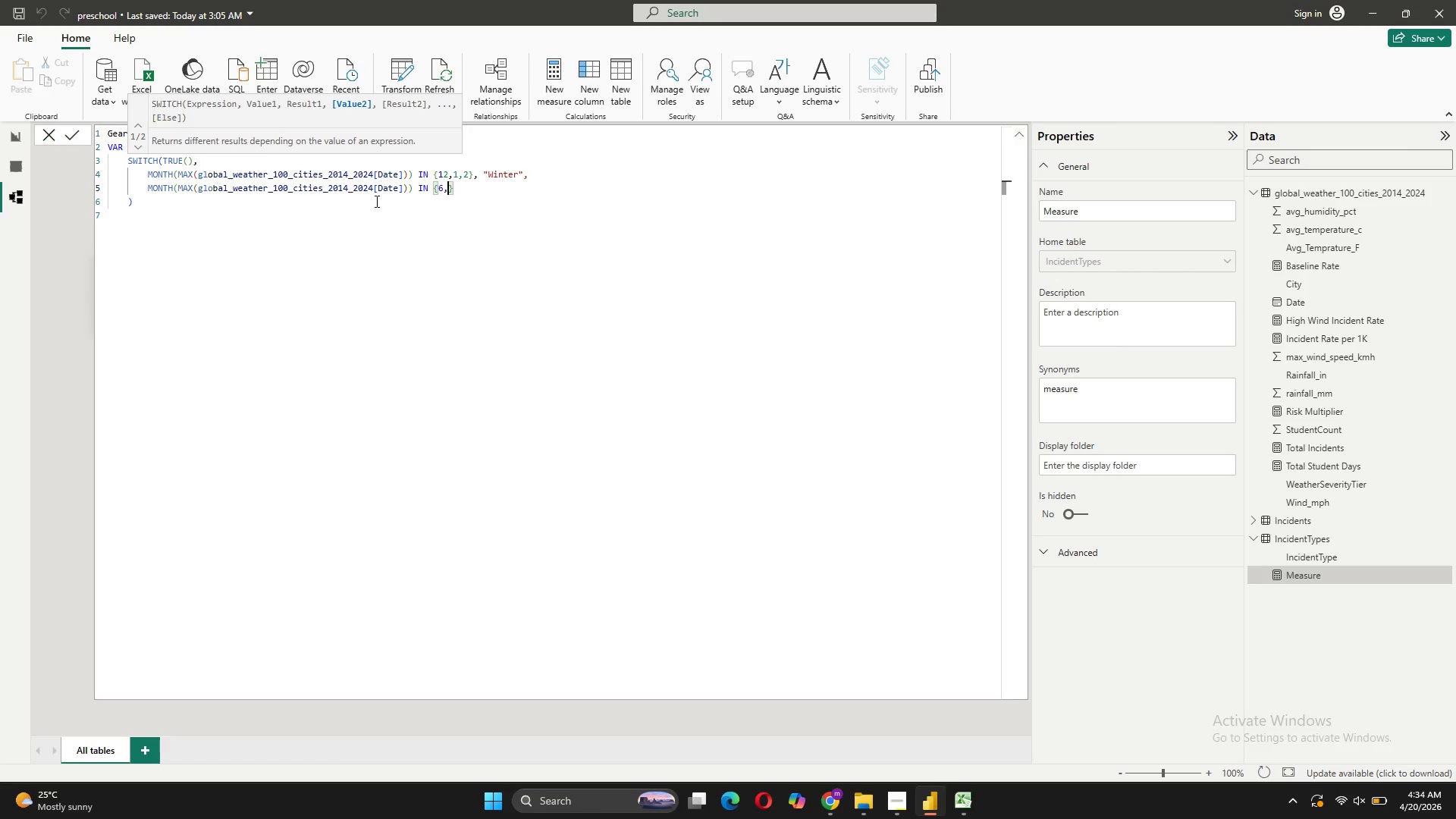 
key(7)
 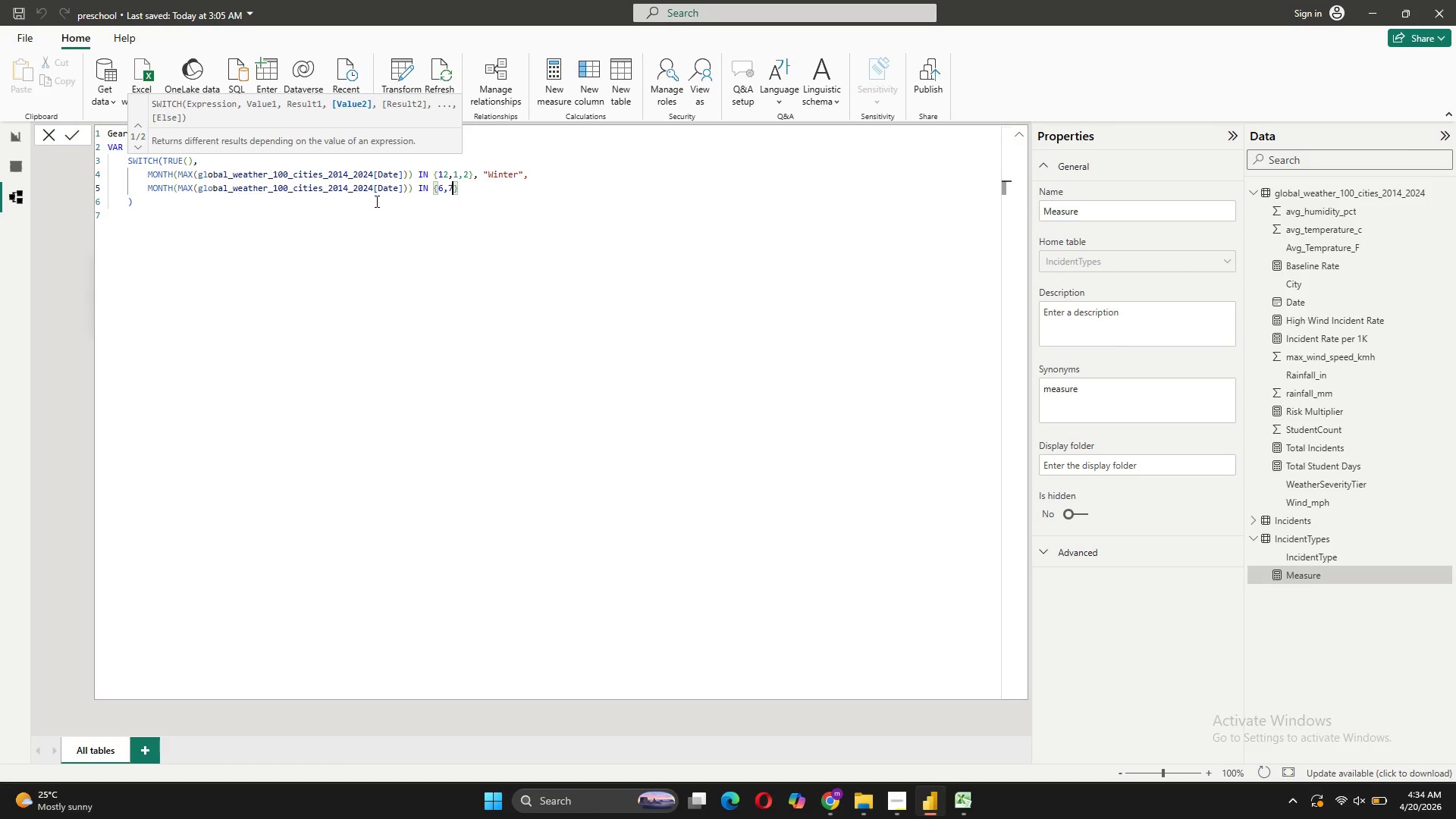 
key(Comma)
 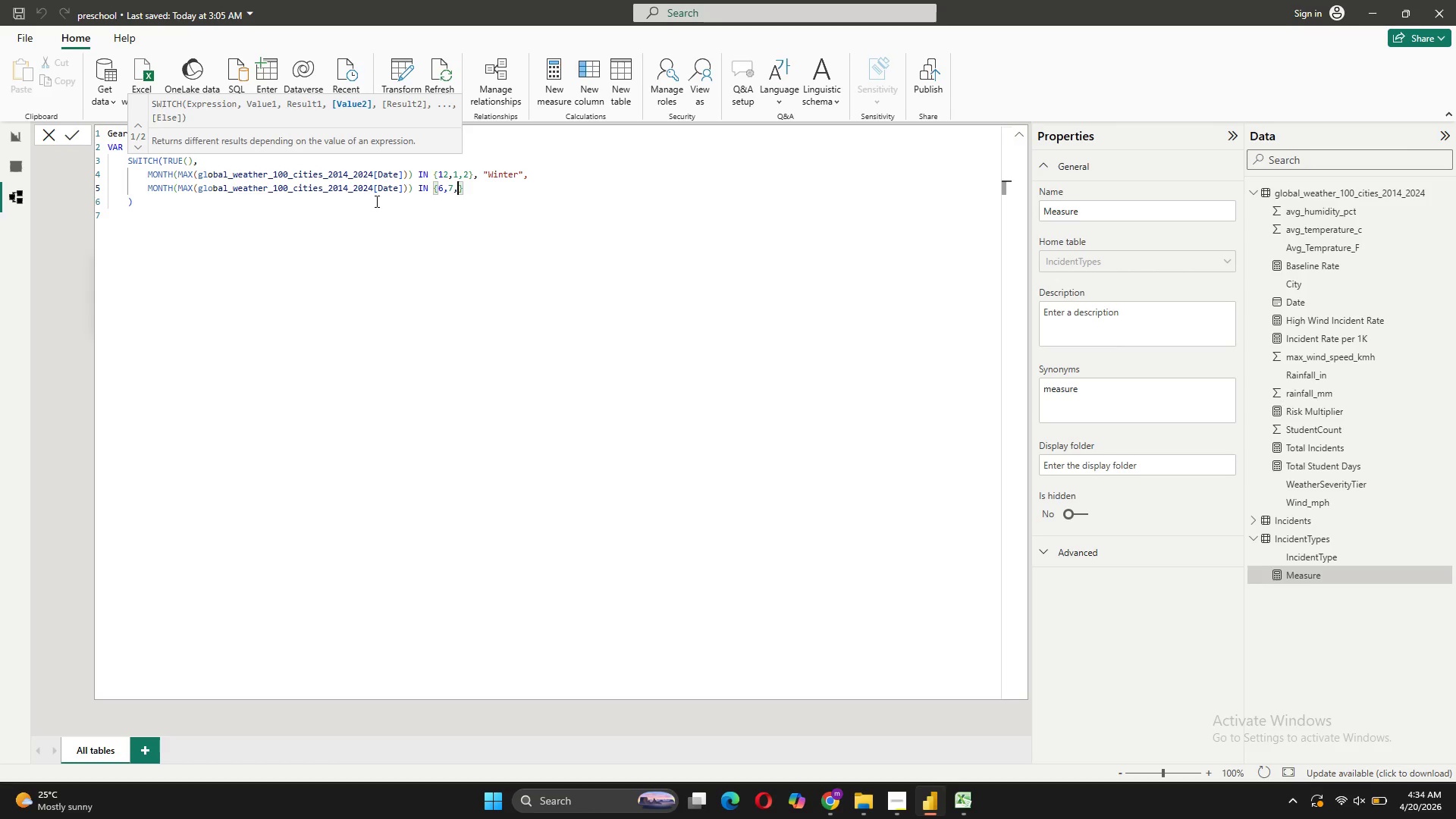 
key(8)
 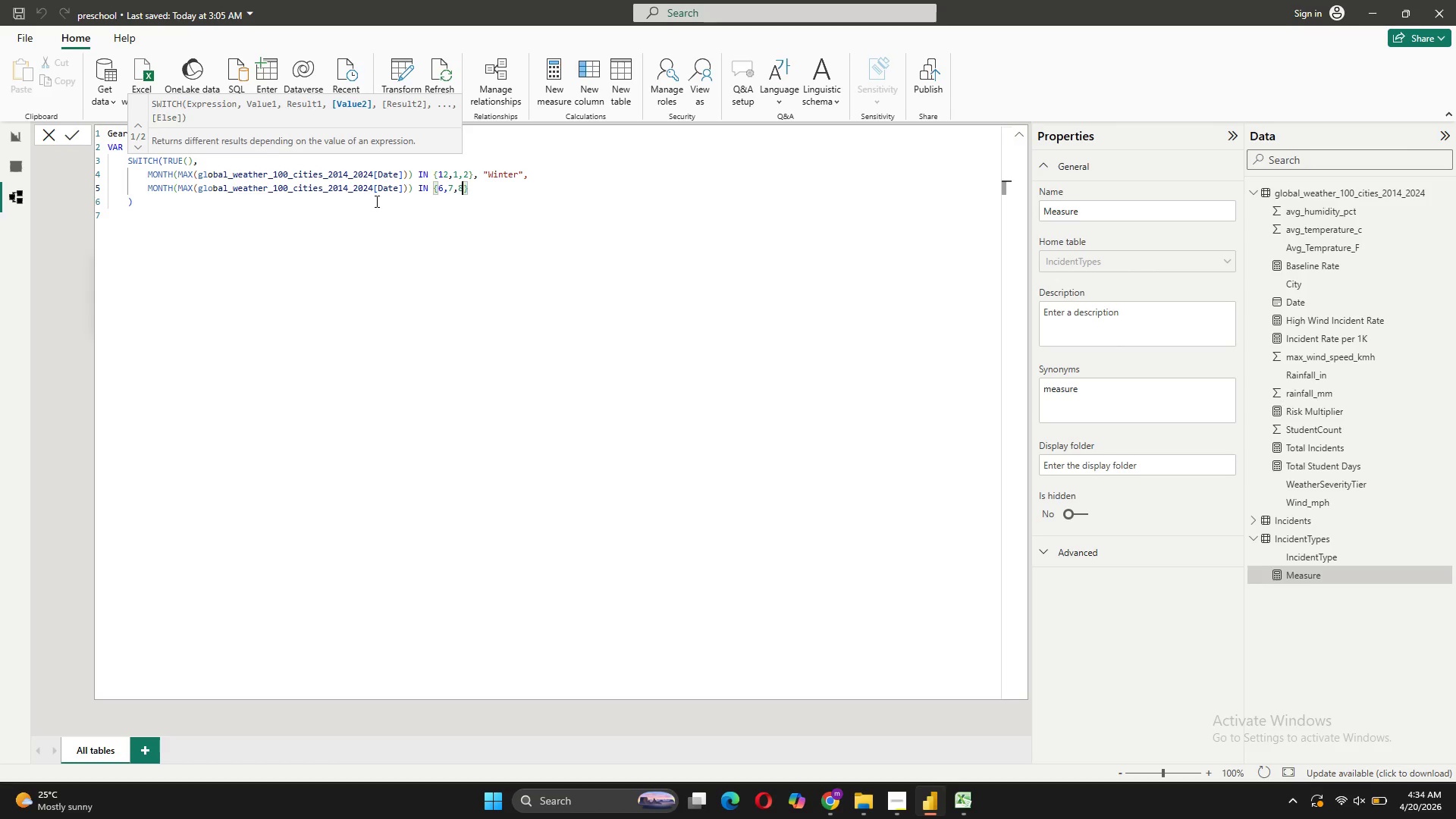 
key(ArrowRight)
 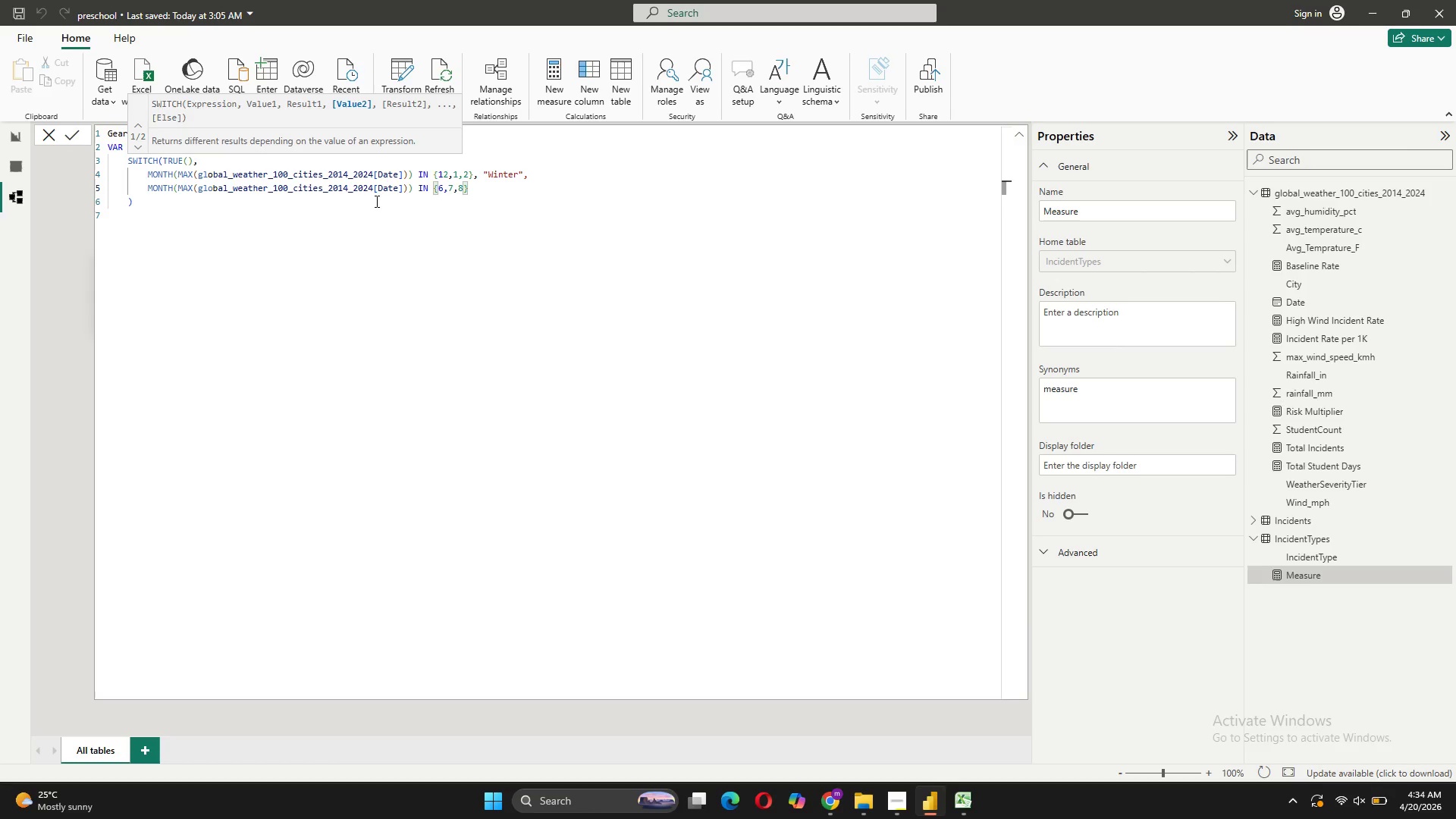 
type(, "Summer",)
 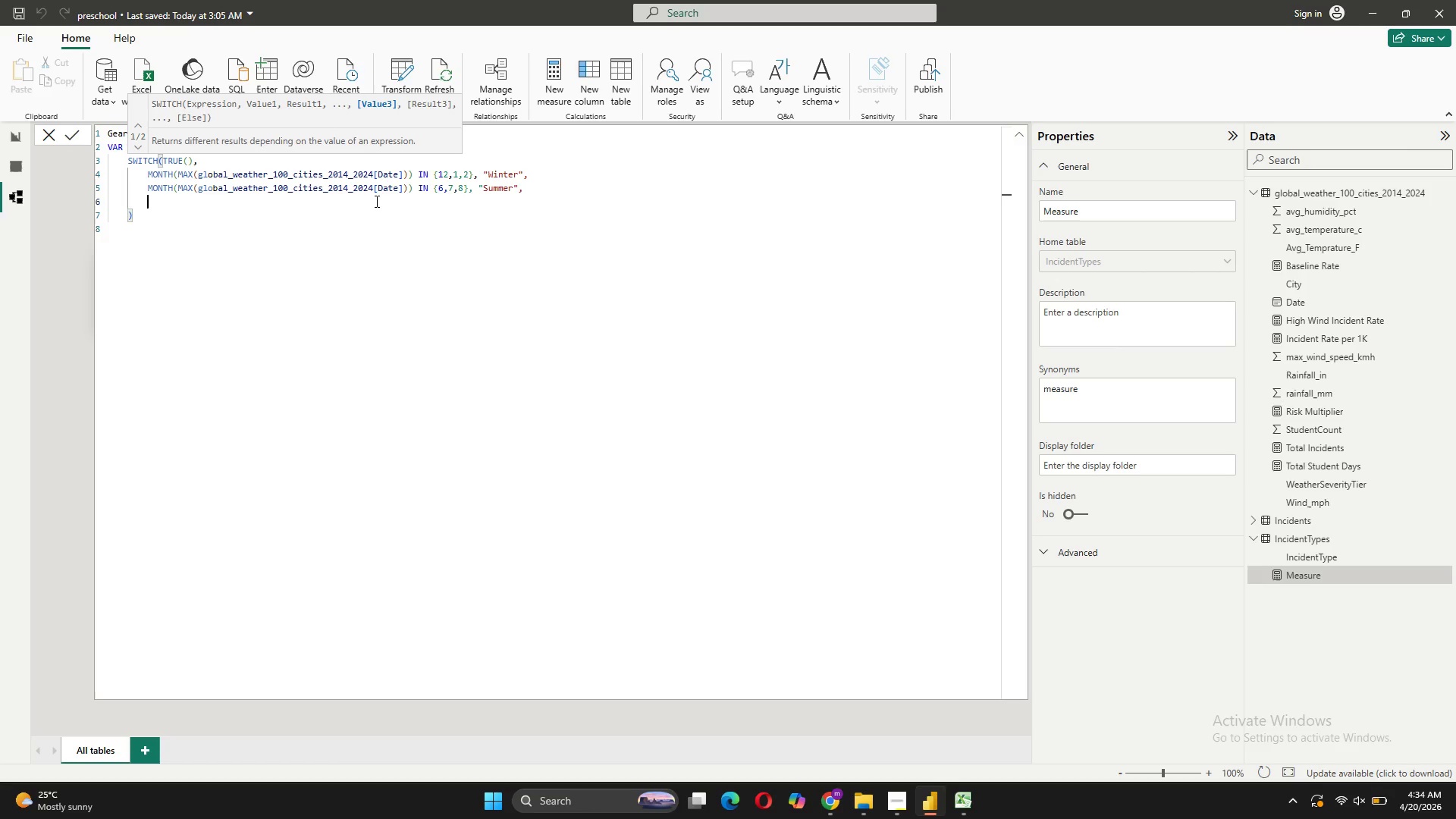 
 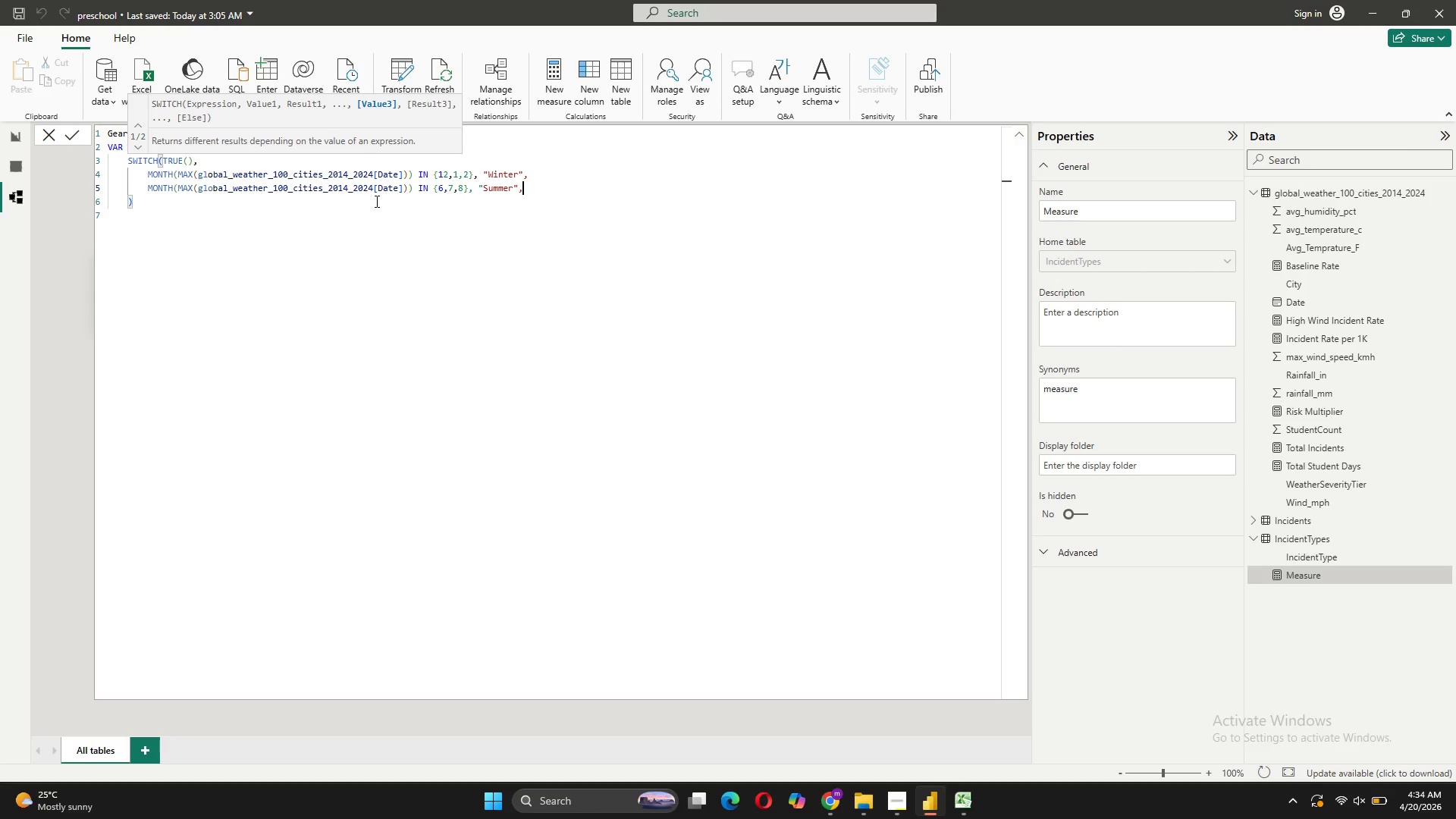 
key(Shift+Enter)
 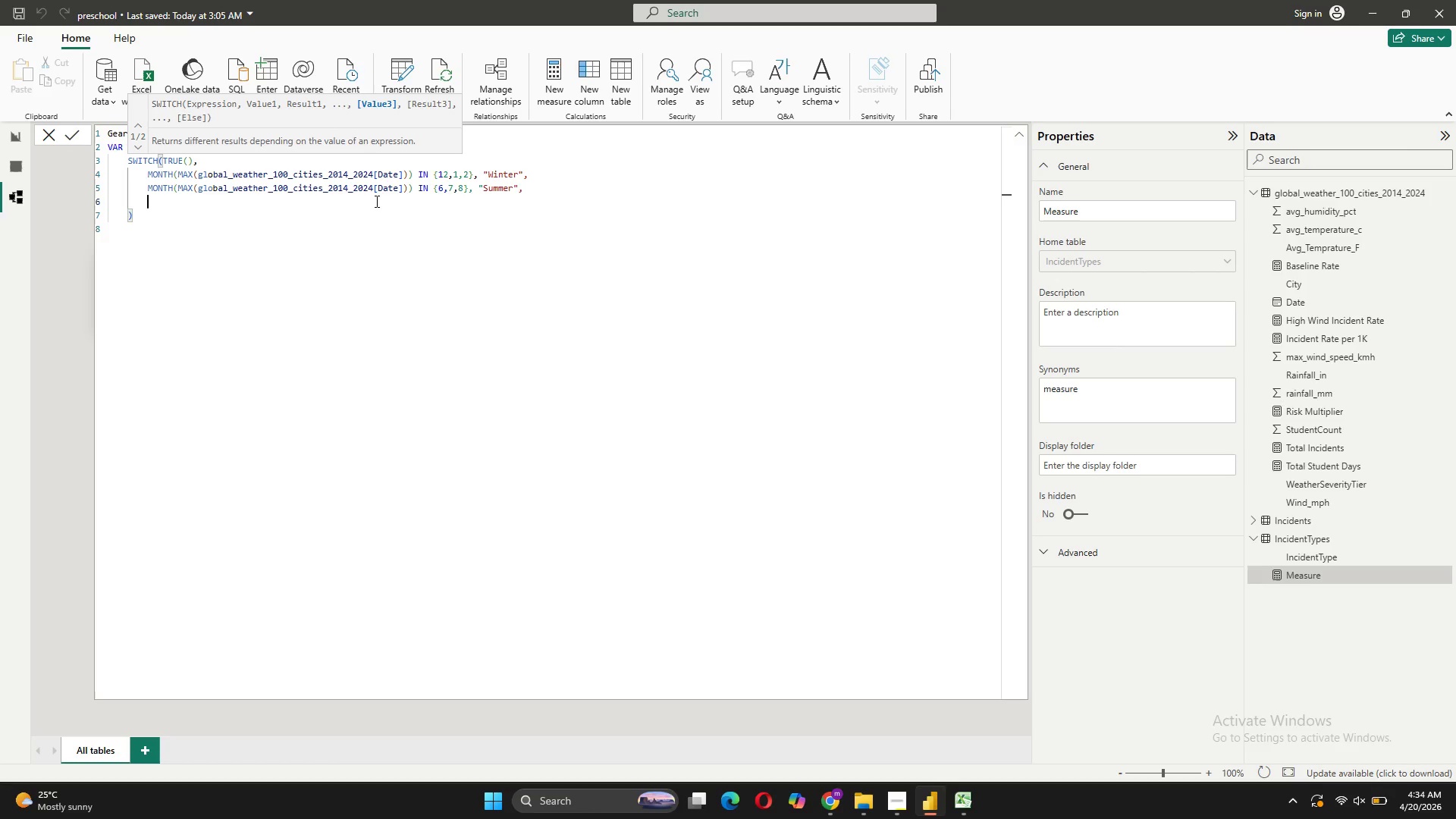 
type("Spring.)
key(Backspace)
type(/Fall")
 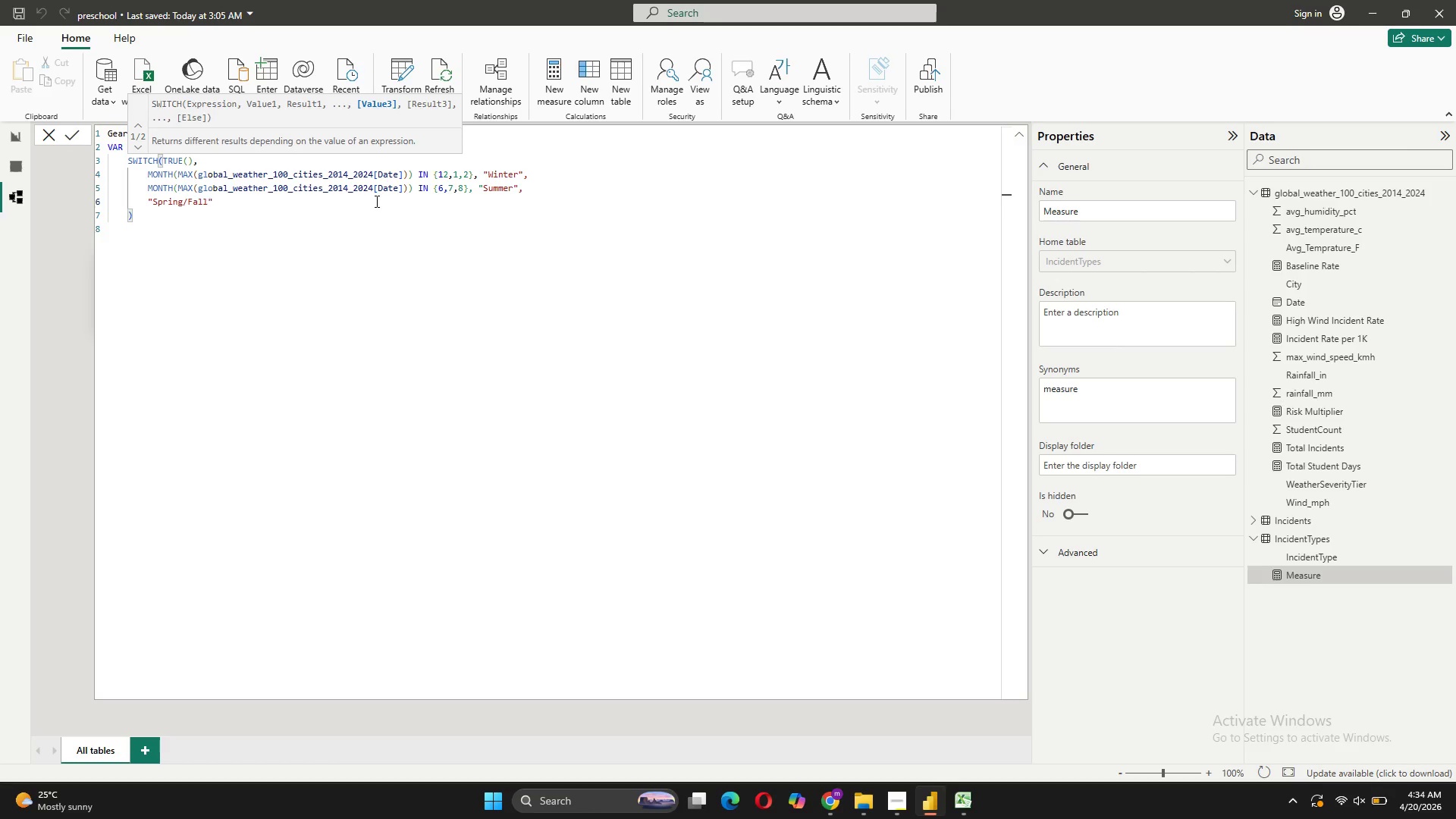 
left_click([140, 215])
 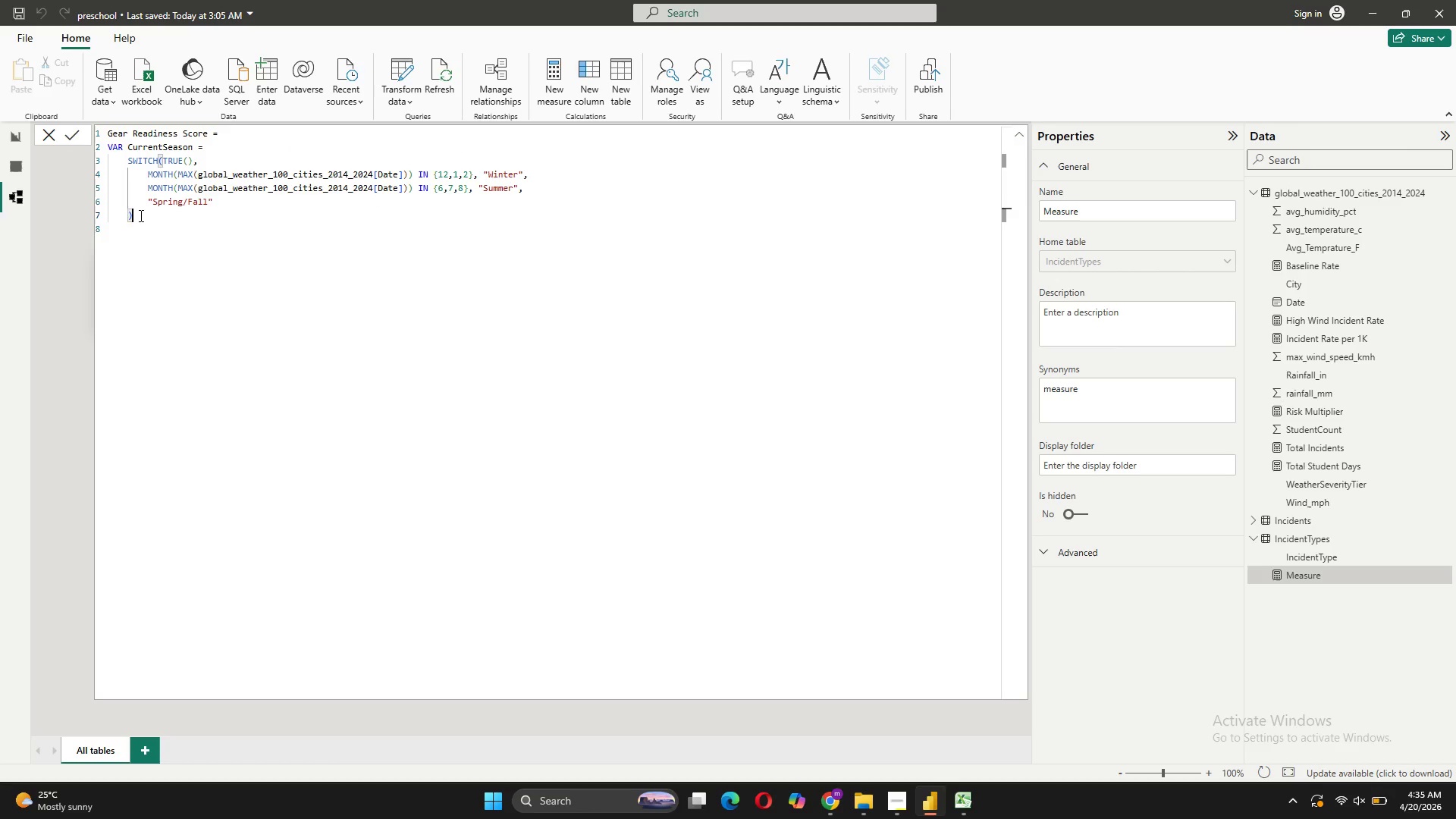 
key(Shift+ShiftRight)
 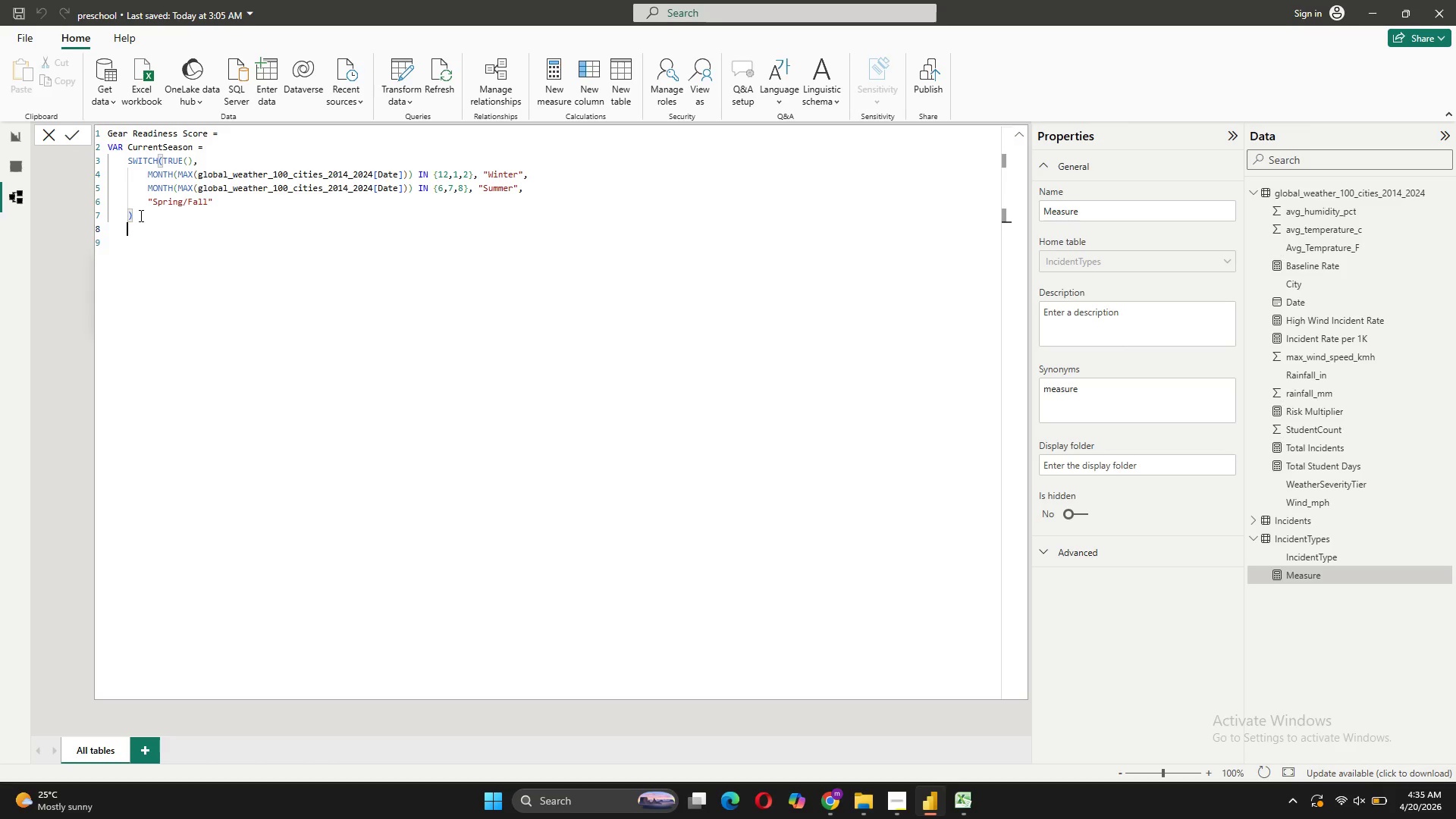 
key(Shift+Enter)
 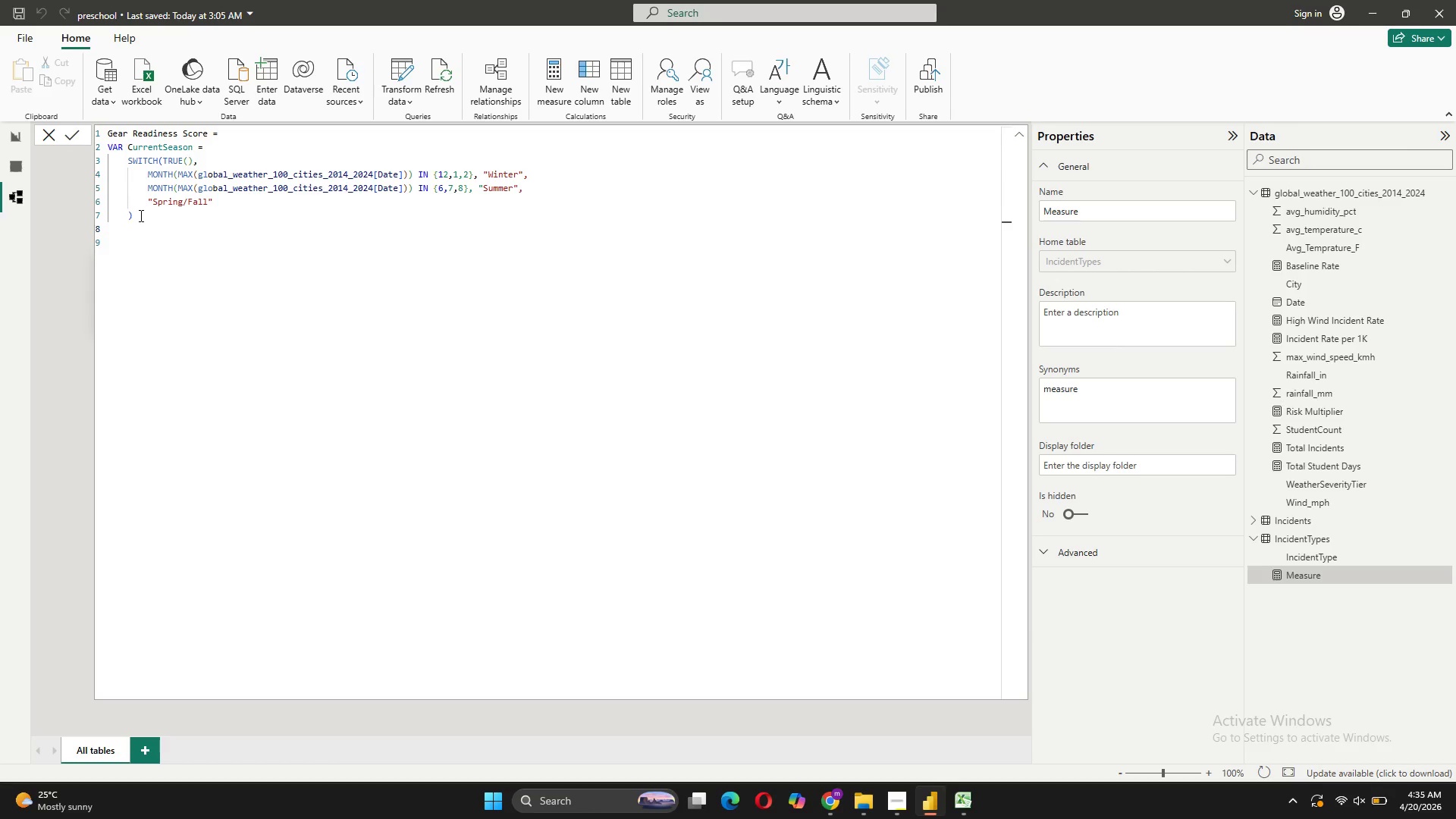 
key(Backspace)
type(VAR AvgTemp = AVE)
key(Tab)
type(()
 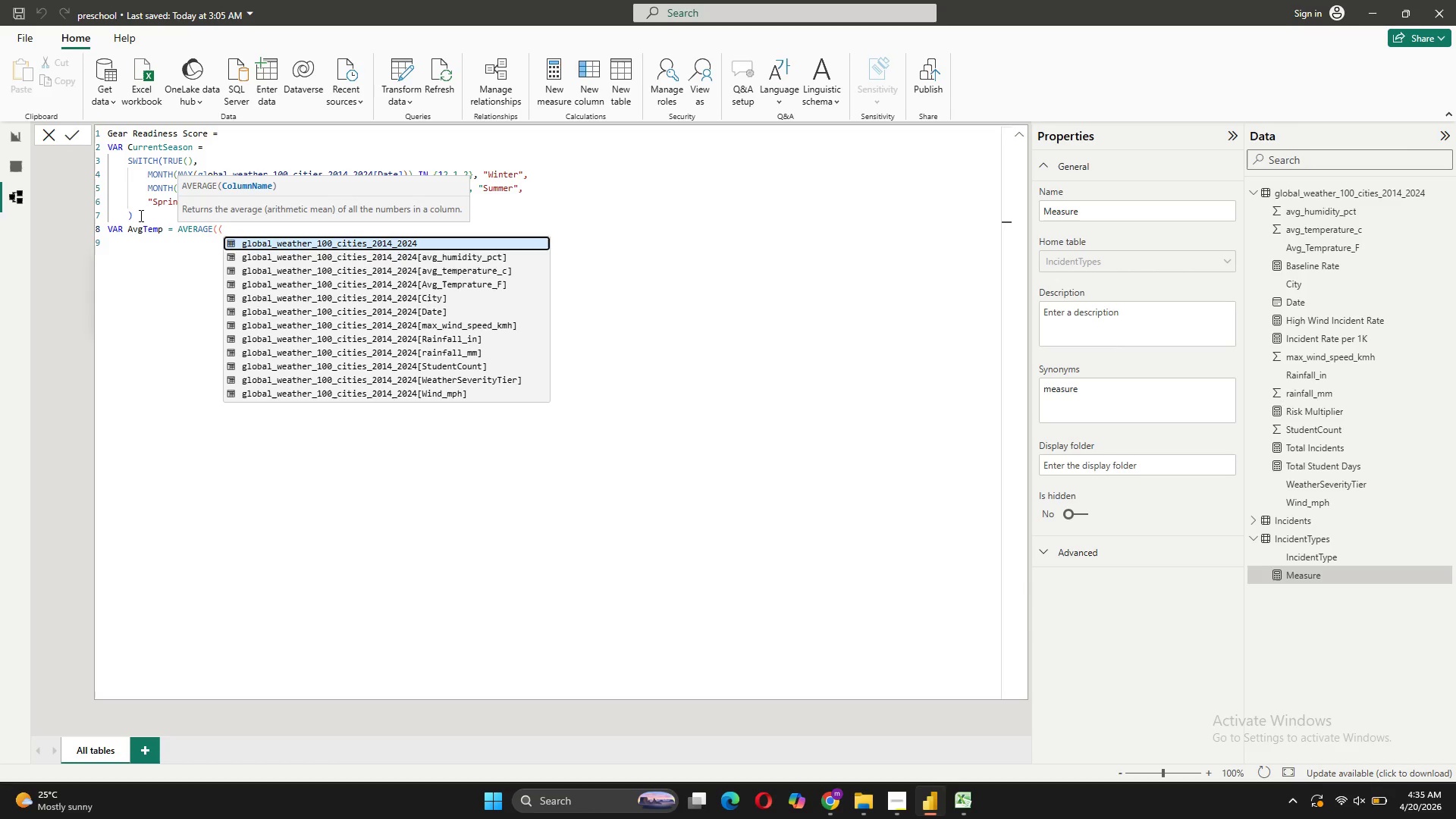 
left_click([462, 280])
 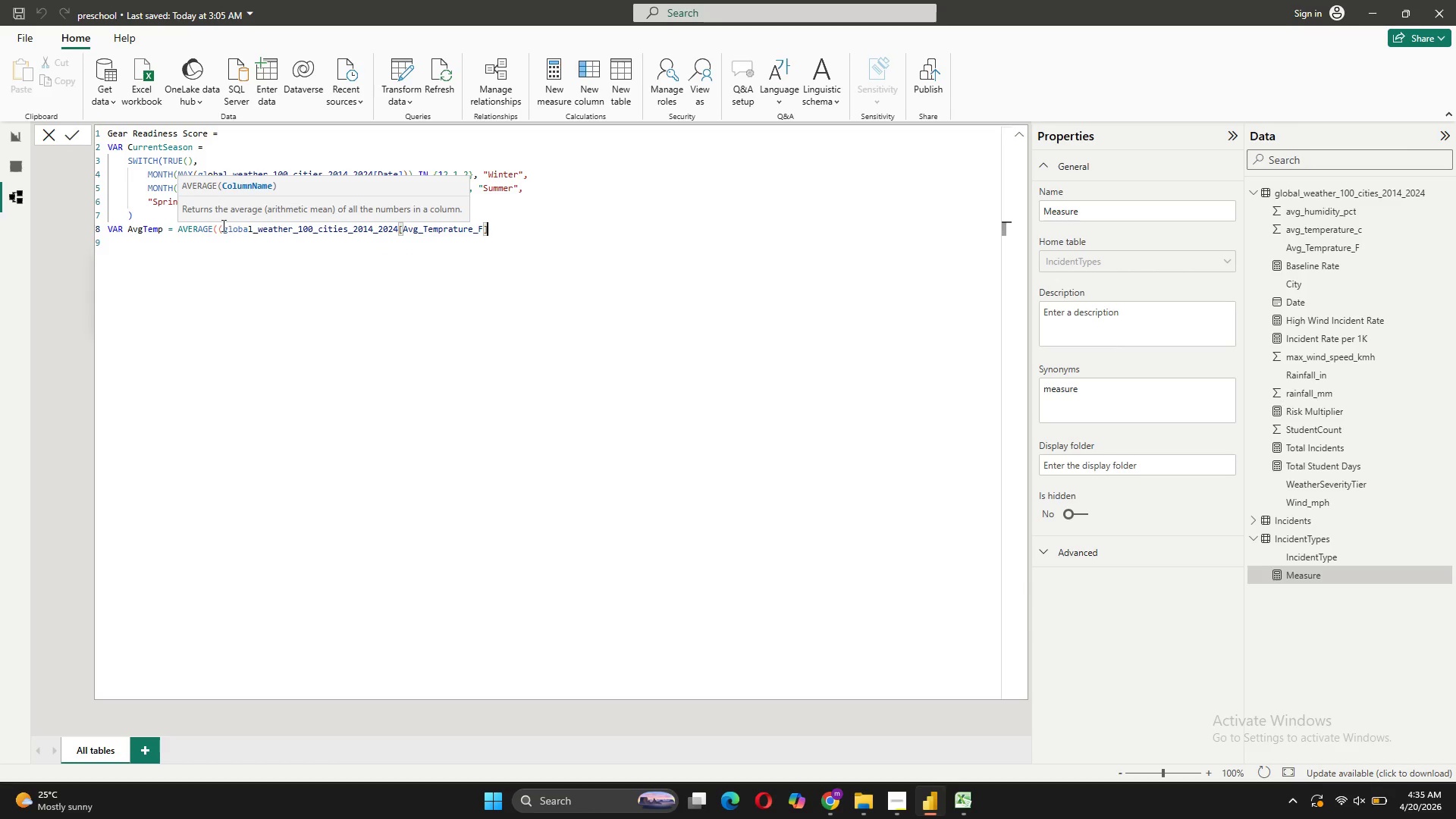 
left_click([222, 227])
 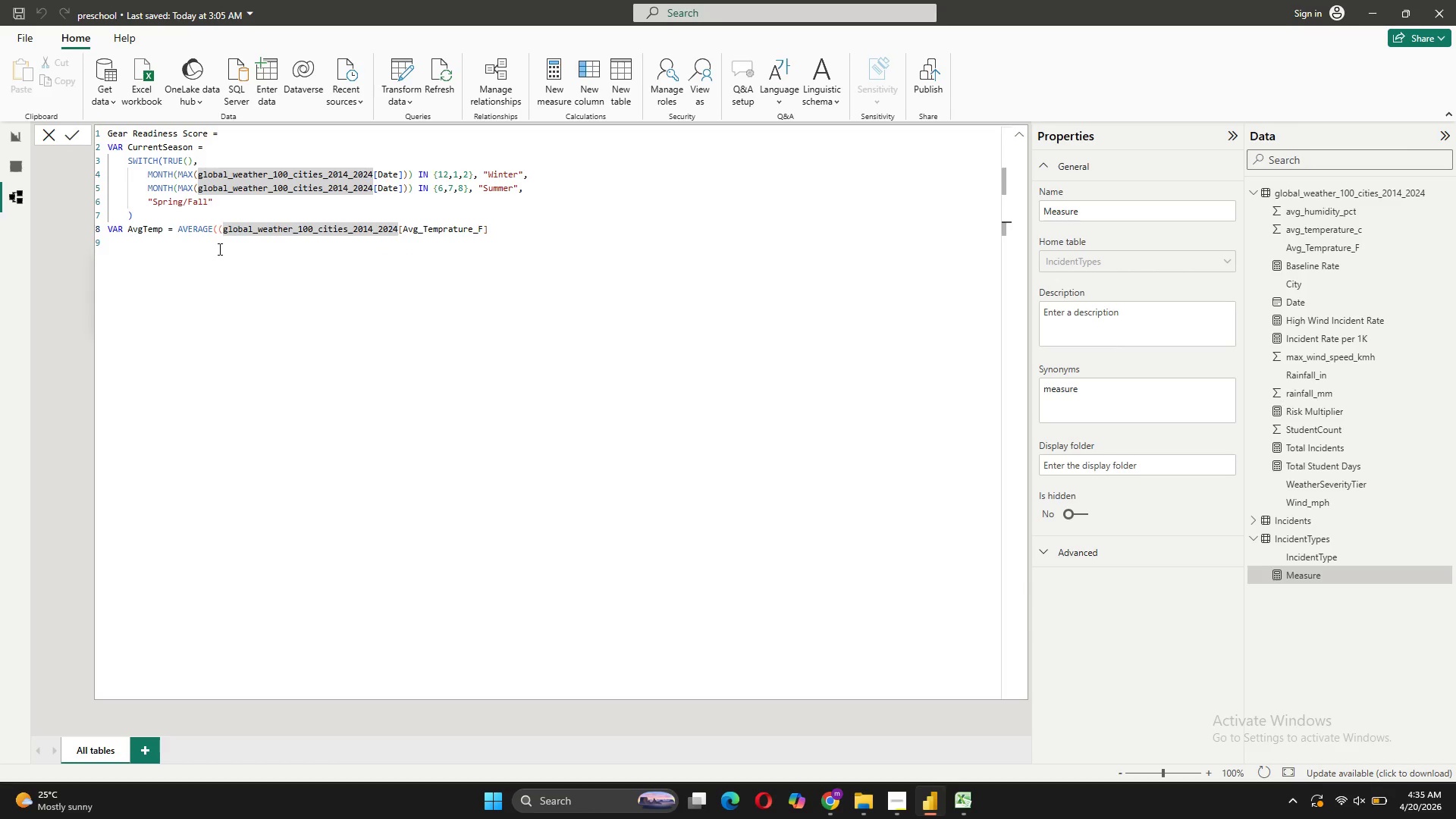 
key(Backspace)
 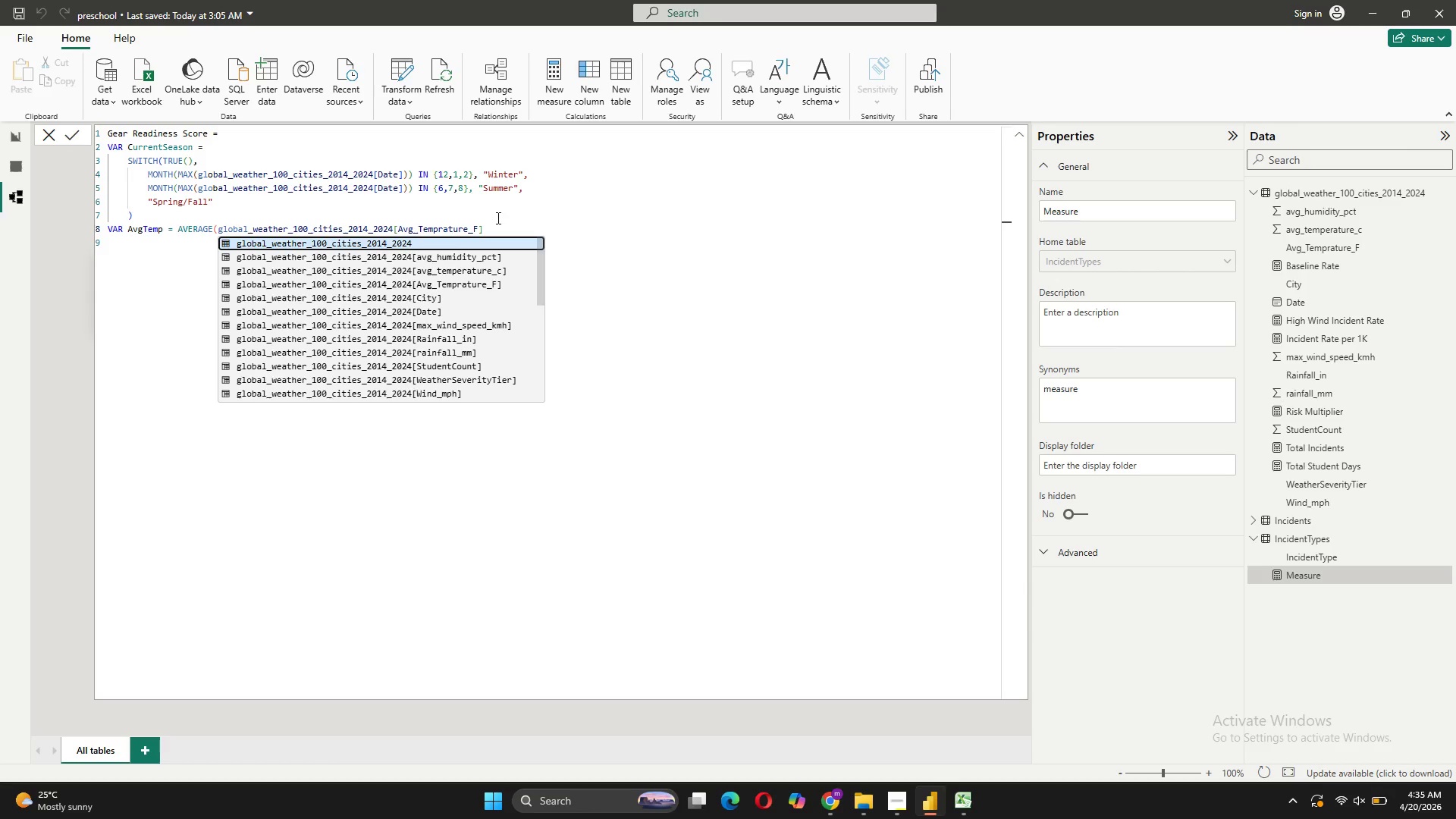 
left_click([506, 220])
 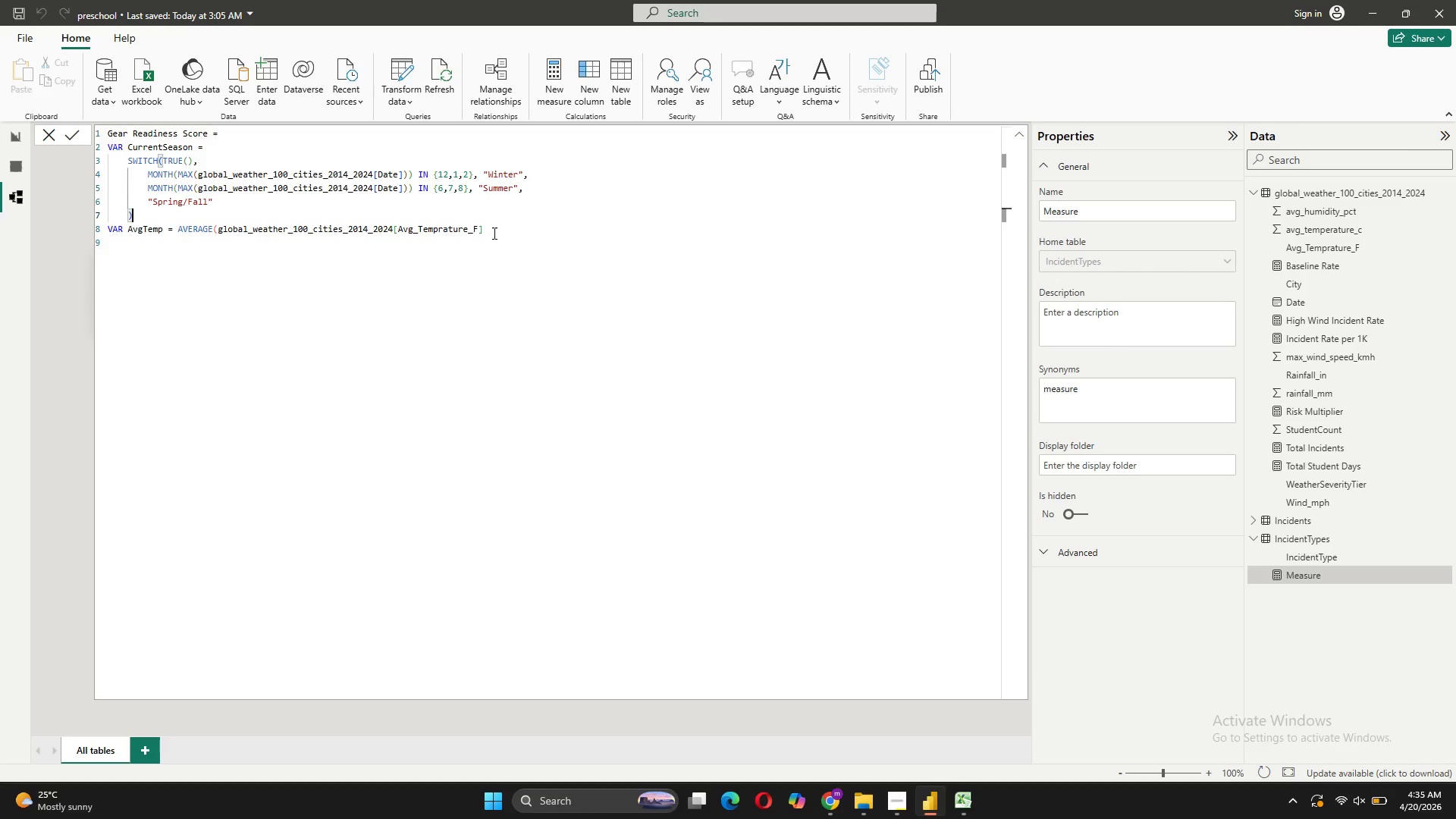 
left_click([492, 236])
 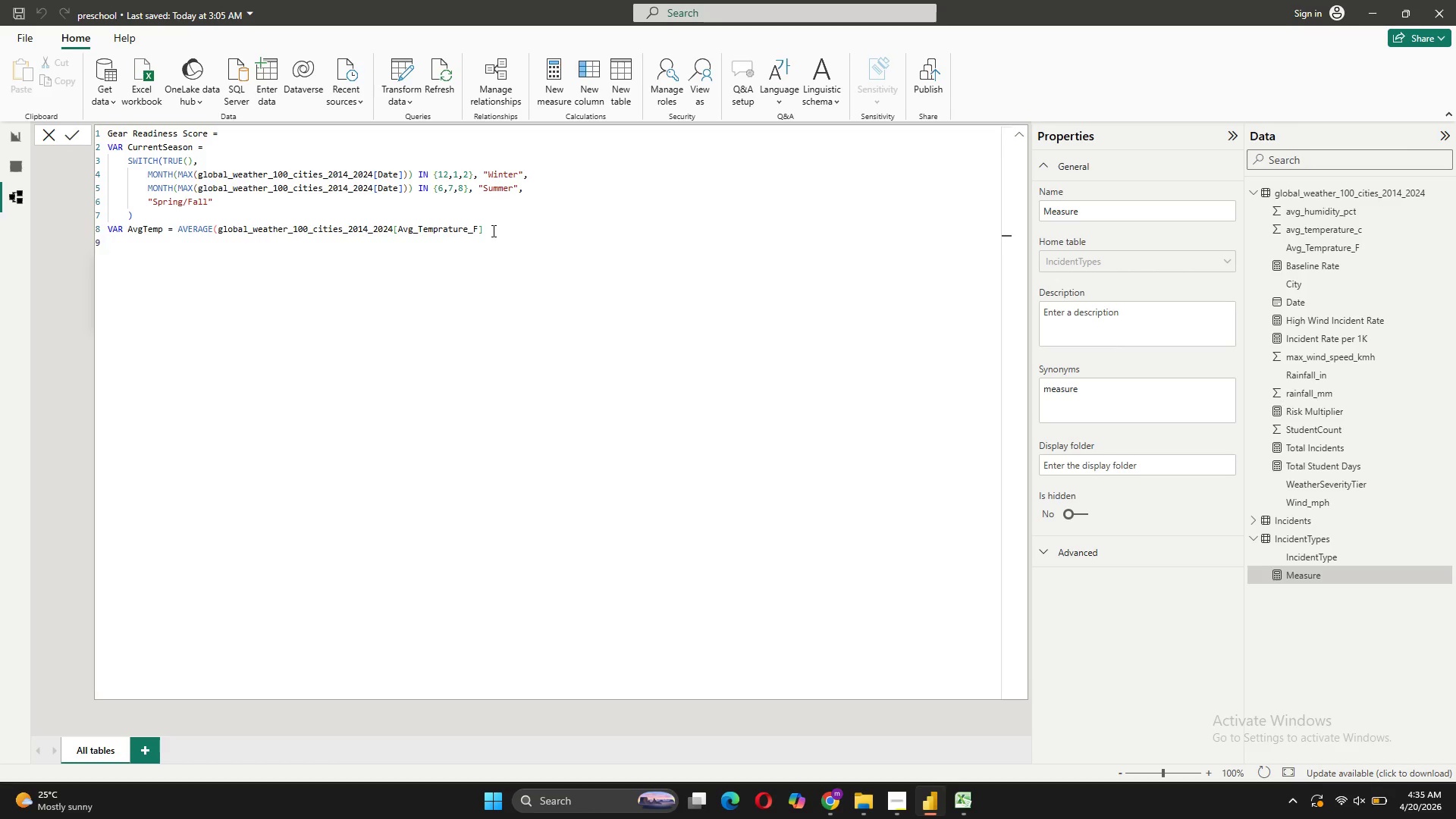 
left_click([492, 231])
 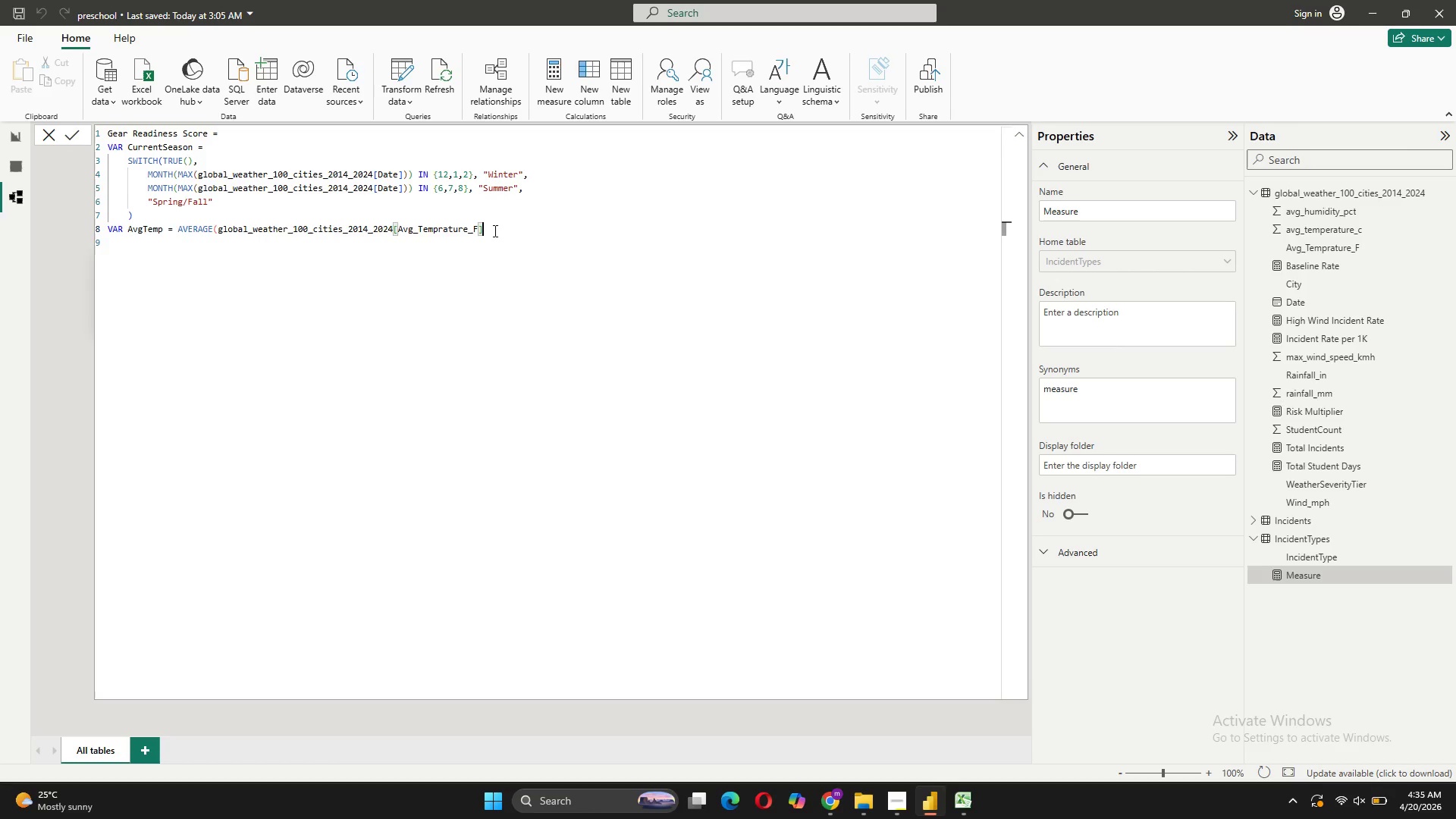 
key(Shift+0)
 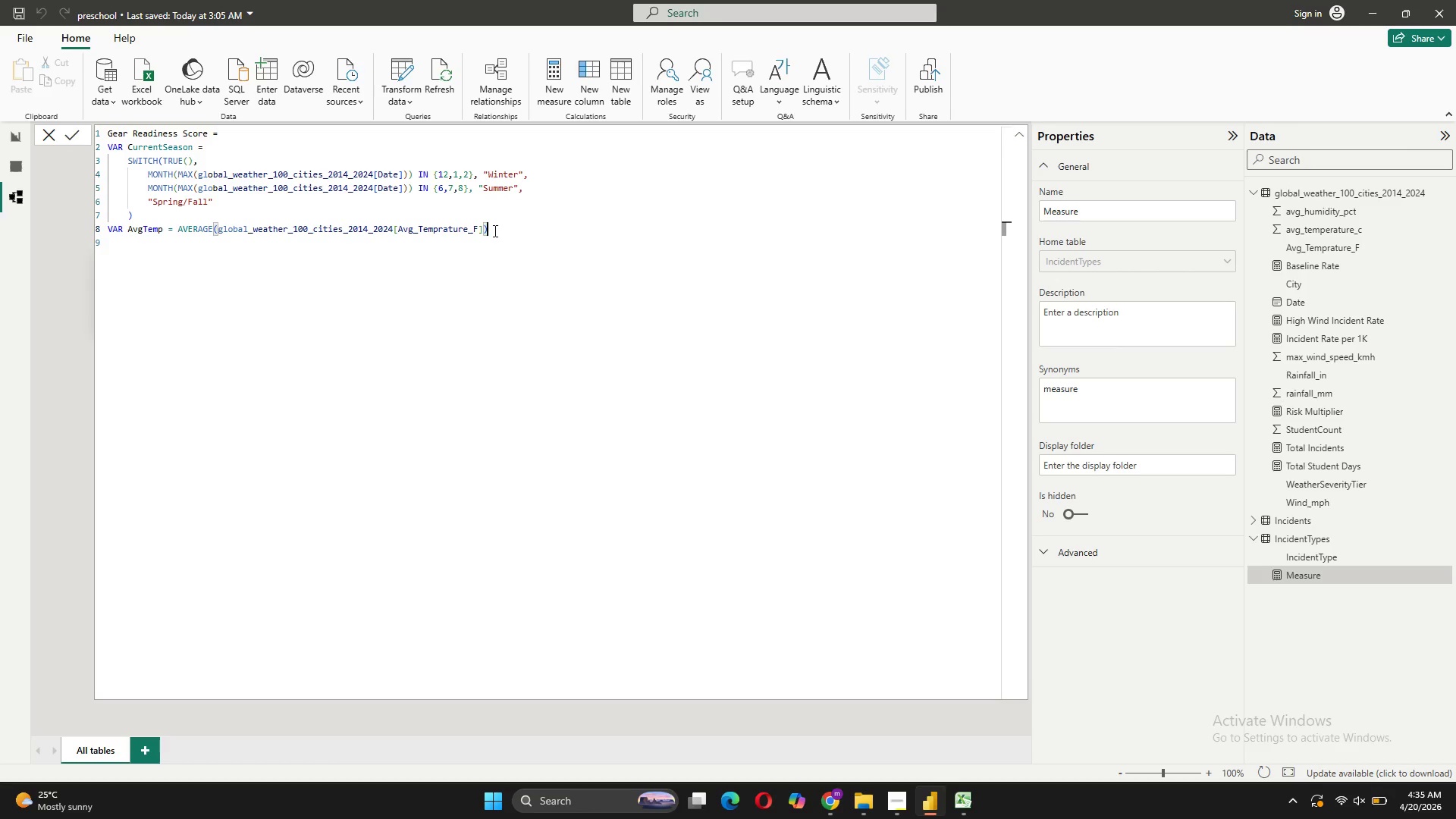 
key(Shift+Enter)
 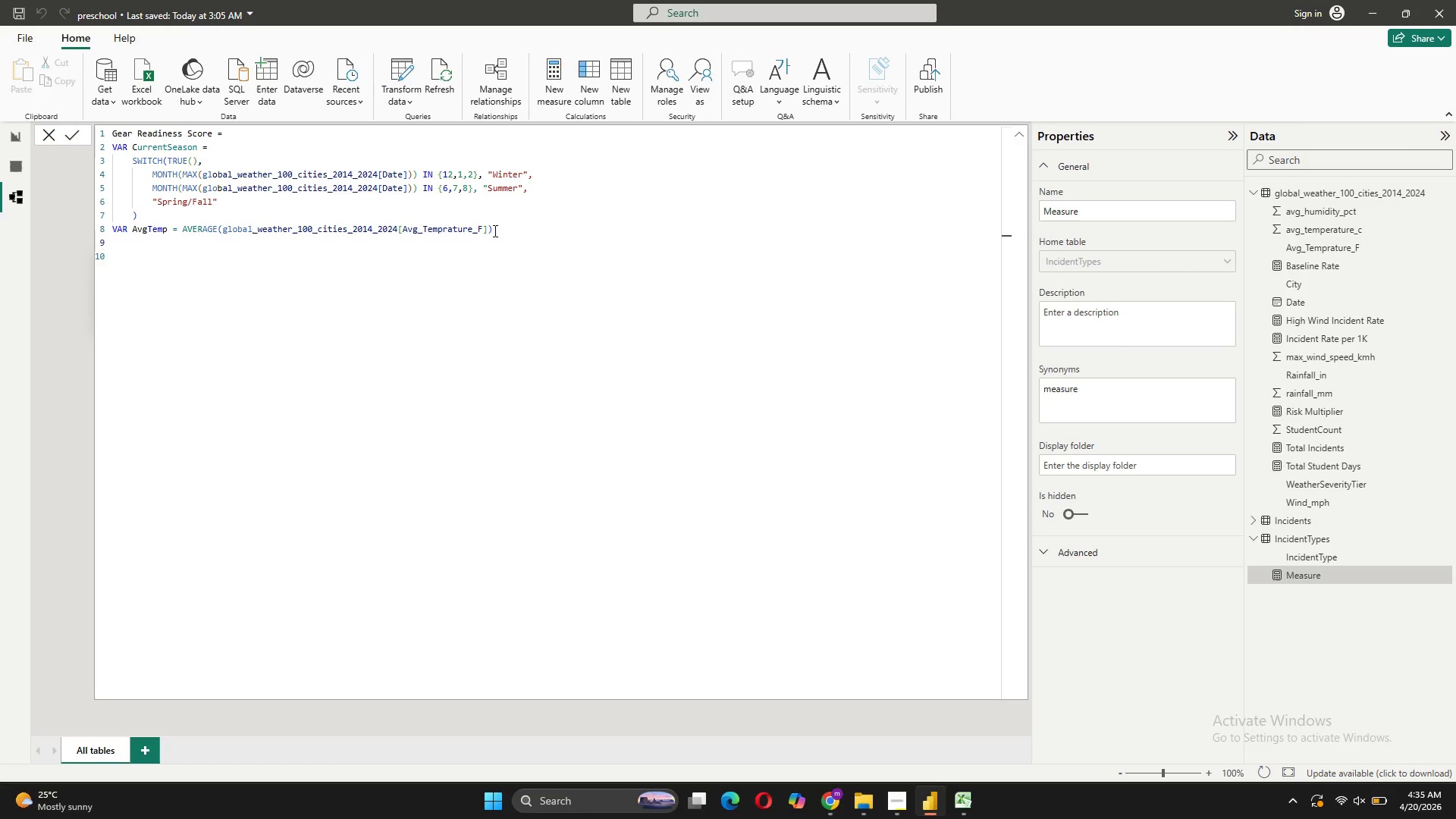 
type(VAR AvgRain = AV)
 